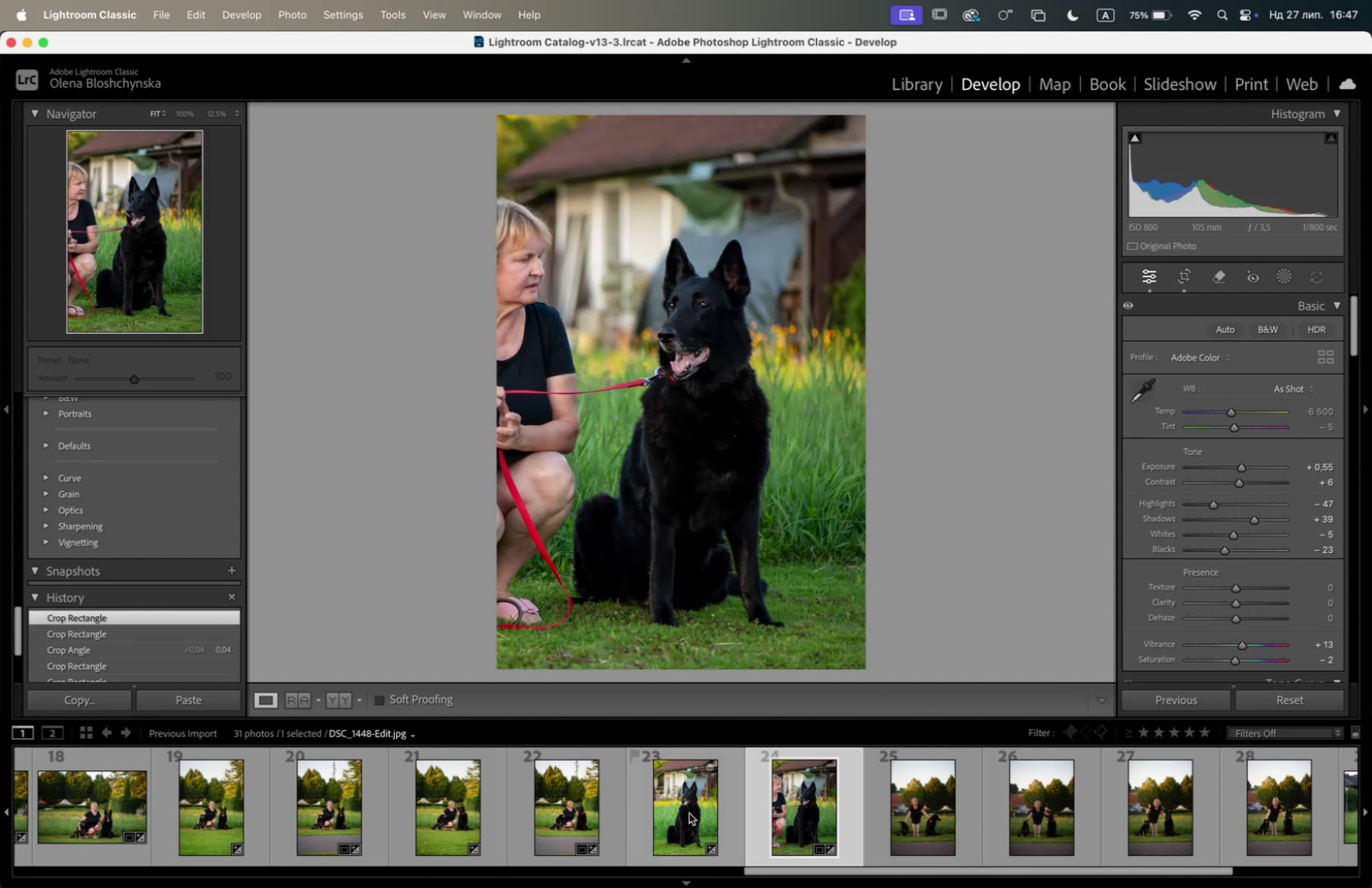 
left_click([684, 812])
 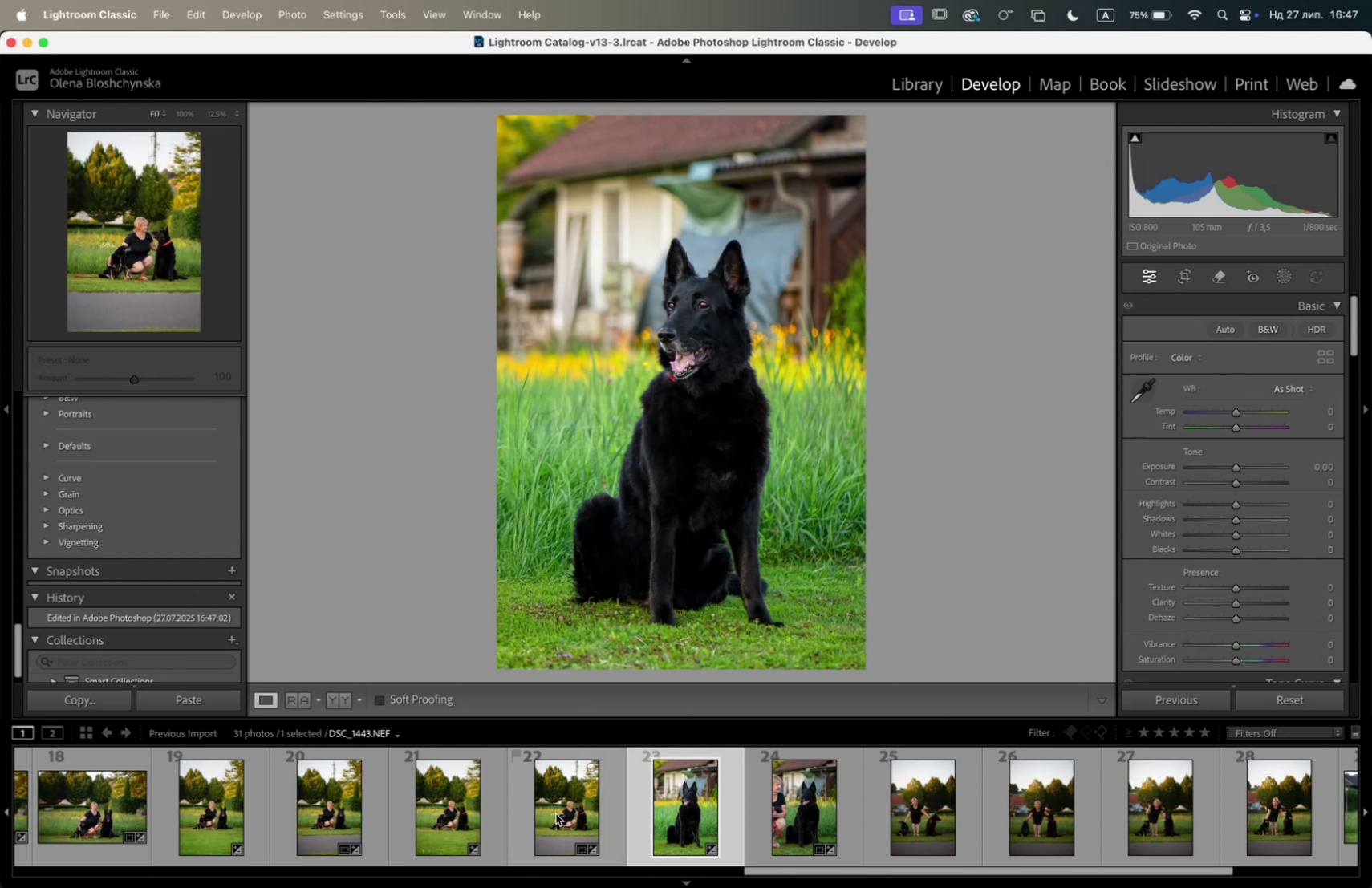 
left_click([551, 813])
 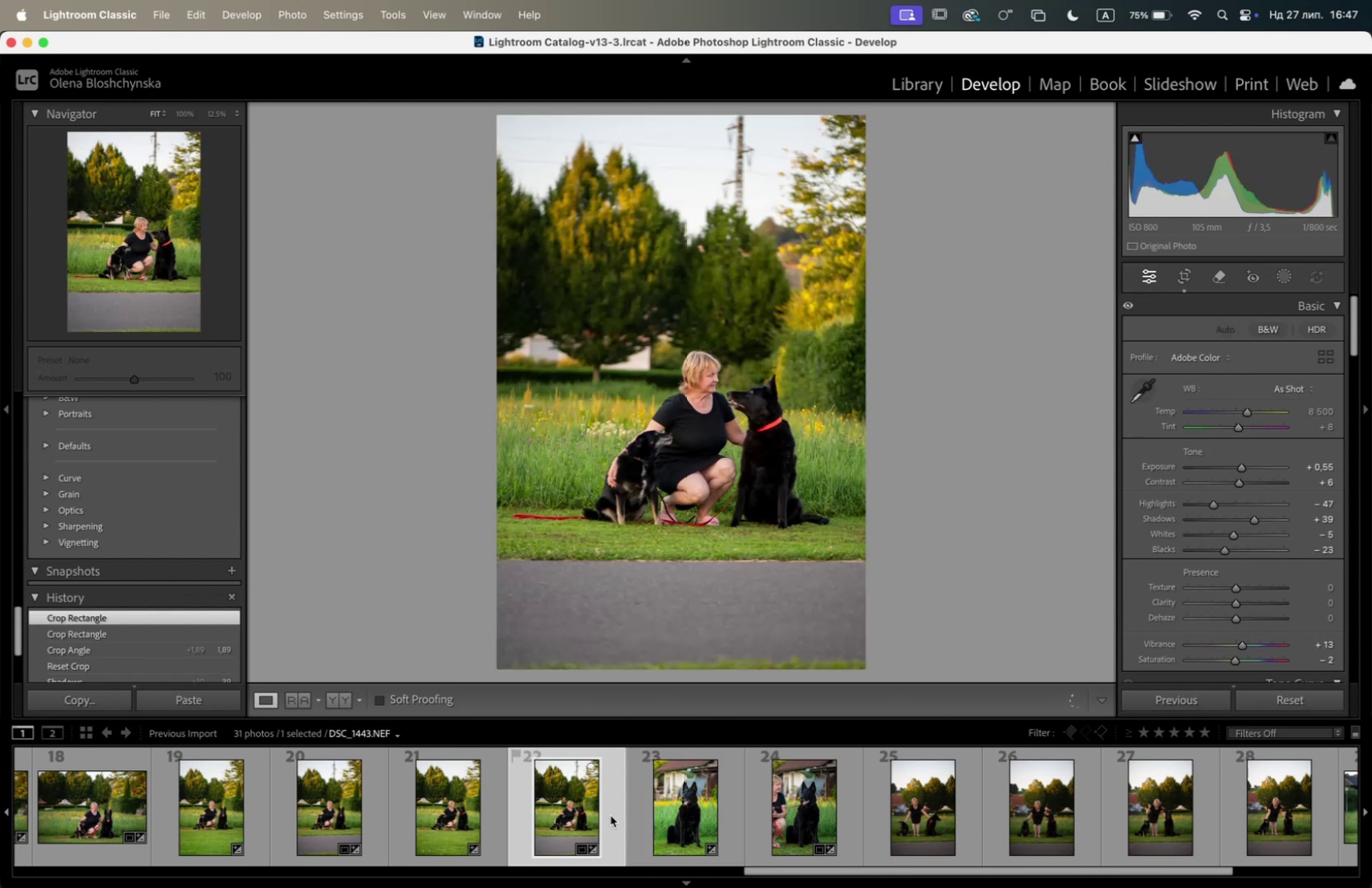 
left_click([677, 815])
 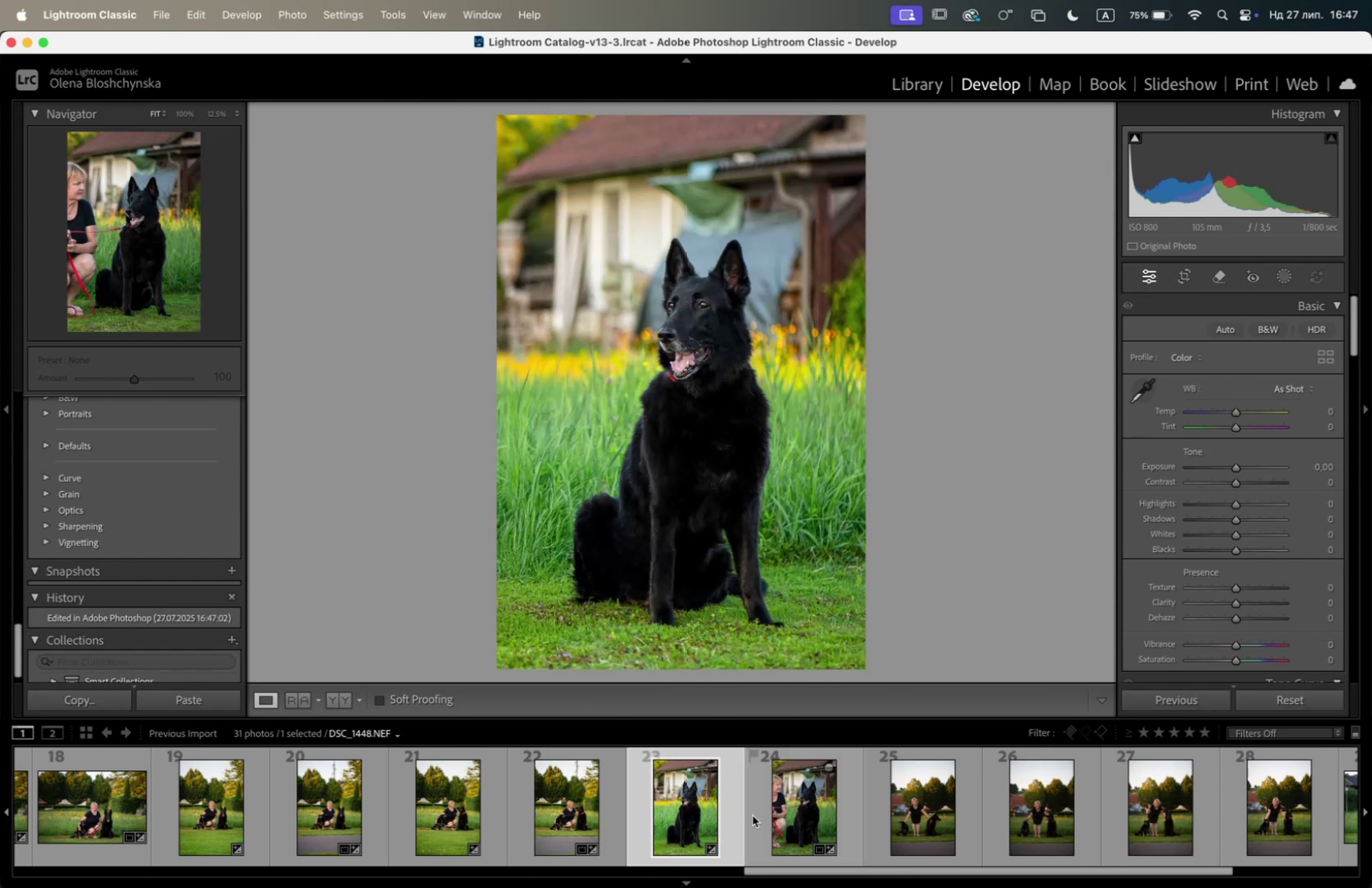 
left_click_drag(start_coordinate=[770, 870], to_coordinate=[680, 866])
 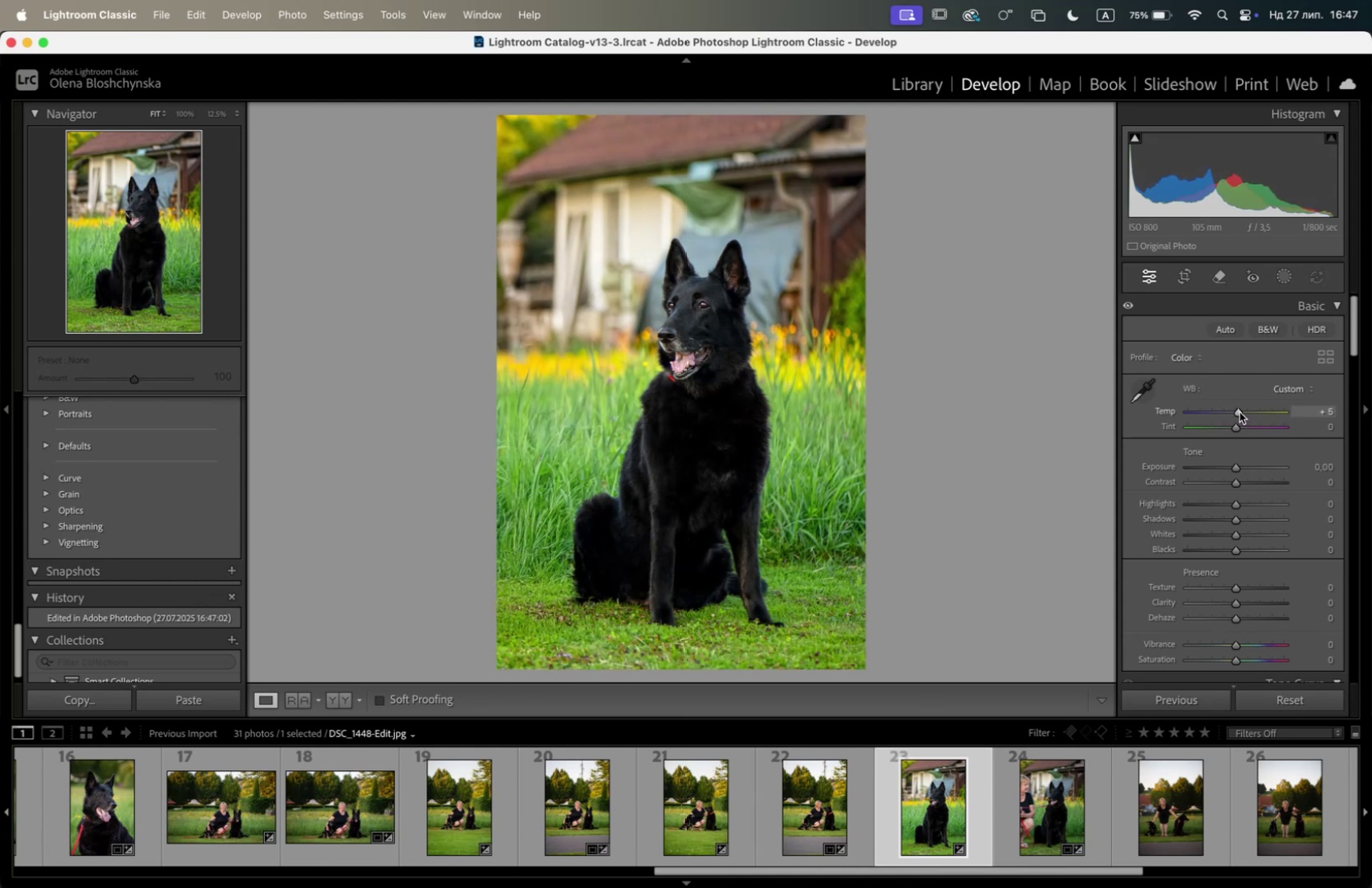 
left_click([1220, 545])
 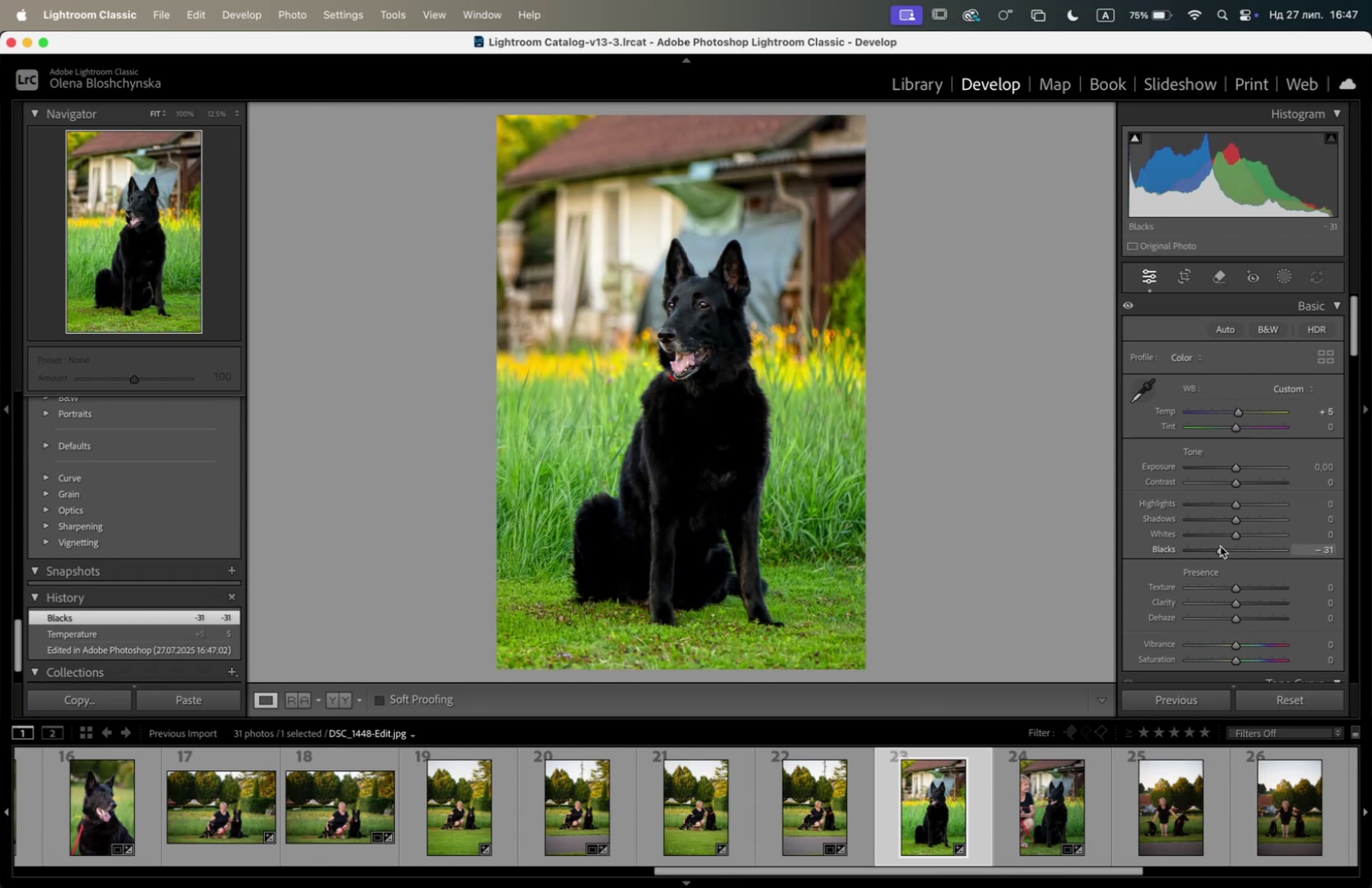 
left_click_drag(start_coordinate=[1220, 545], to_coordinate=[1228, 546])
 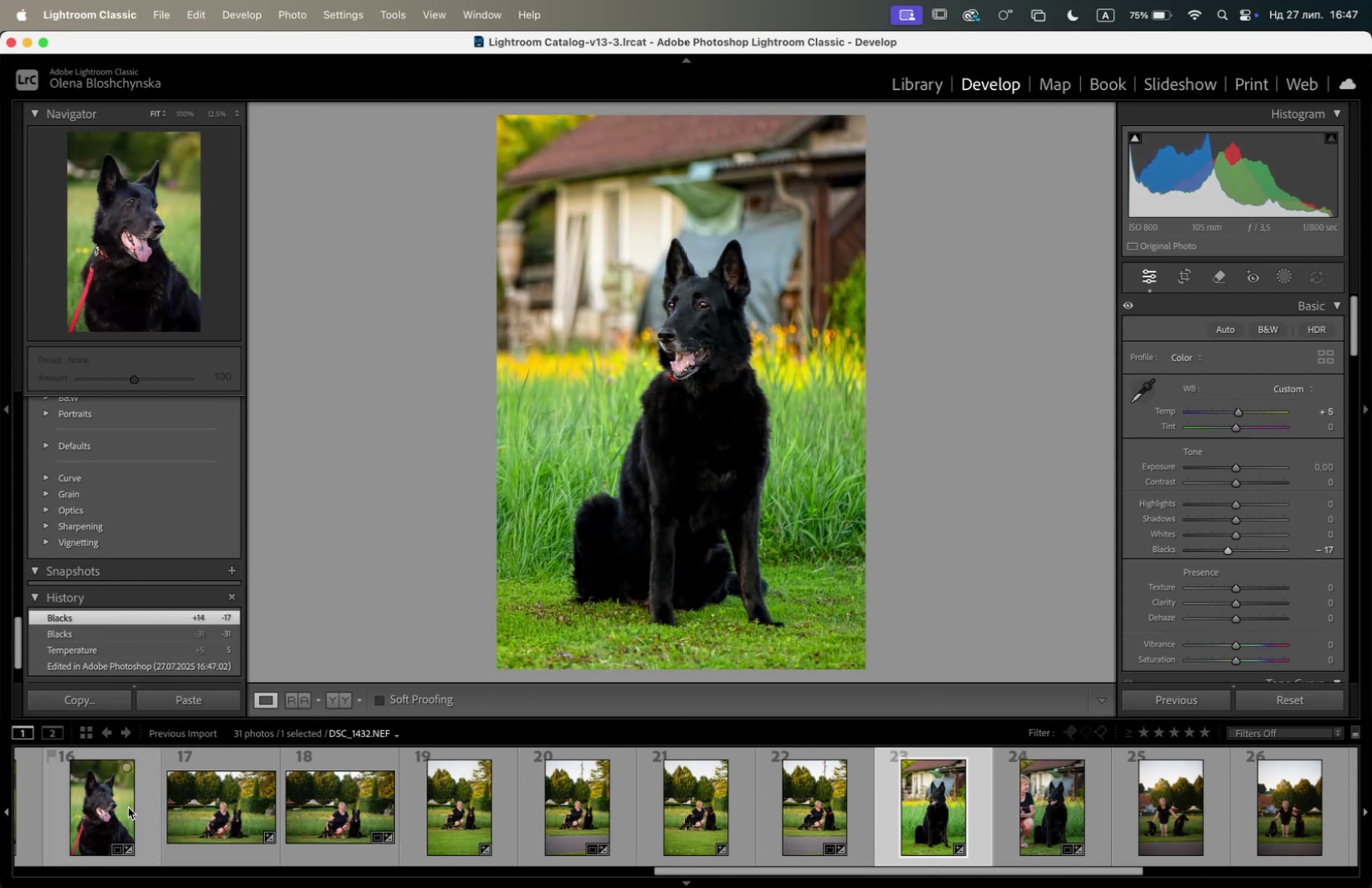 
left_click([111, 816])
 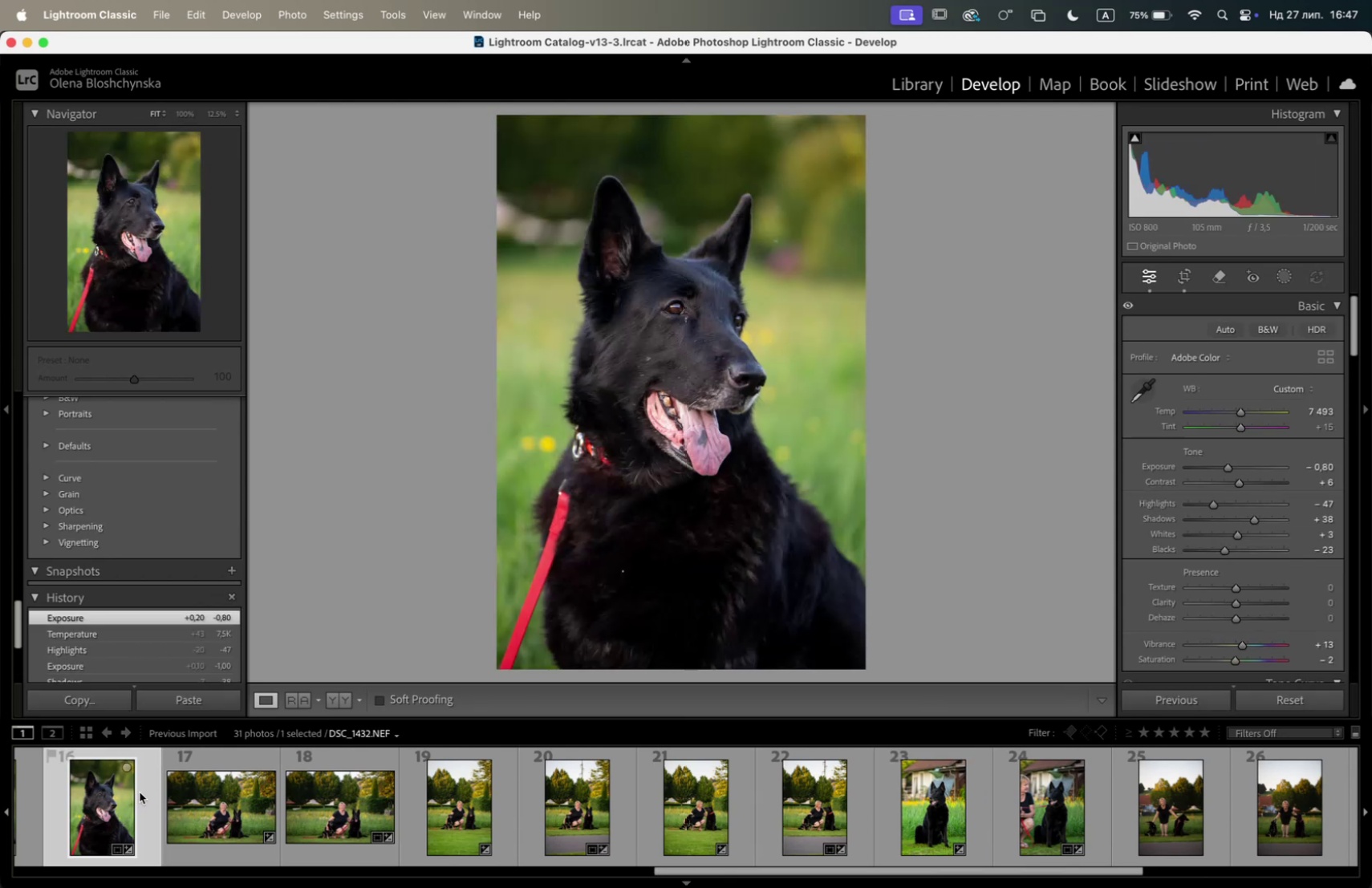 
scroll: coordinate [144, 795], scroll_direction: up, amount: 3.0
 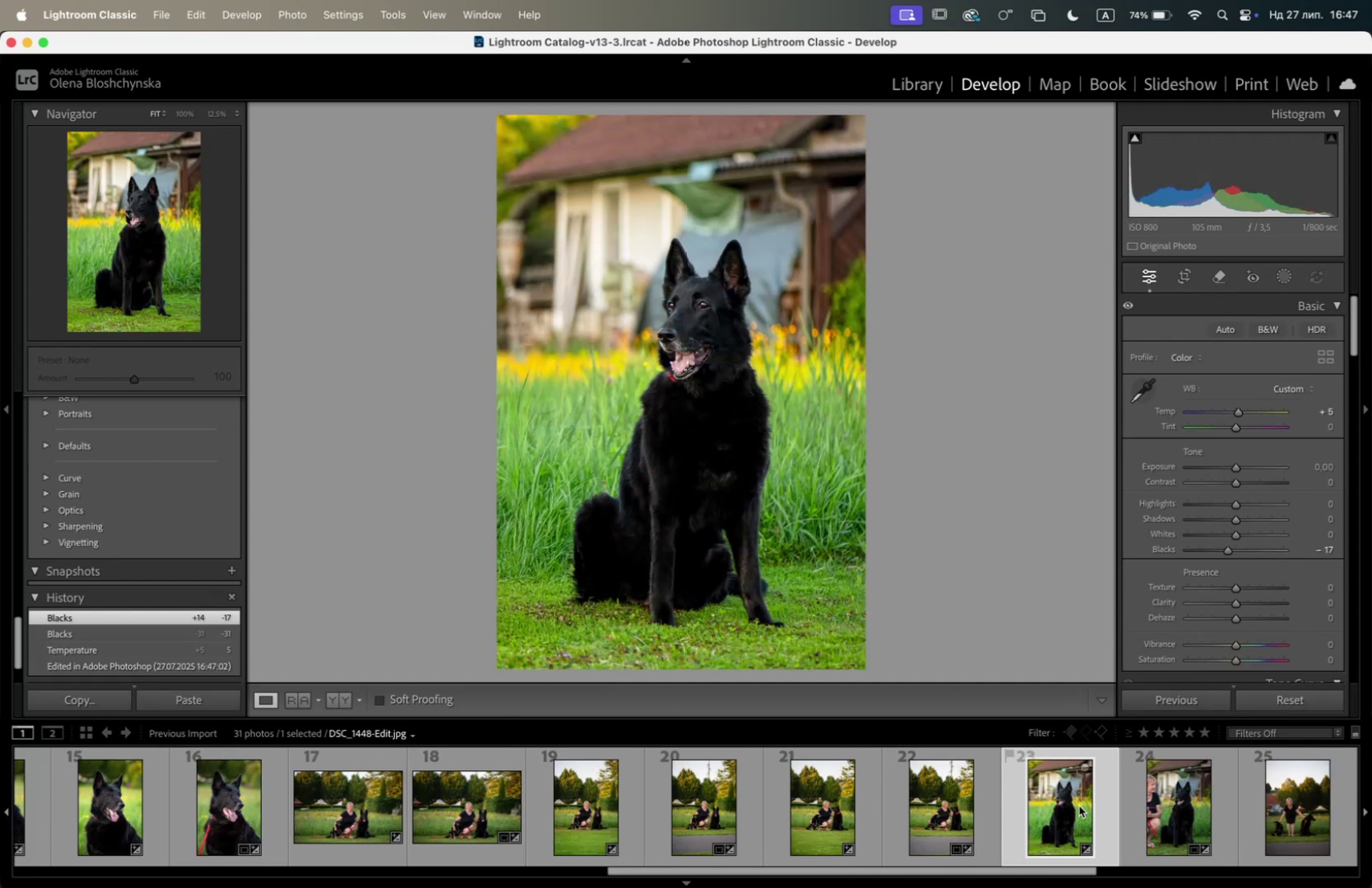 
wait(6.15)
 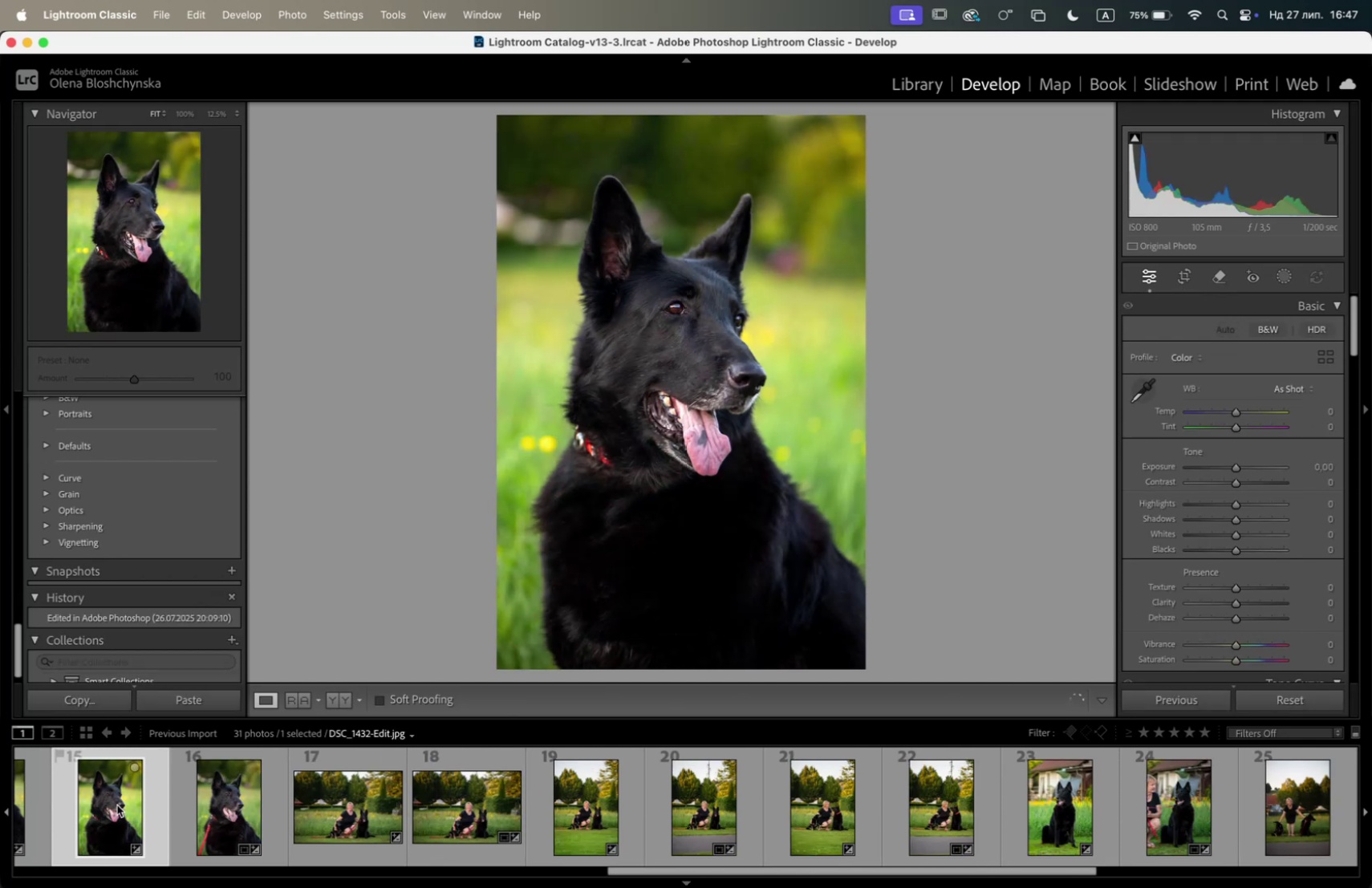 
left_click([100, 663])
 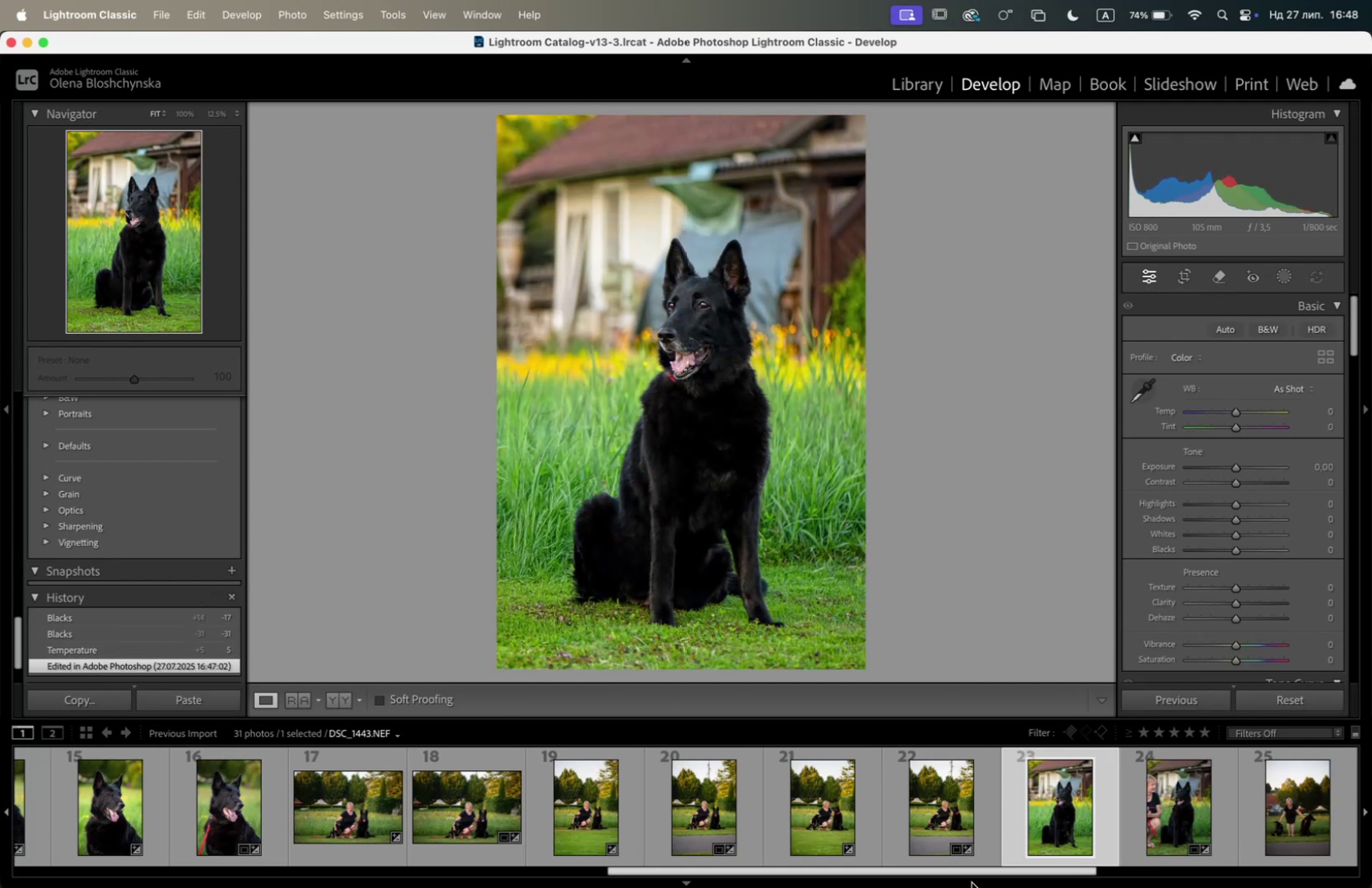 
left_click_drag(start_coordinate=[980, 870], to_coordinate=[1250, 872])
 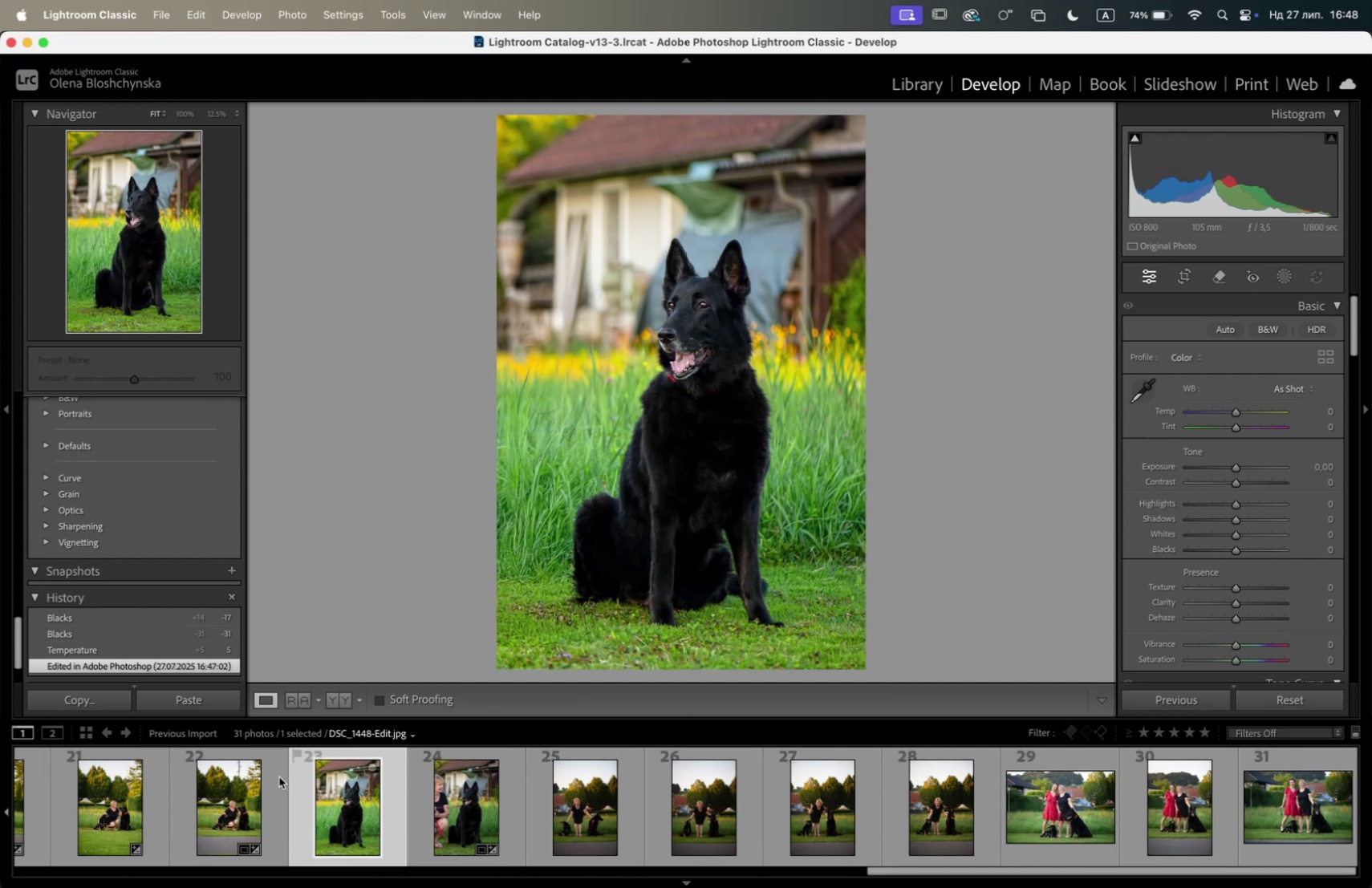 
left_click([208, 803])
 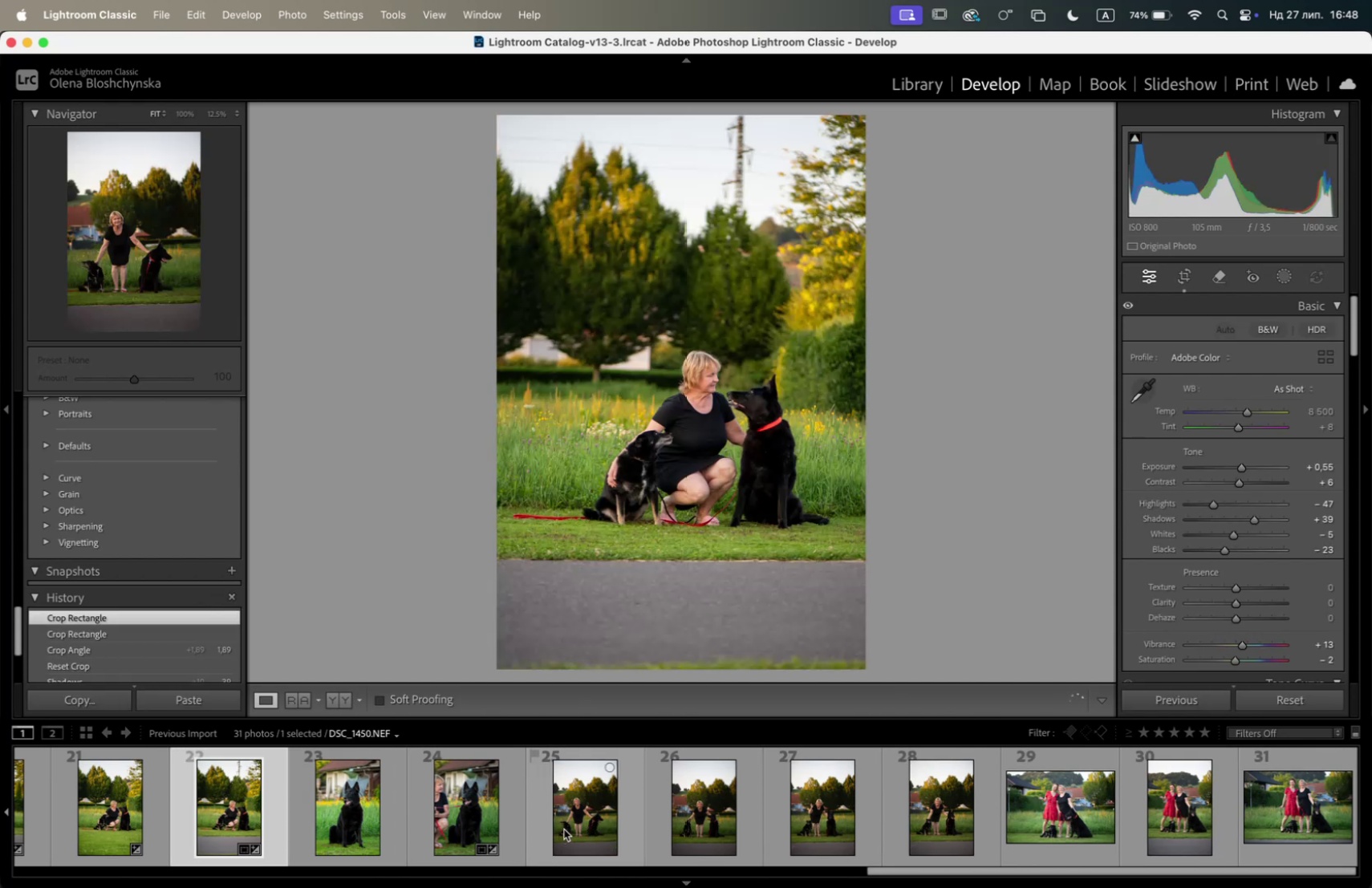 
left_click([585, 821])
 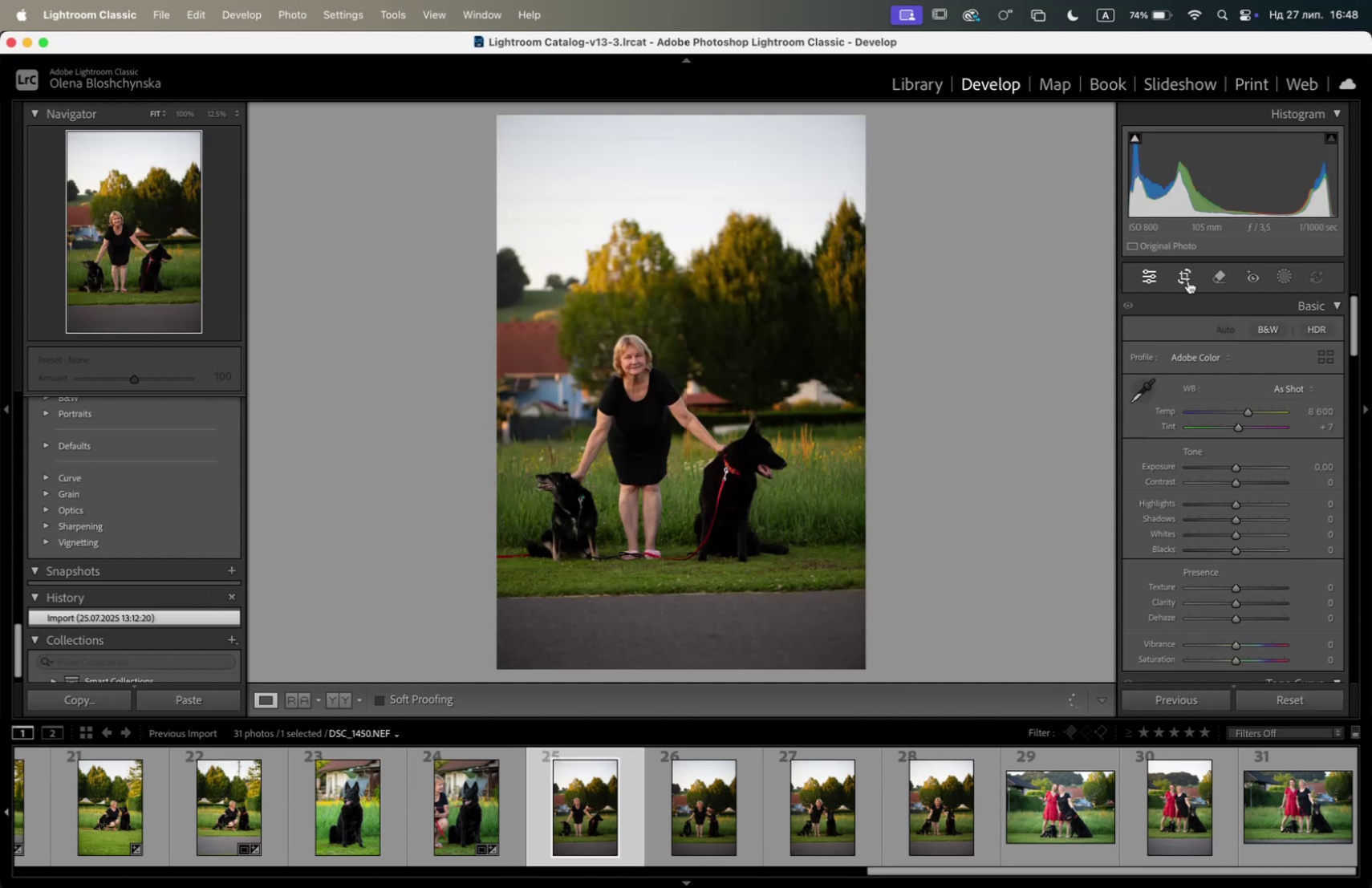 
left_click_drag(start_coordinate=[961, 358], to_coordinate=[958, 365])
 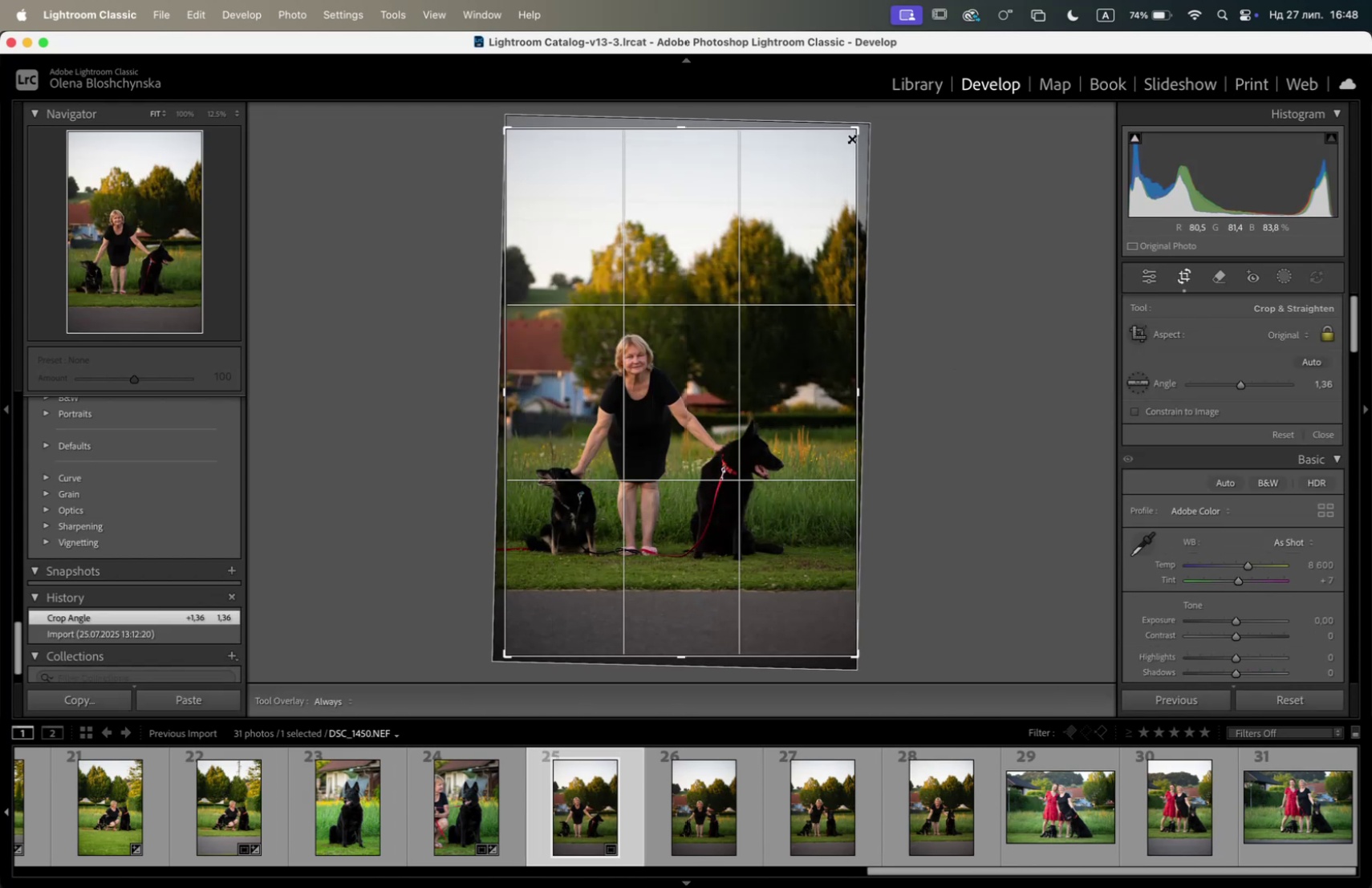 
left_click_drag(start_coordinate=[850, 135], to_coordinate=[826, 125])
 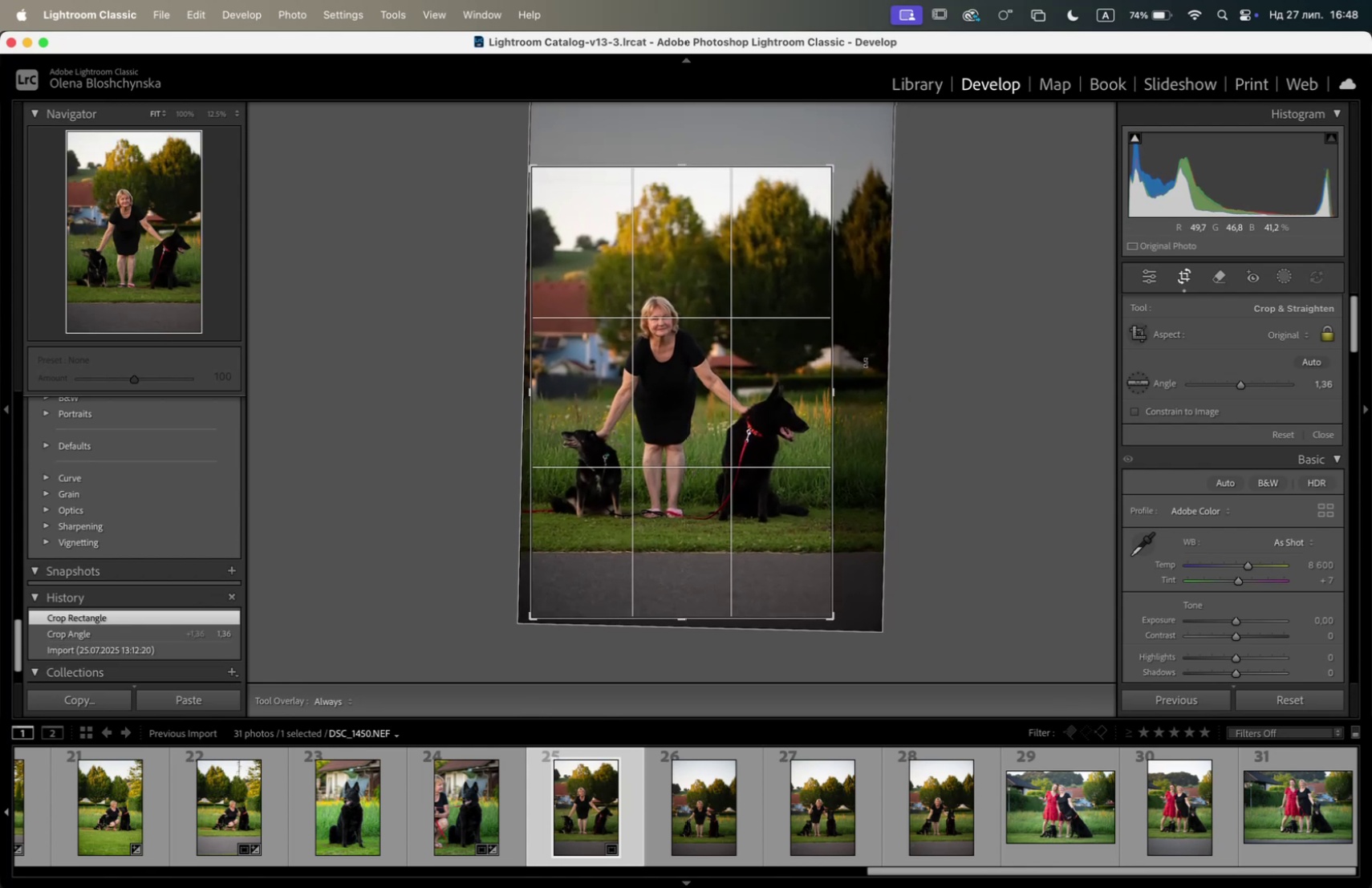 
left_click_drag(start_coordinate=[712, 380], to_coordinate=[741, 396])
 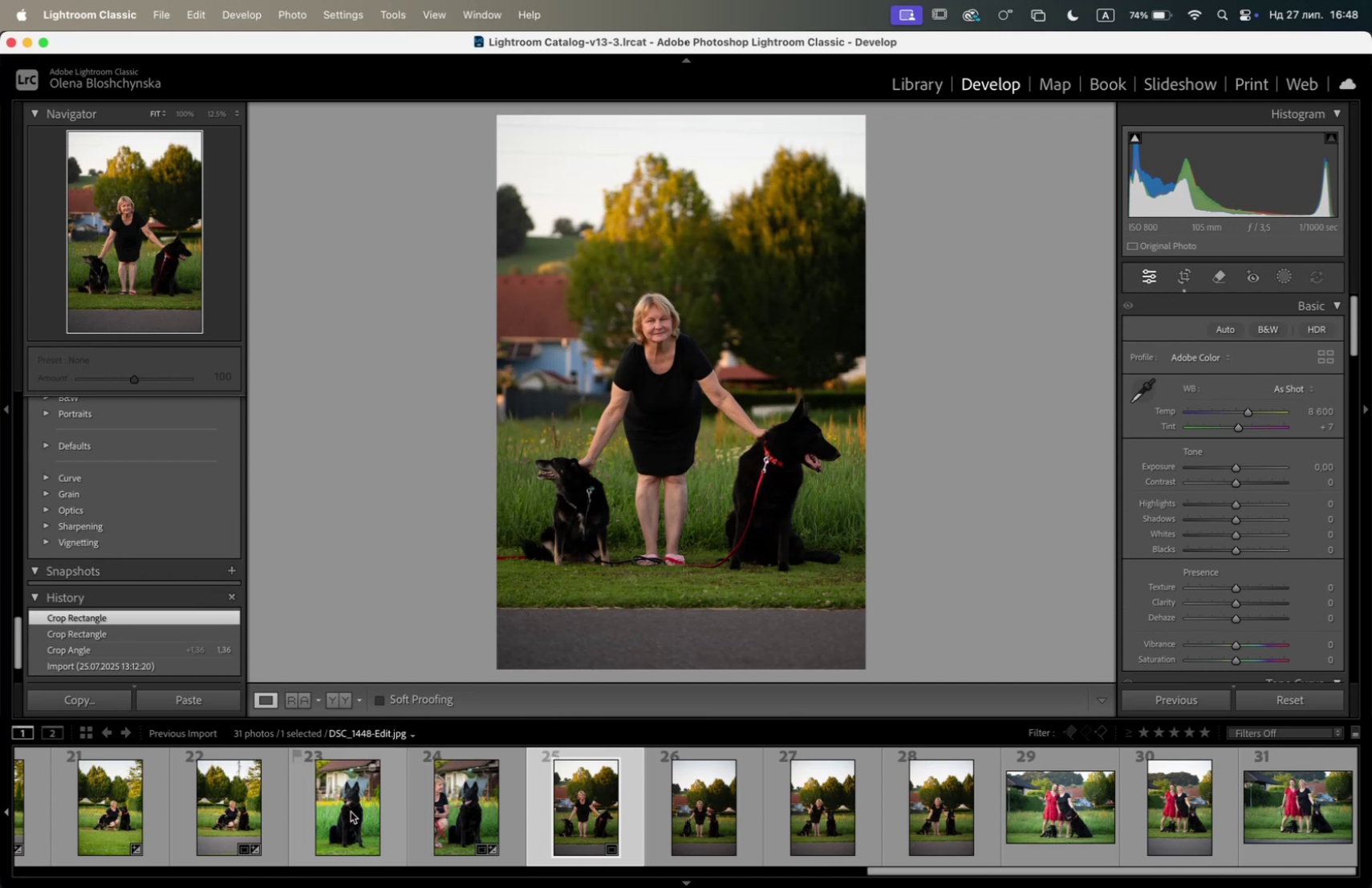 
wait(5.7)
 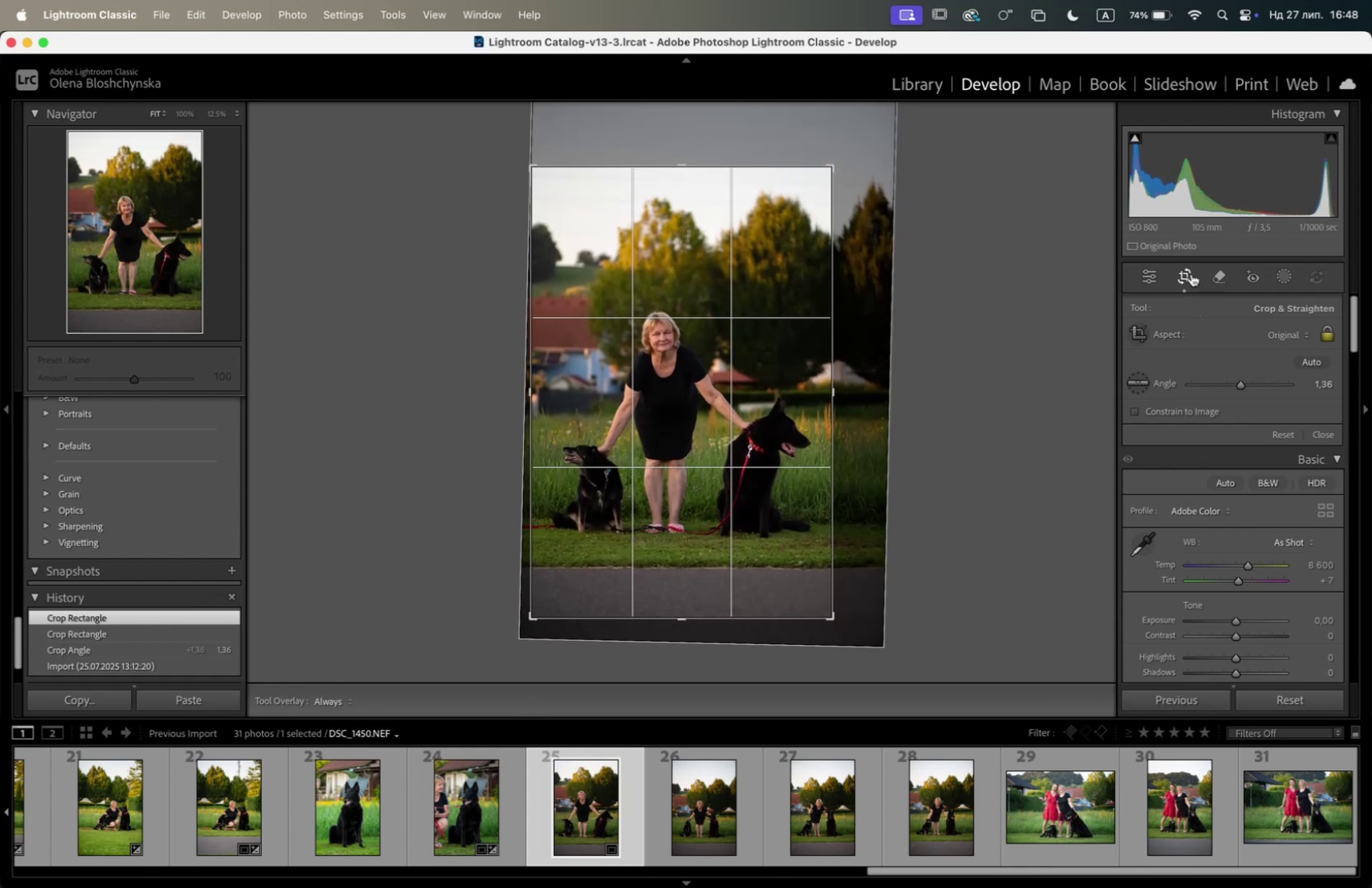 
left_click([225, 813])
 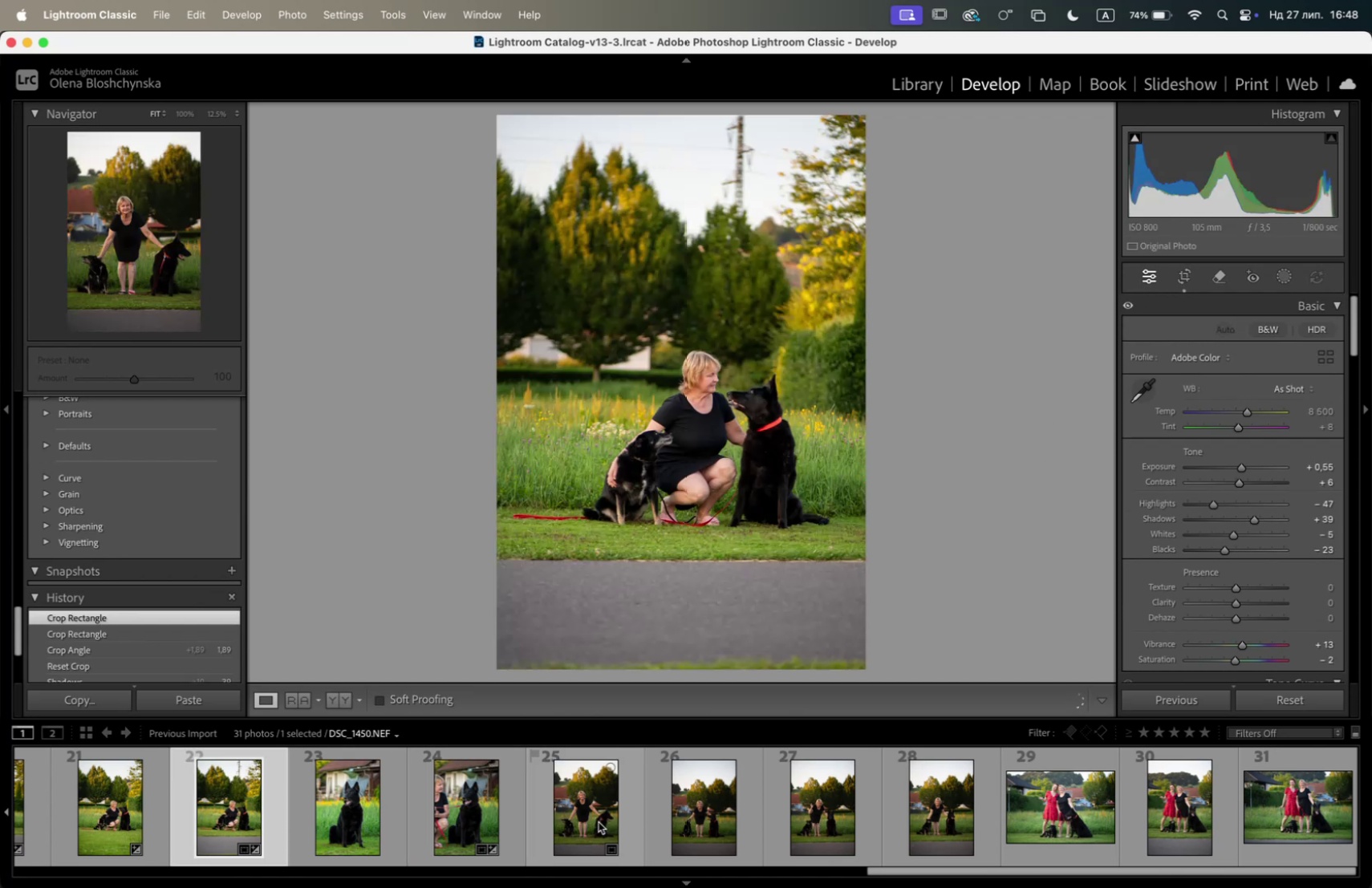 
left_click([599, 821])
 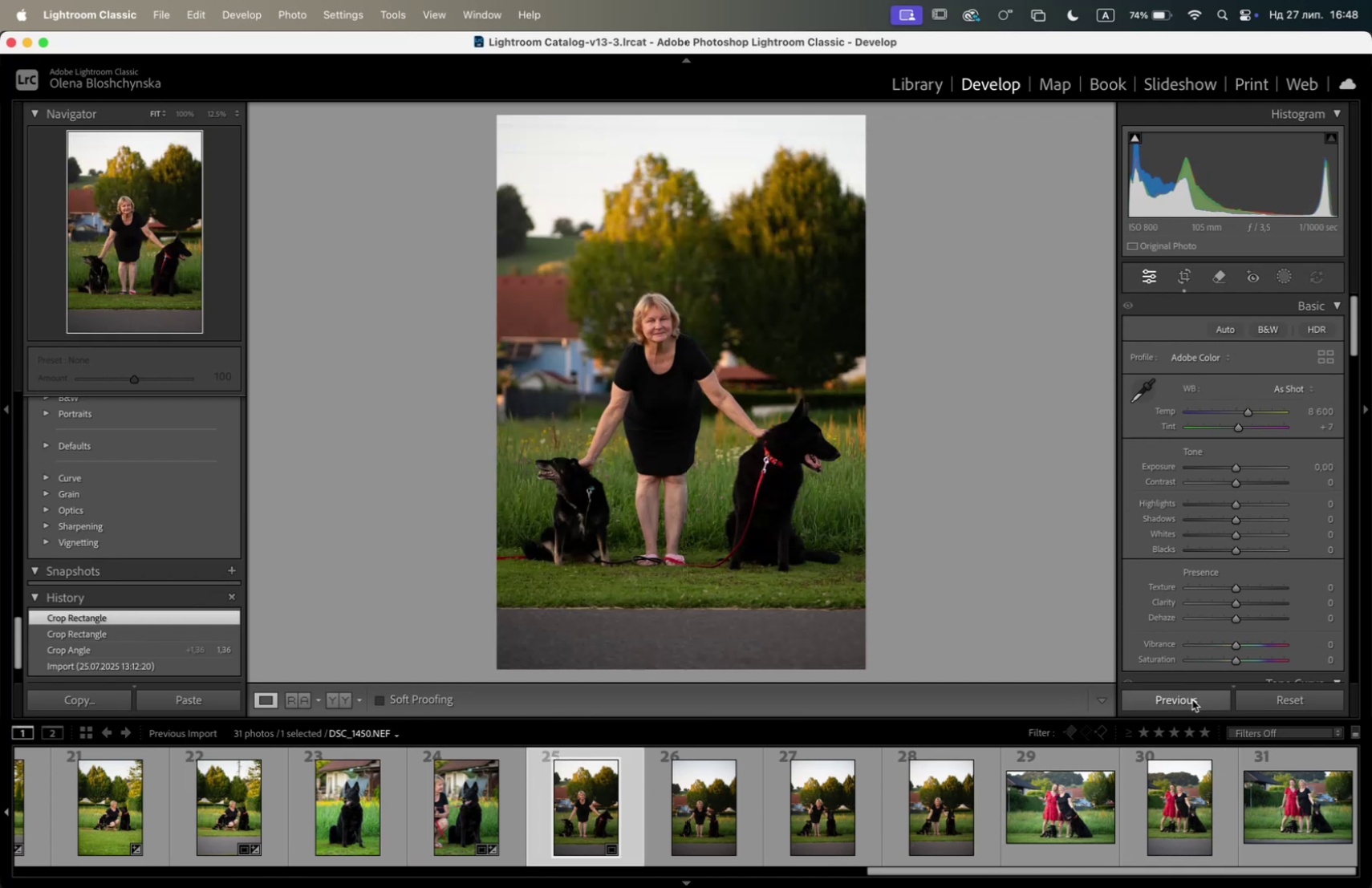 
left_click([1189, 702])
 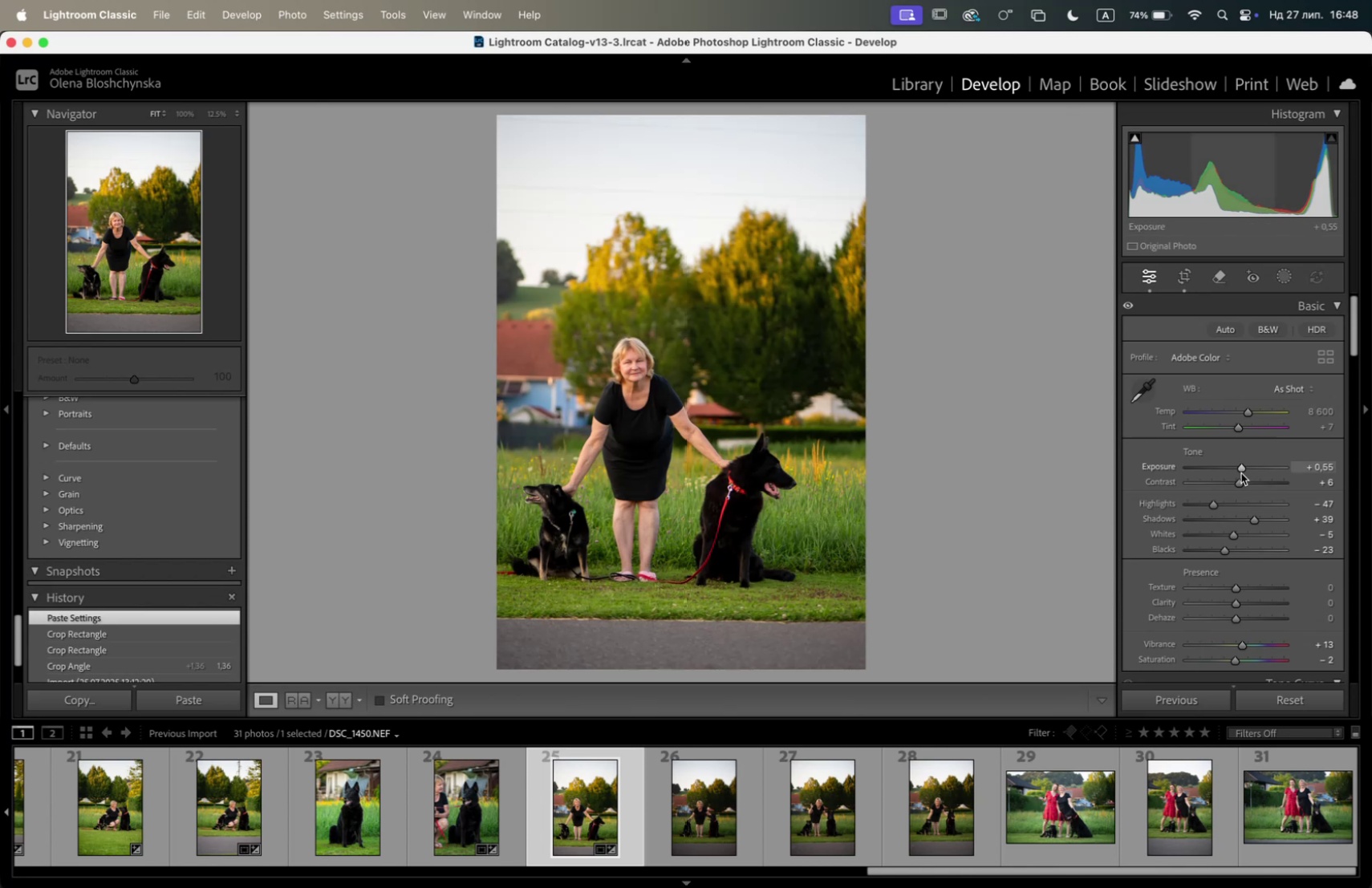 
left_click_drag(start_coordinate=[1229, 536], to_coordinate=[1225, 534])
 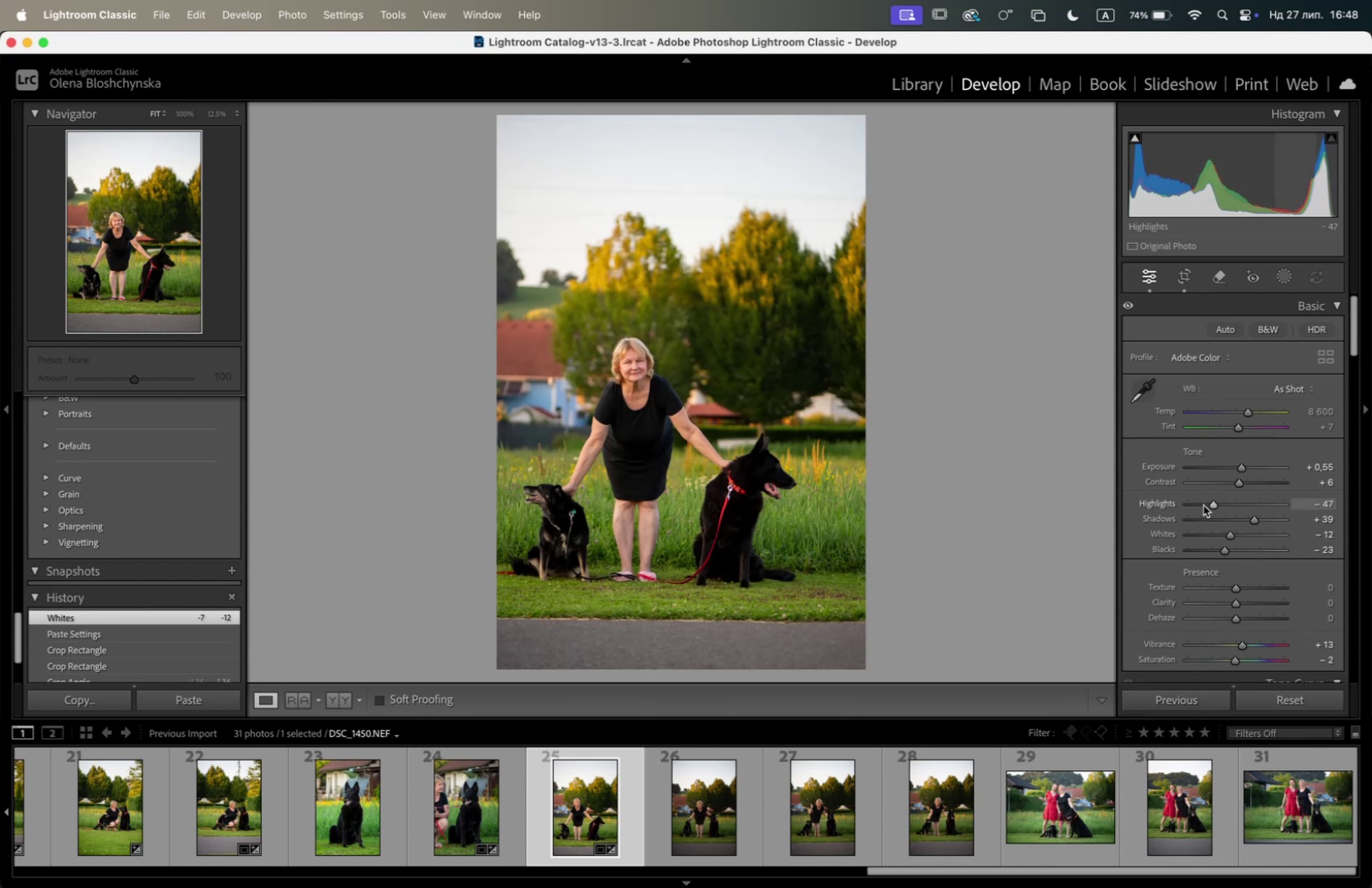 
left_click([1204, 505])
 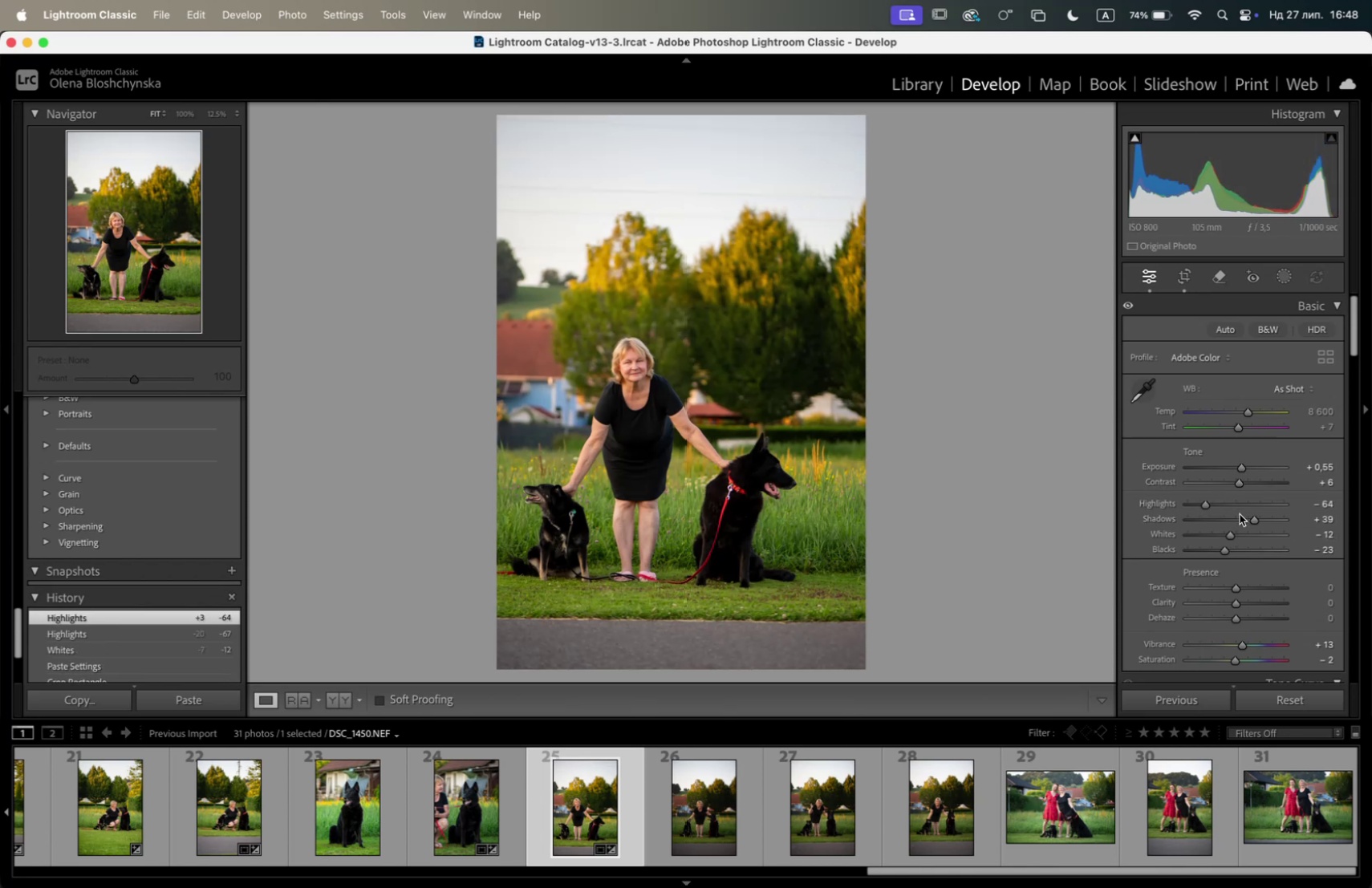 
left_click([788, 511])
 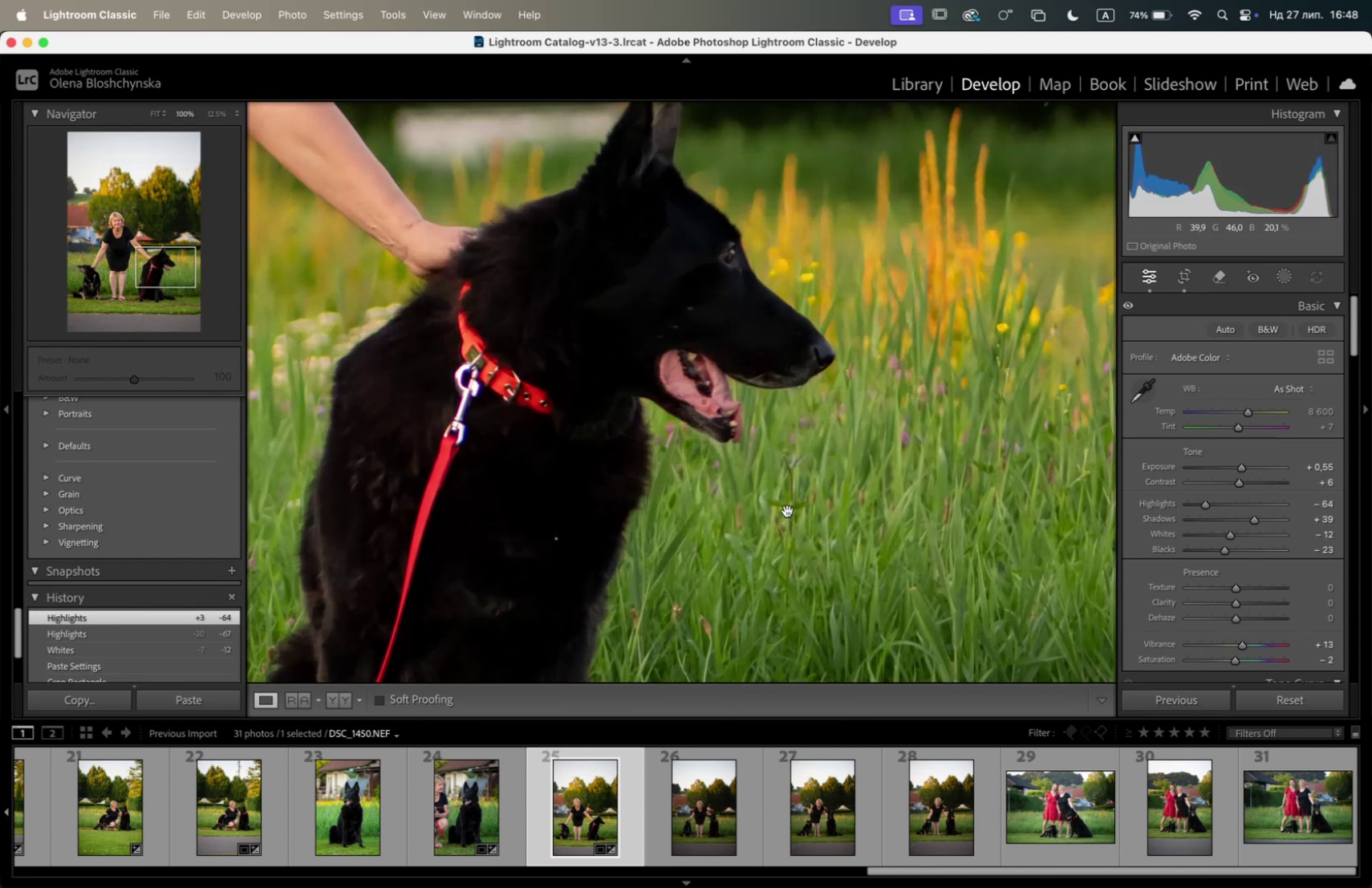 
left_click([787, 510])
 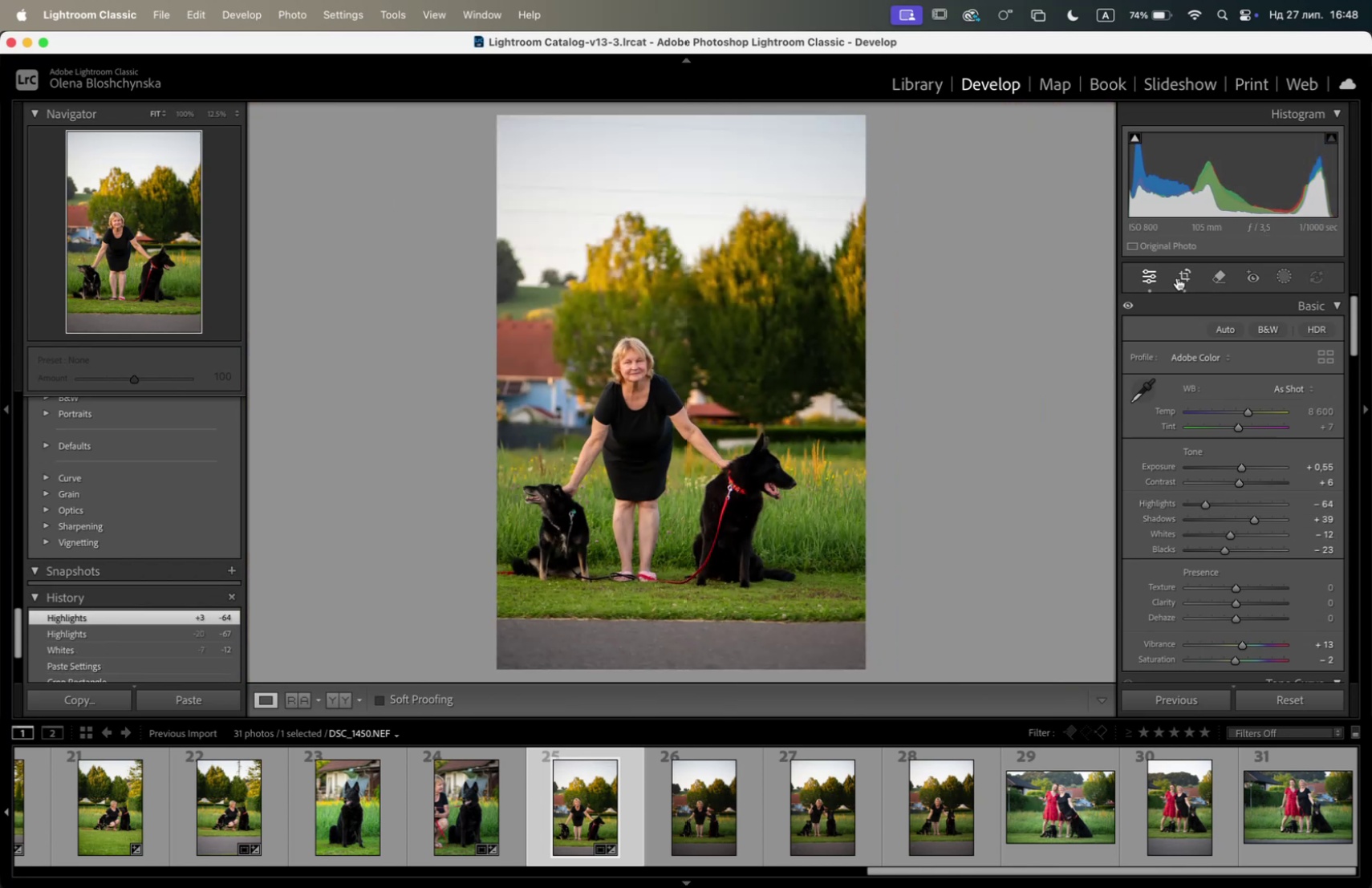 
left_click([1182, 278])
 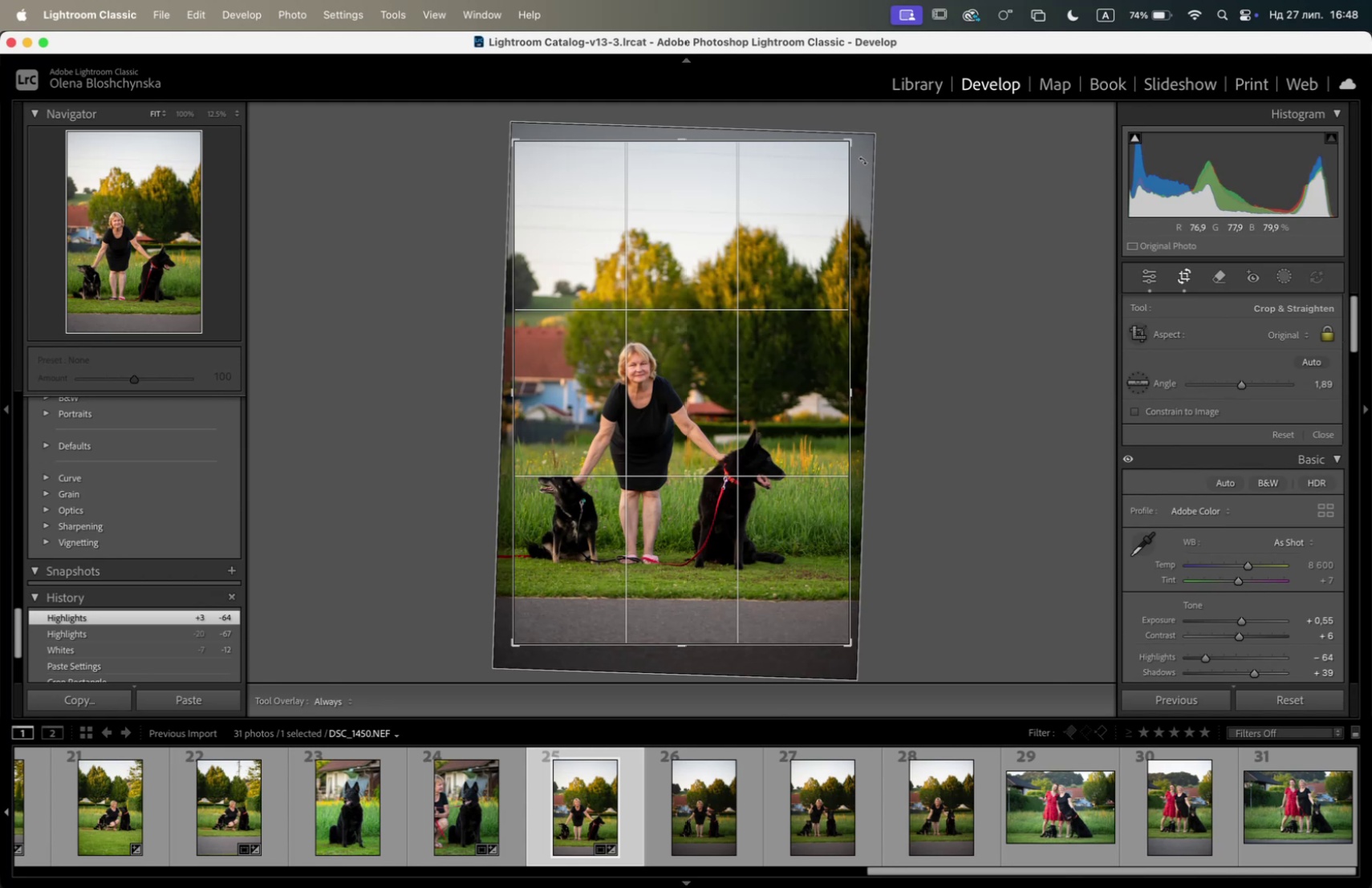 
left_click_drag(start_coordinate=[842, 142], to_coordinate=[819, 164])
 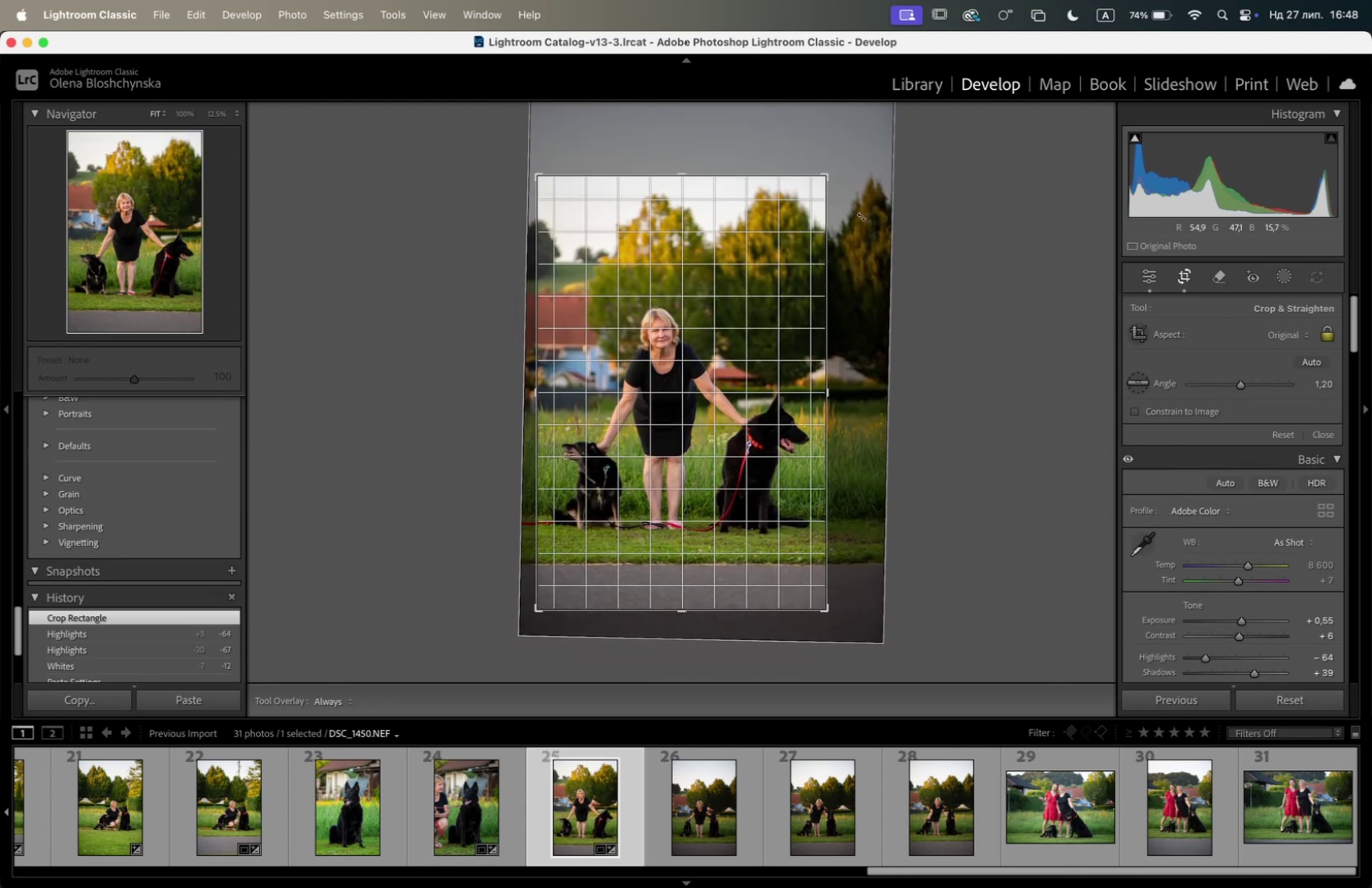 
left_click_drag(start_coordinate=[545, 176], to_coordinate=[513, 146])
 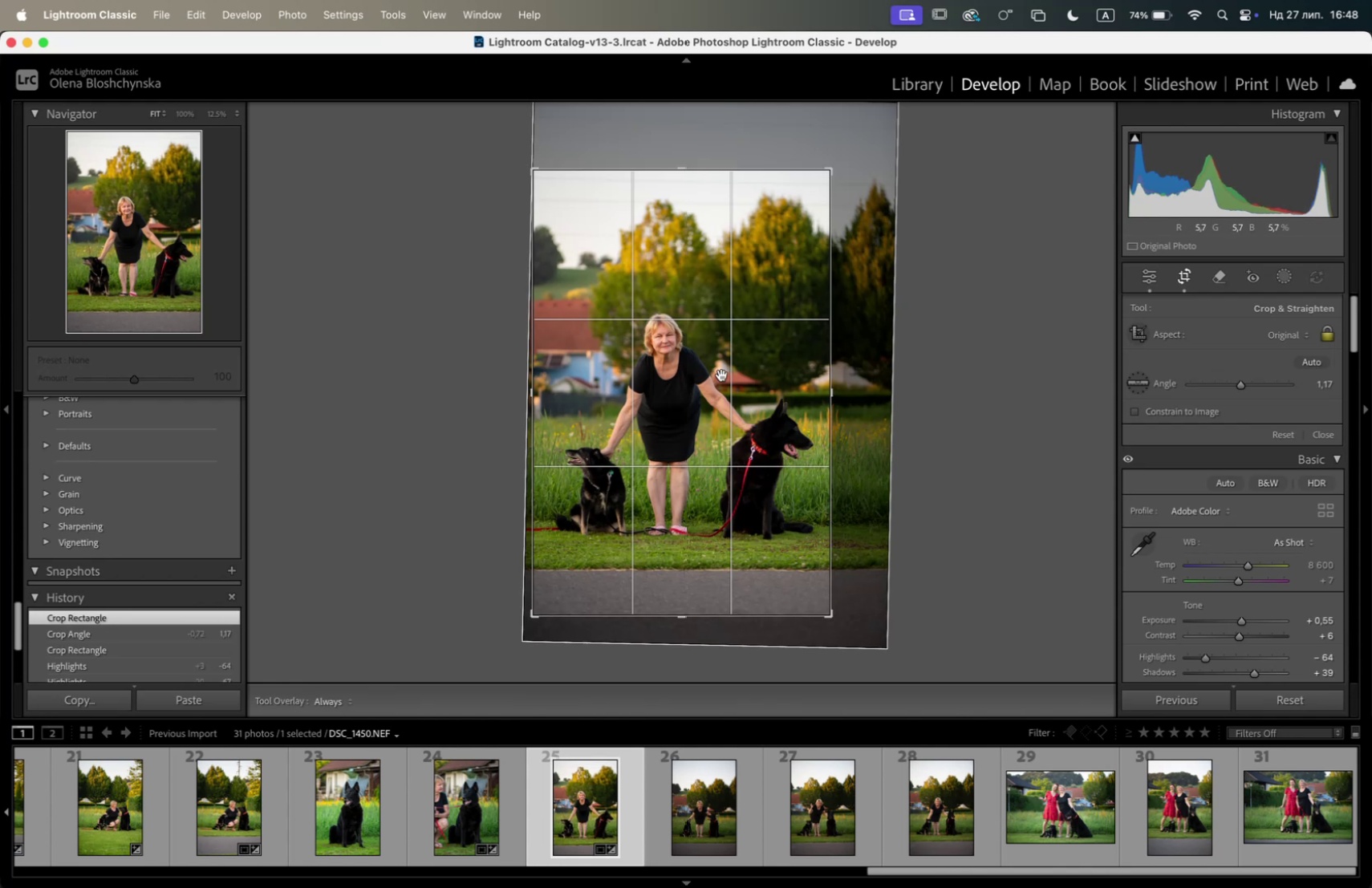 
left_click_drag(start_coordinate=[717, 375], to_coordinate=[732, 375])
 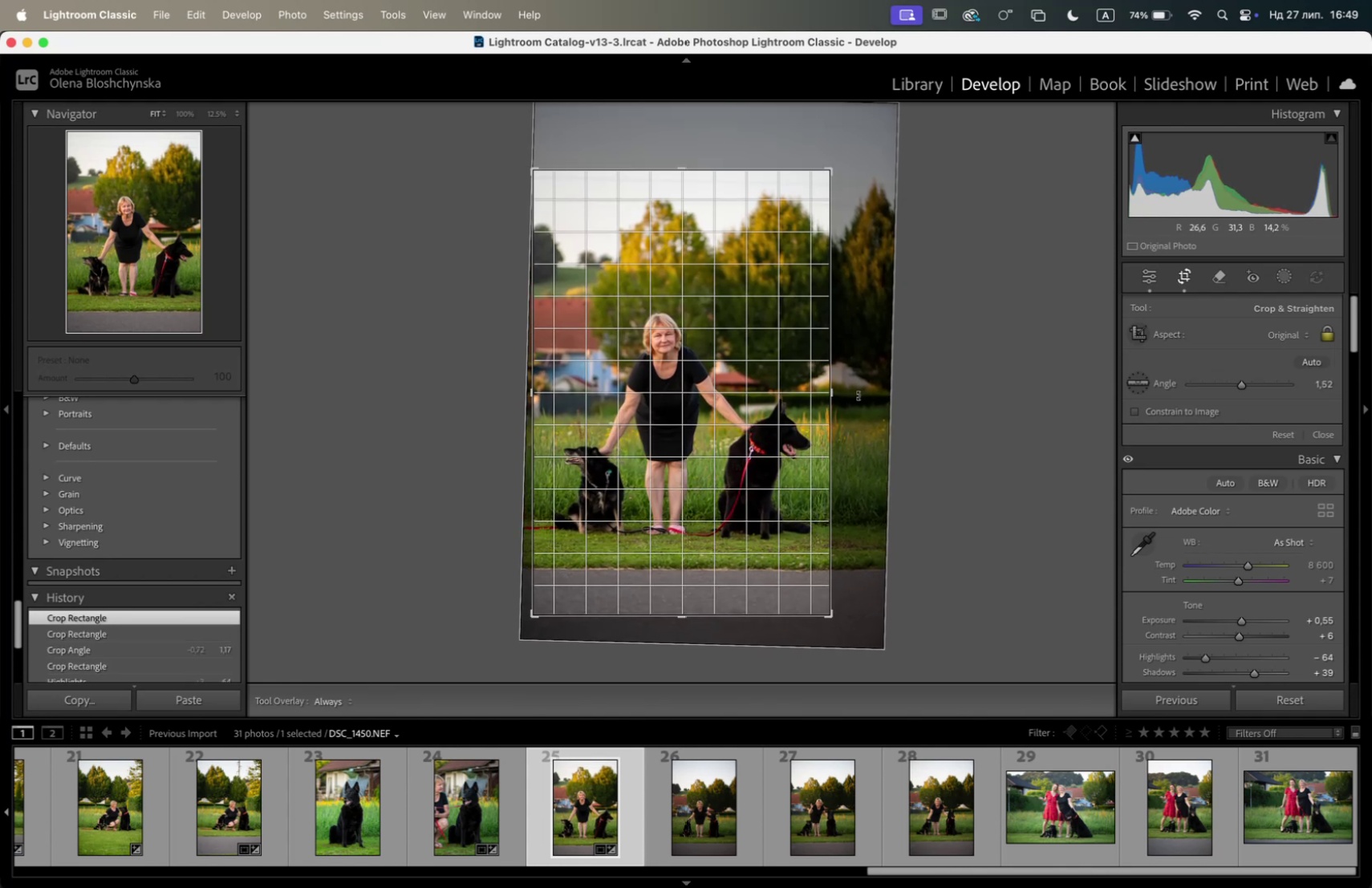 
wait(7.59)
 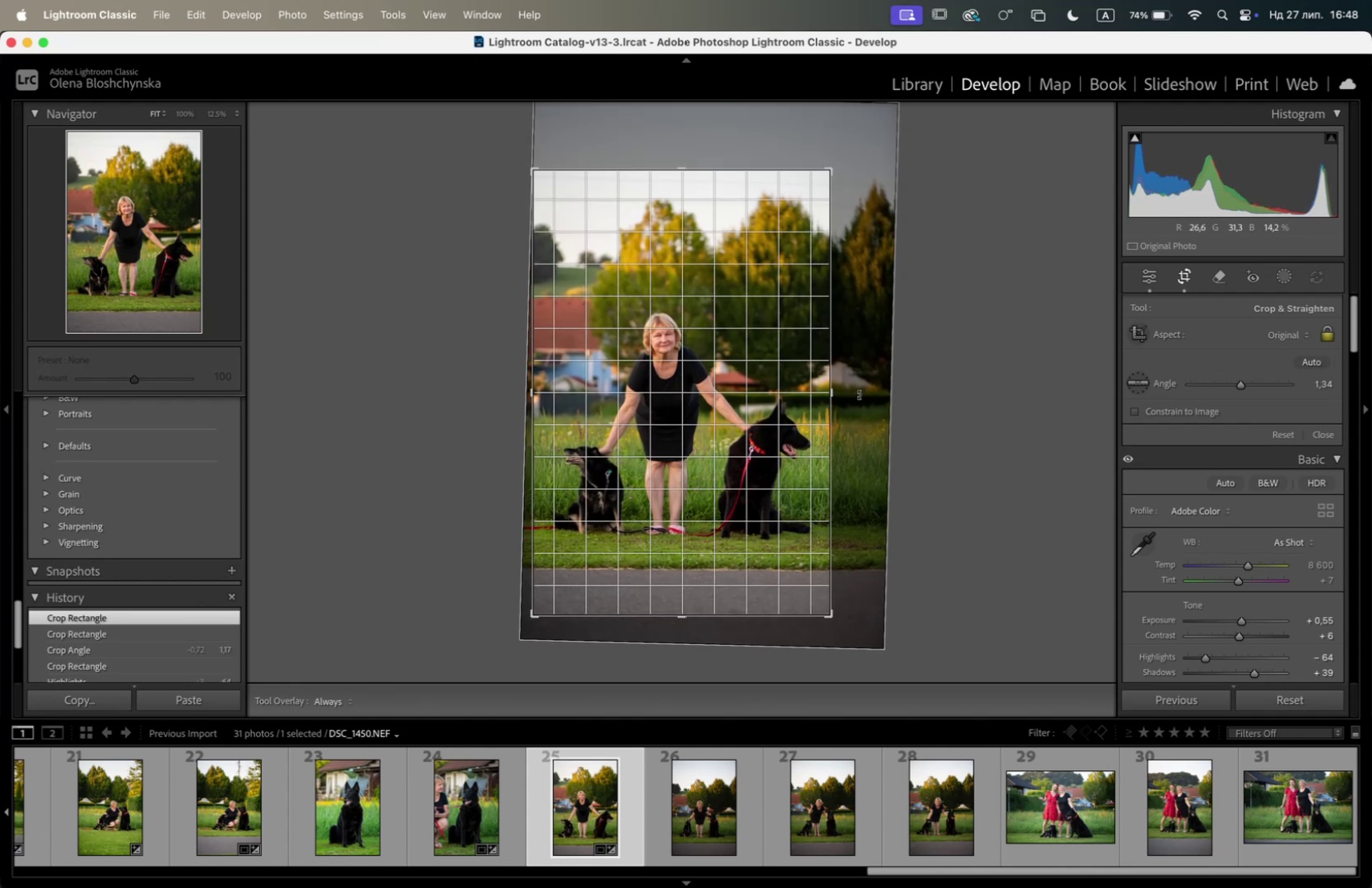 
left_click([1187, 278])
 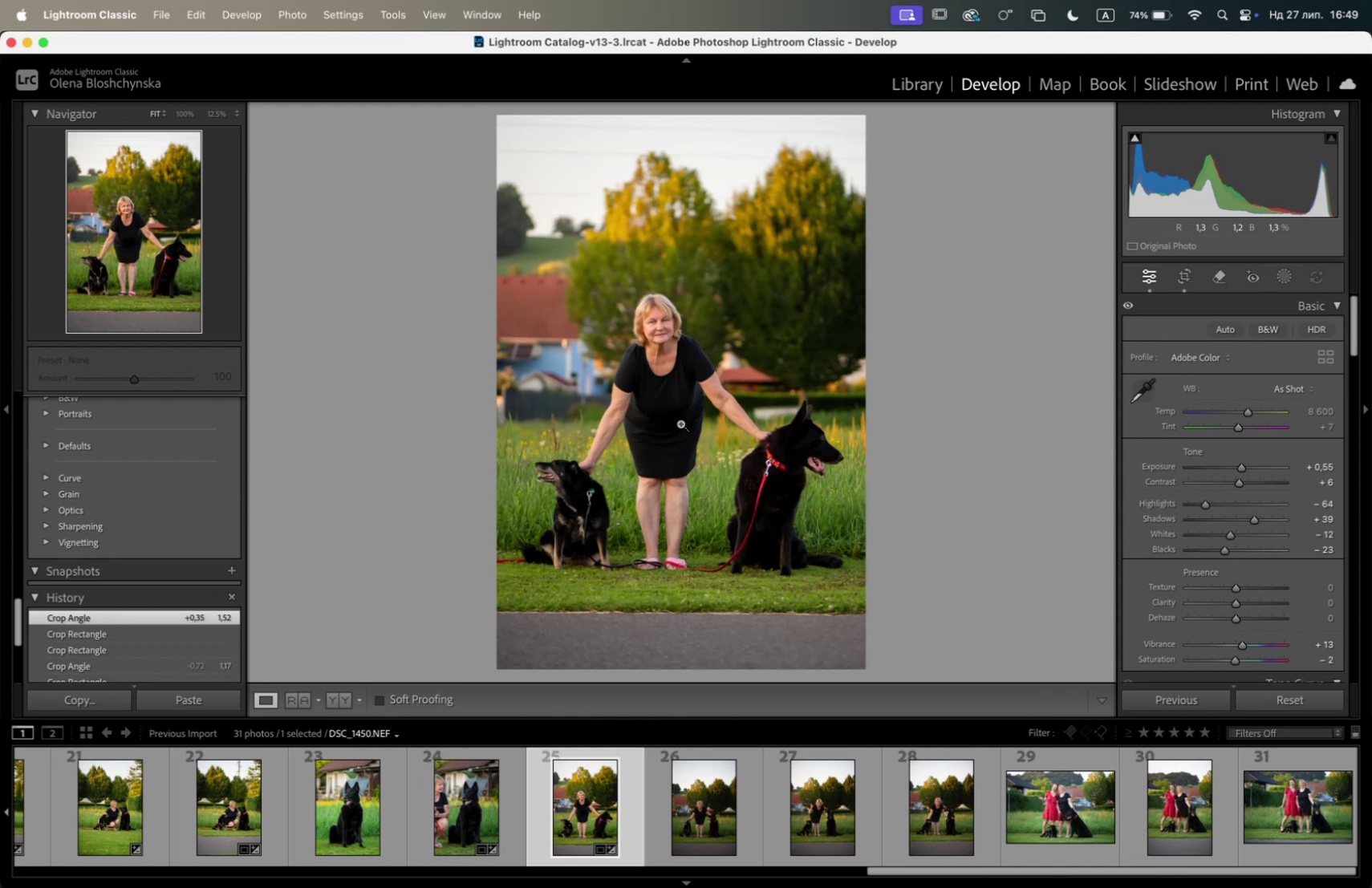 
right_click([680, 423])
 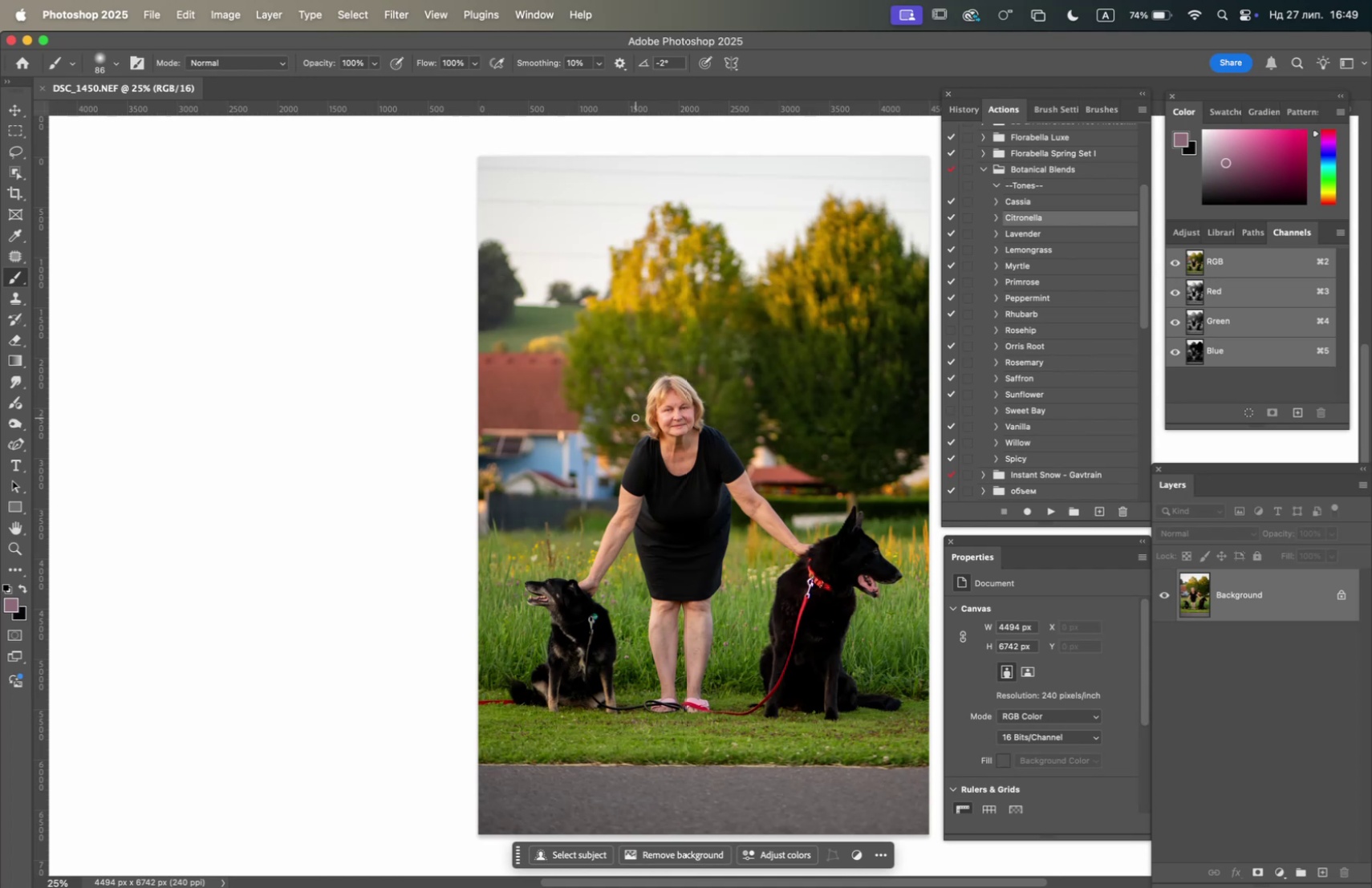 
wait(23.49)
 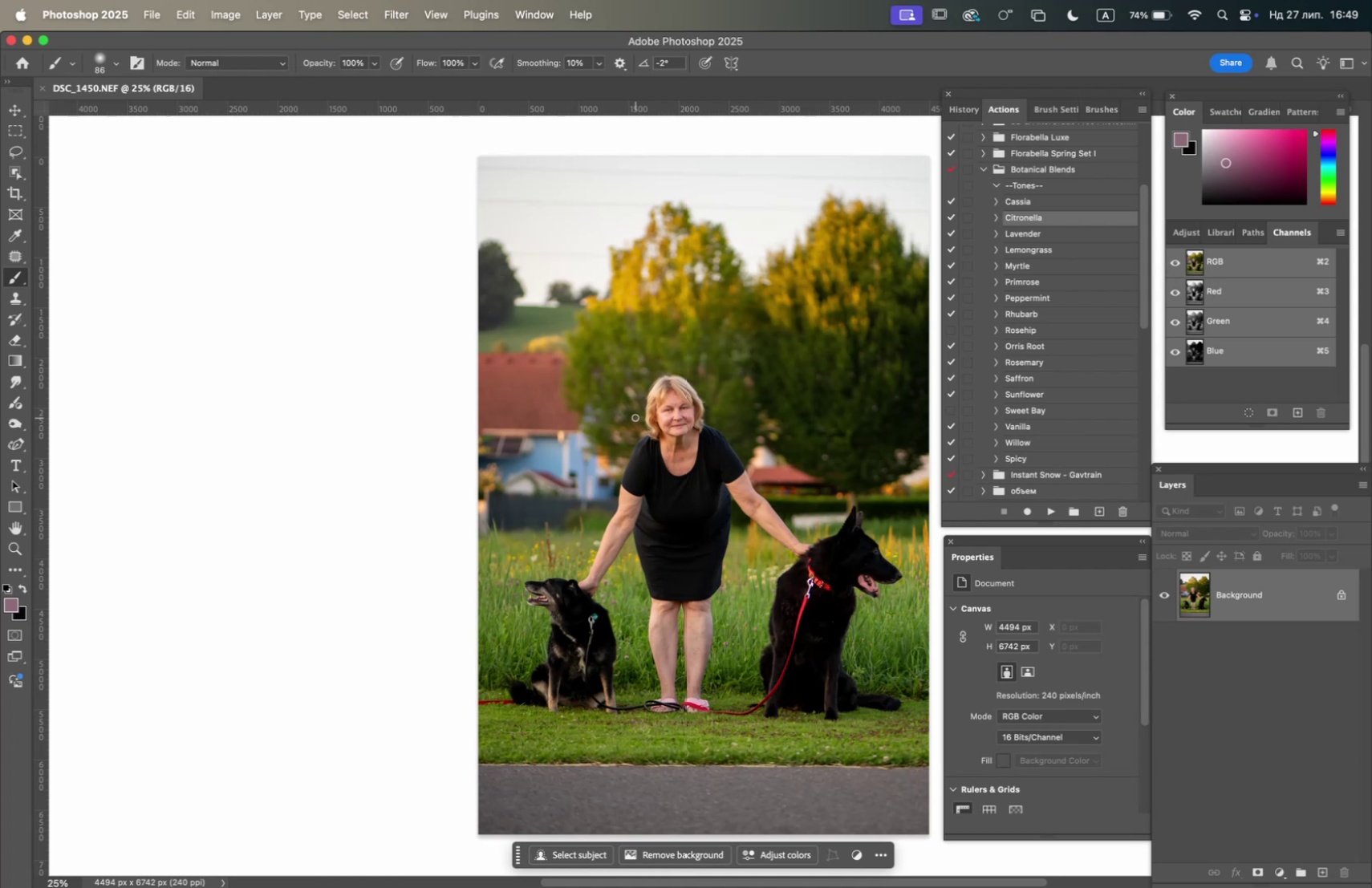 
hold_key(key=OptionLeft, duration=4.47)
scroll: coordinate [725, 663], scroll_direction: up, amount: 9.0
 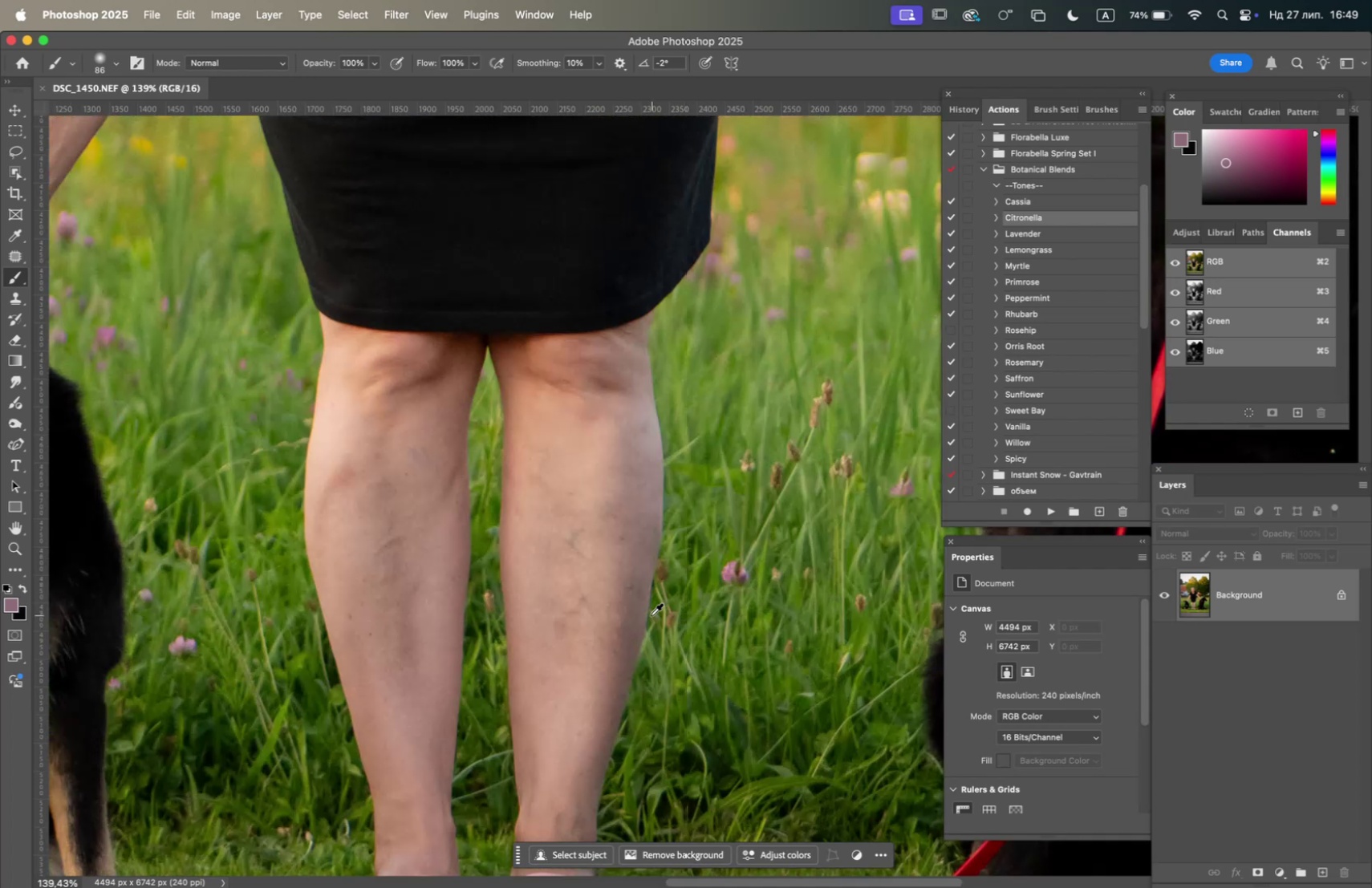 
scroll: coordinate [622, 610], scroll_direction: down, amount: 13.0
 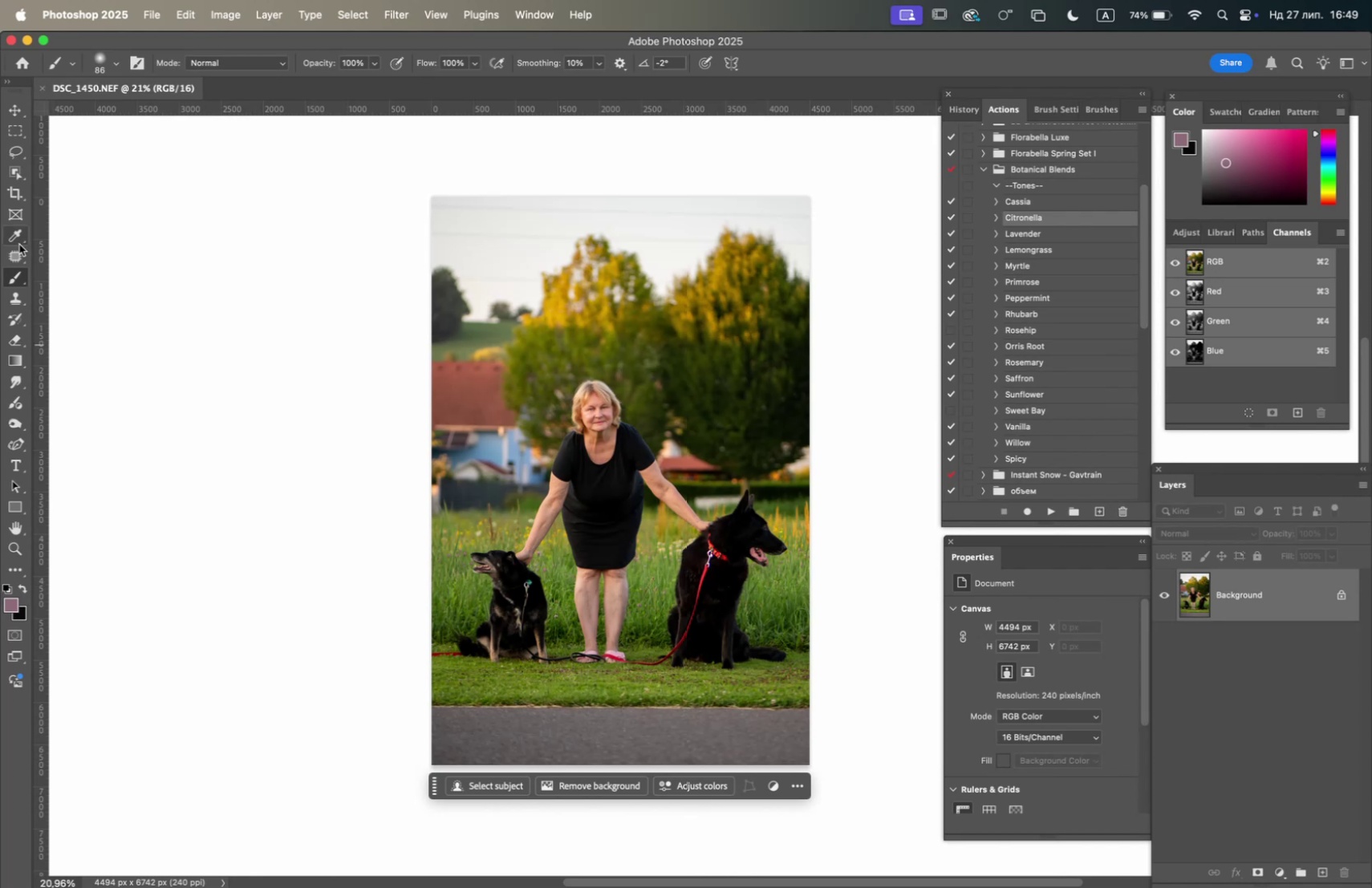 
left_click([17, 197])
 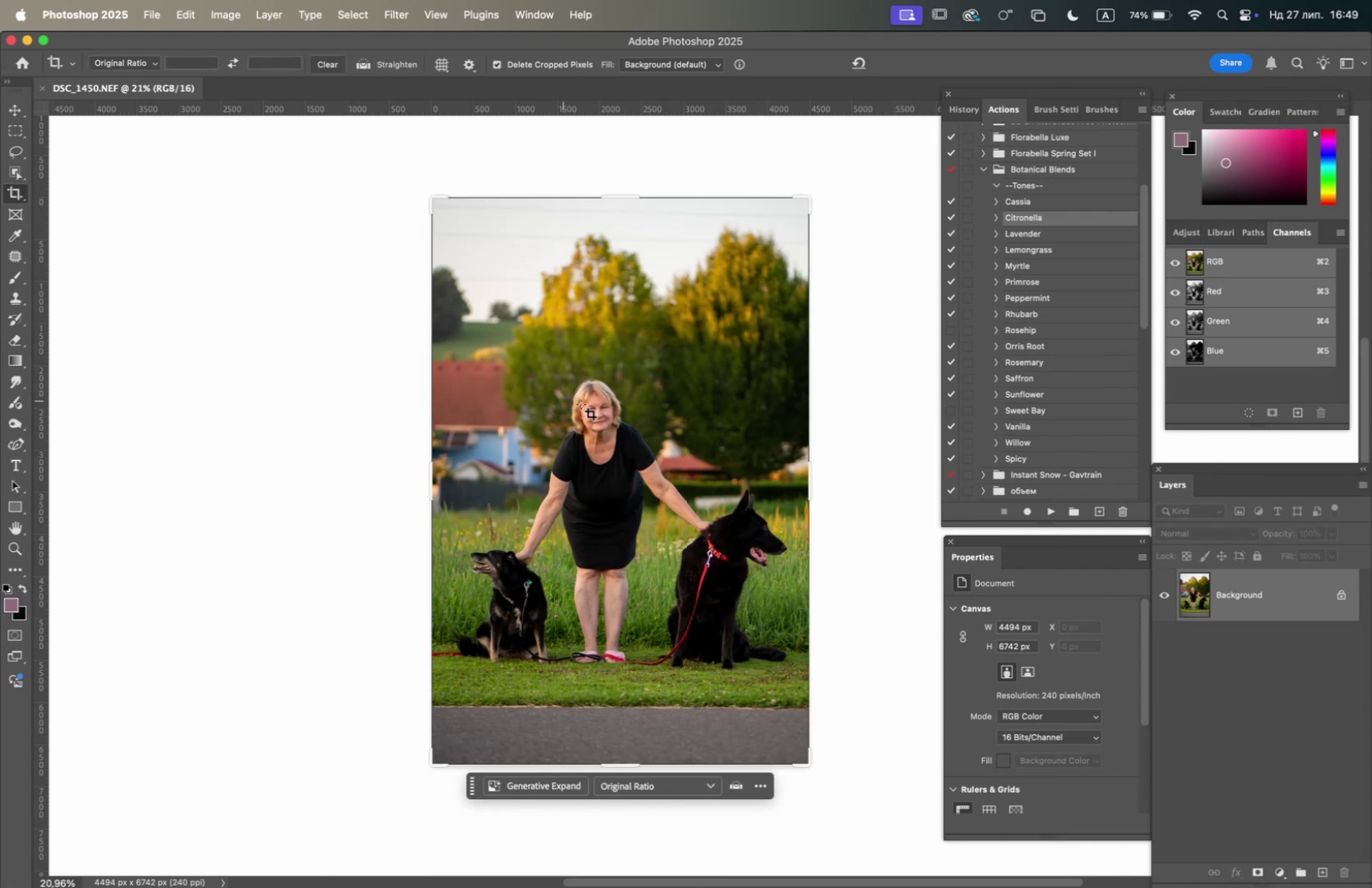 
left_click([593, 405])
 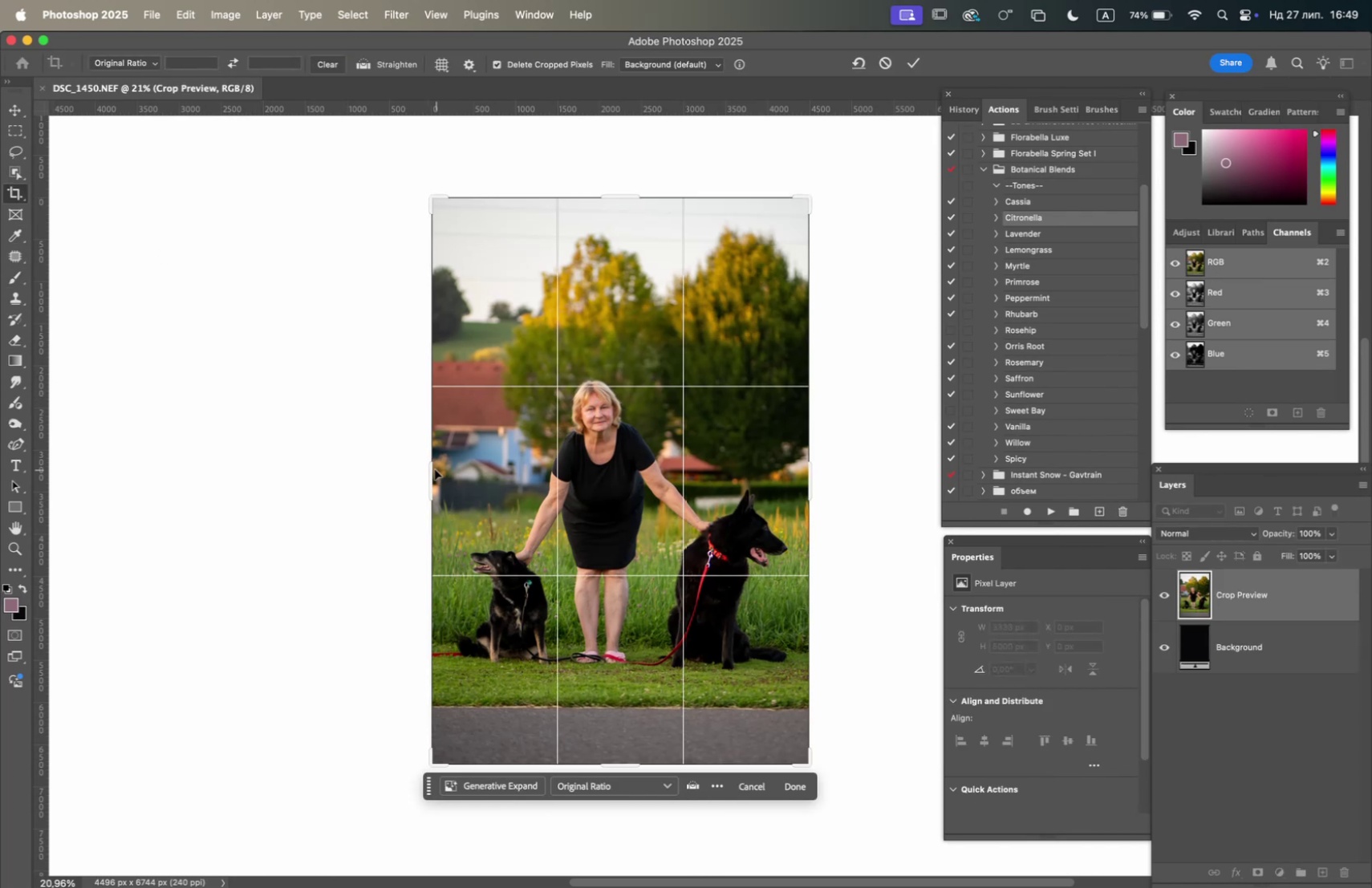 
left_click_drag(start_coordinate=[430, 471], to_coordinate=[420, 464])
 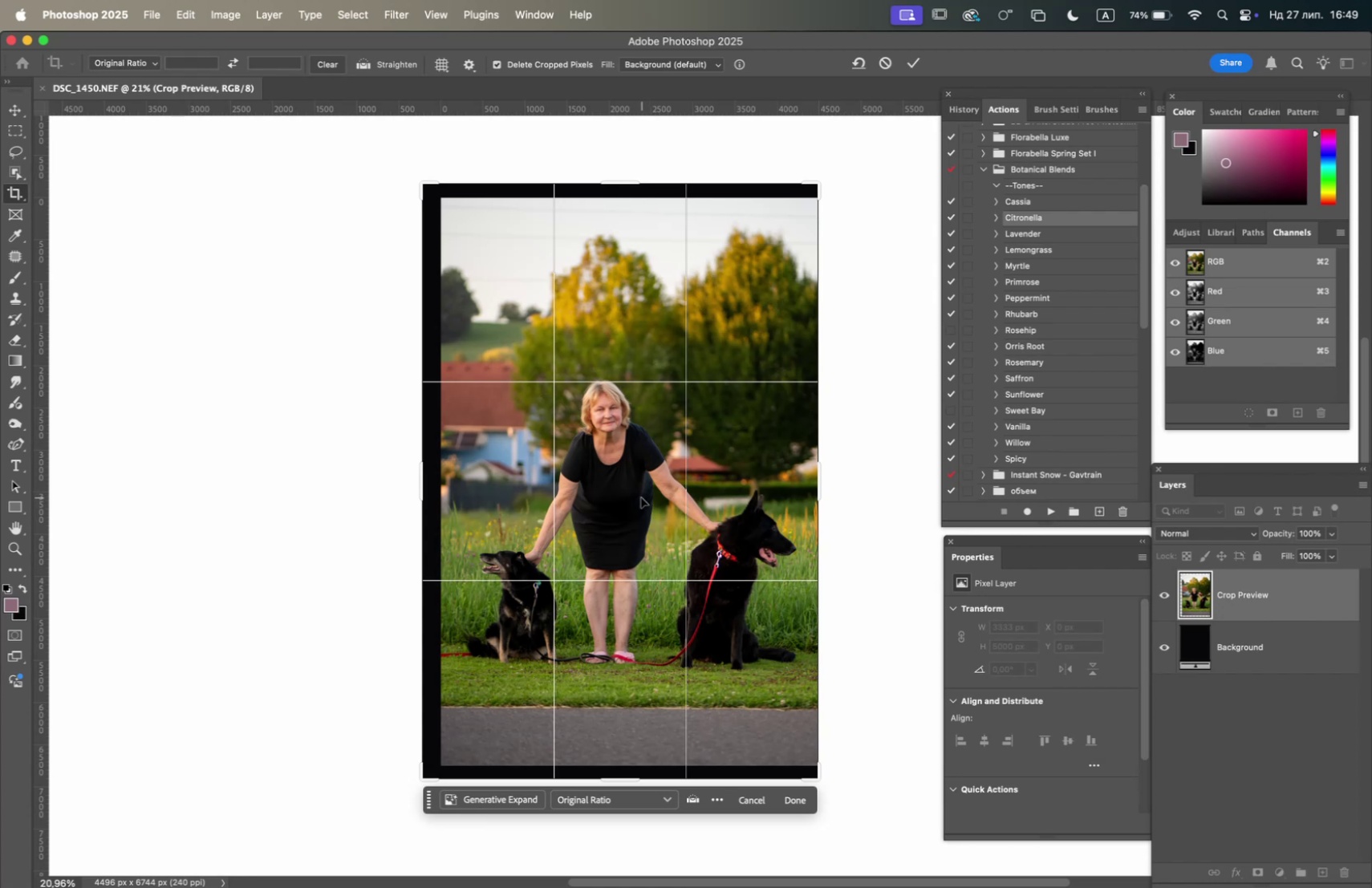 
wait(5.85)
 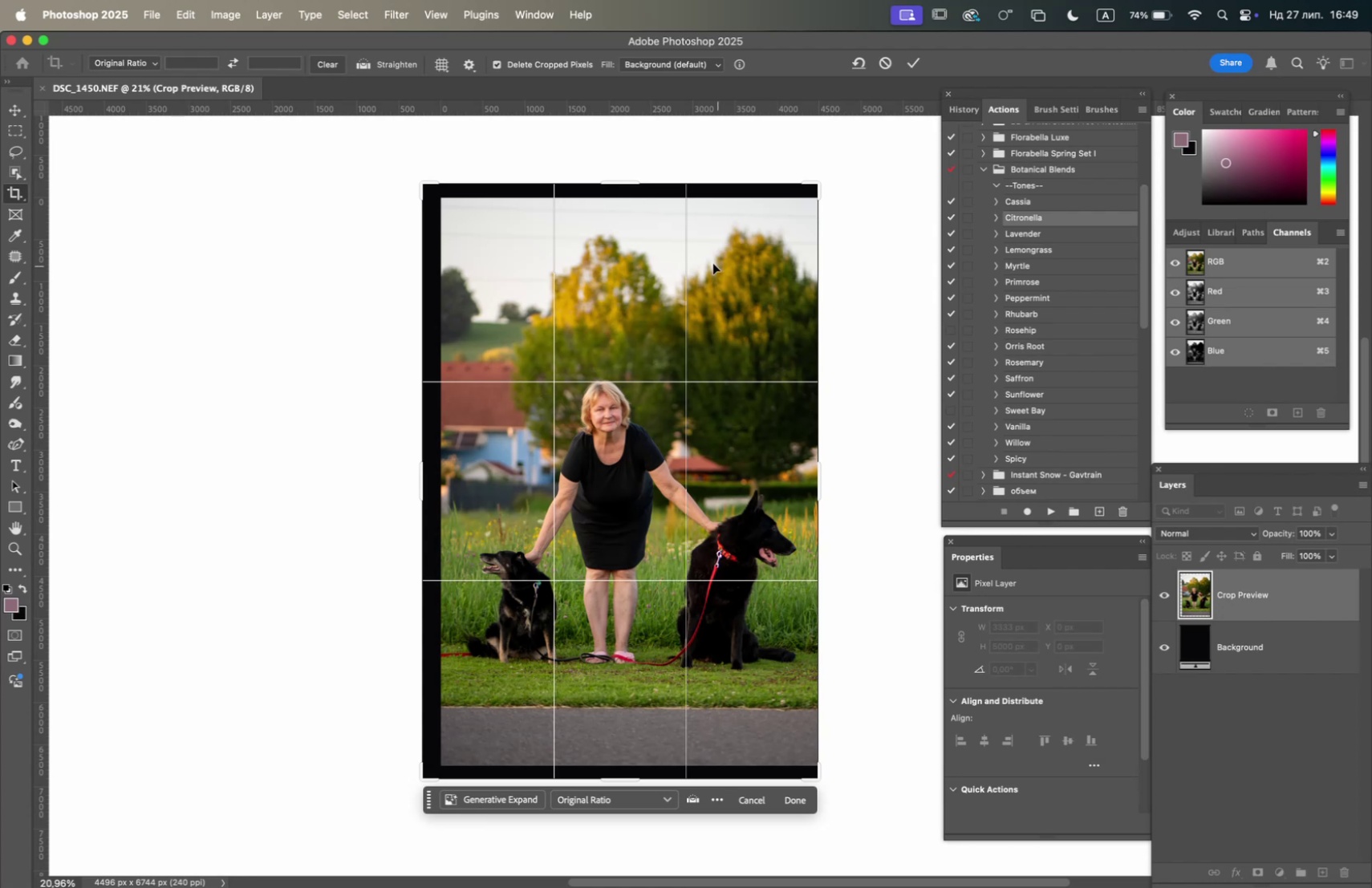 
left_click([647, 66])
 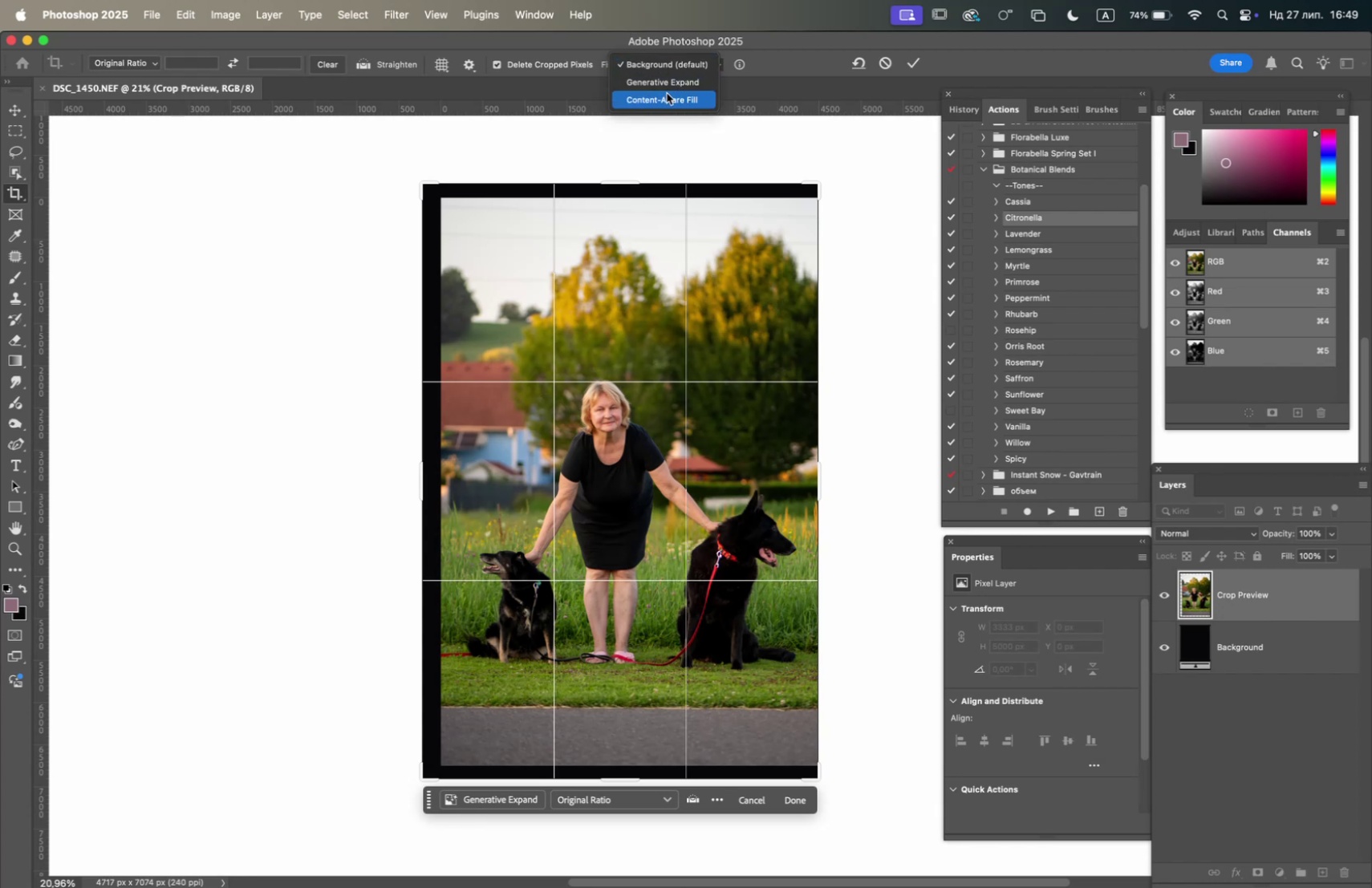 
left_click([670, 87])
 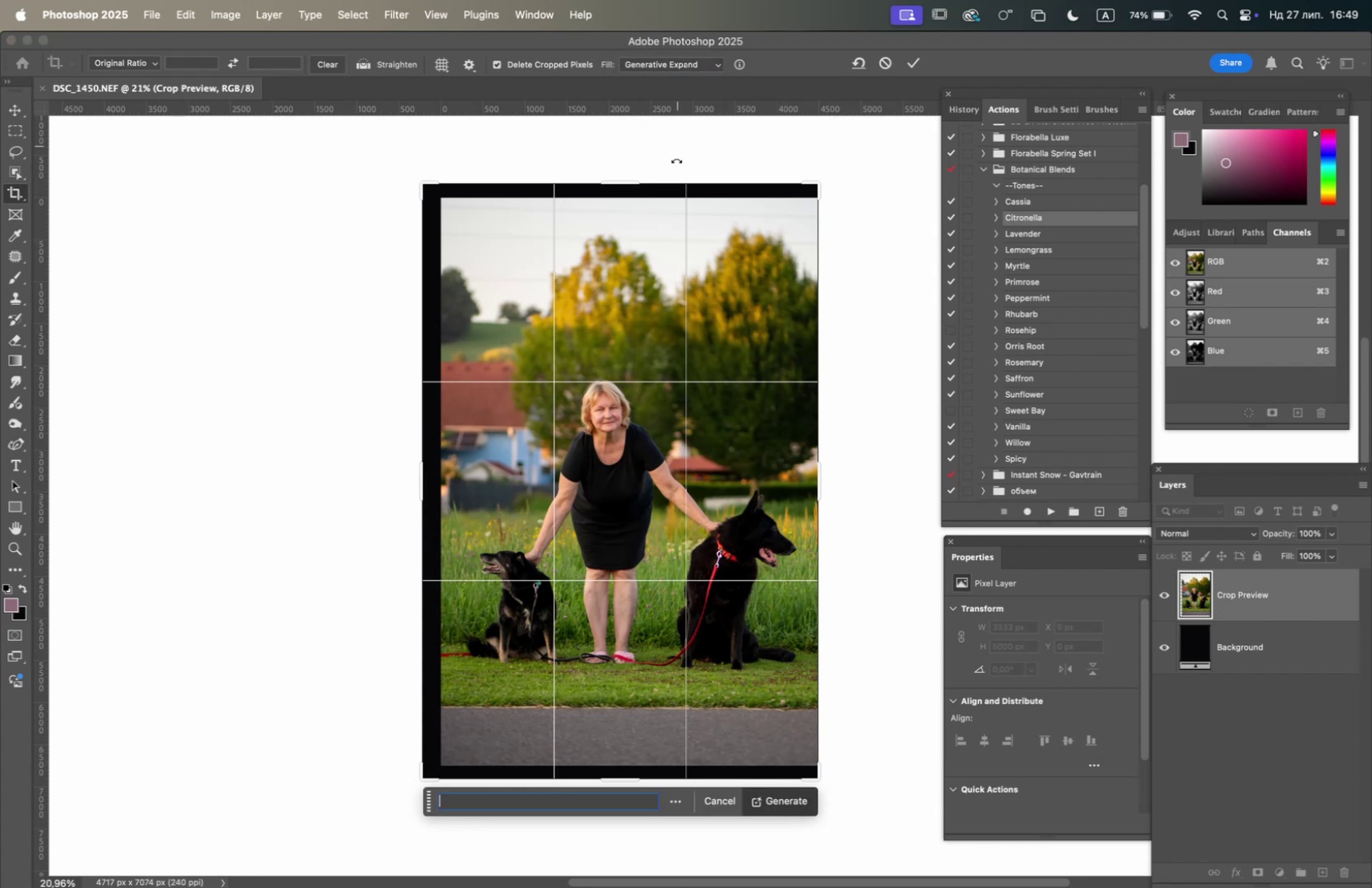 
key(Enter)
 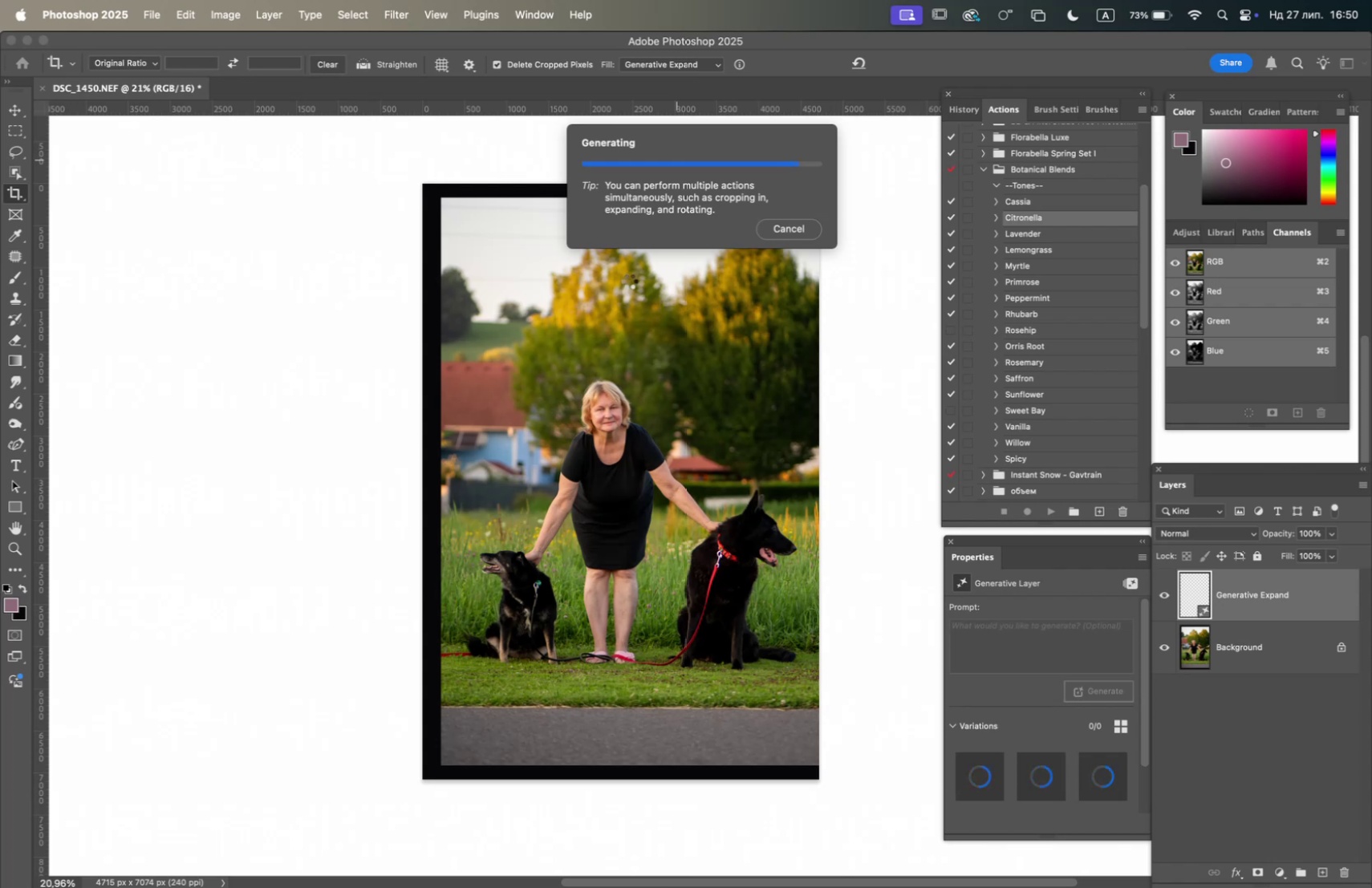 
wait(29.44)
 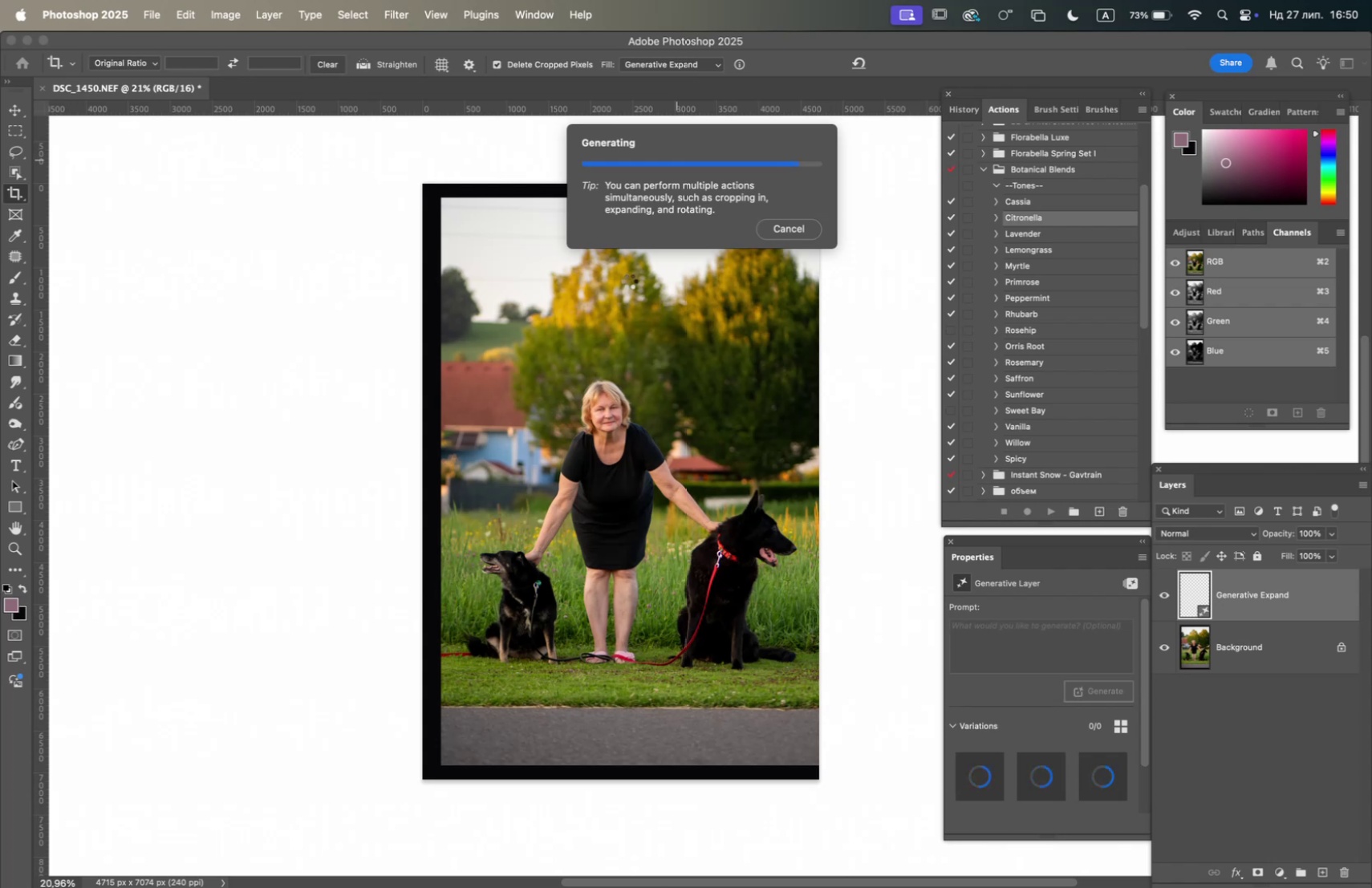 
left_click([1037, 780])
 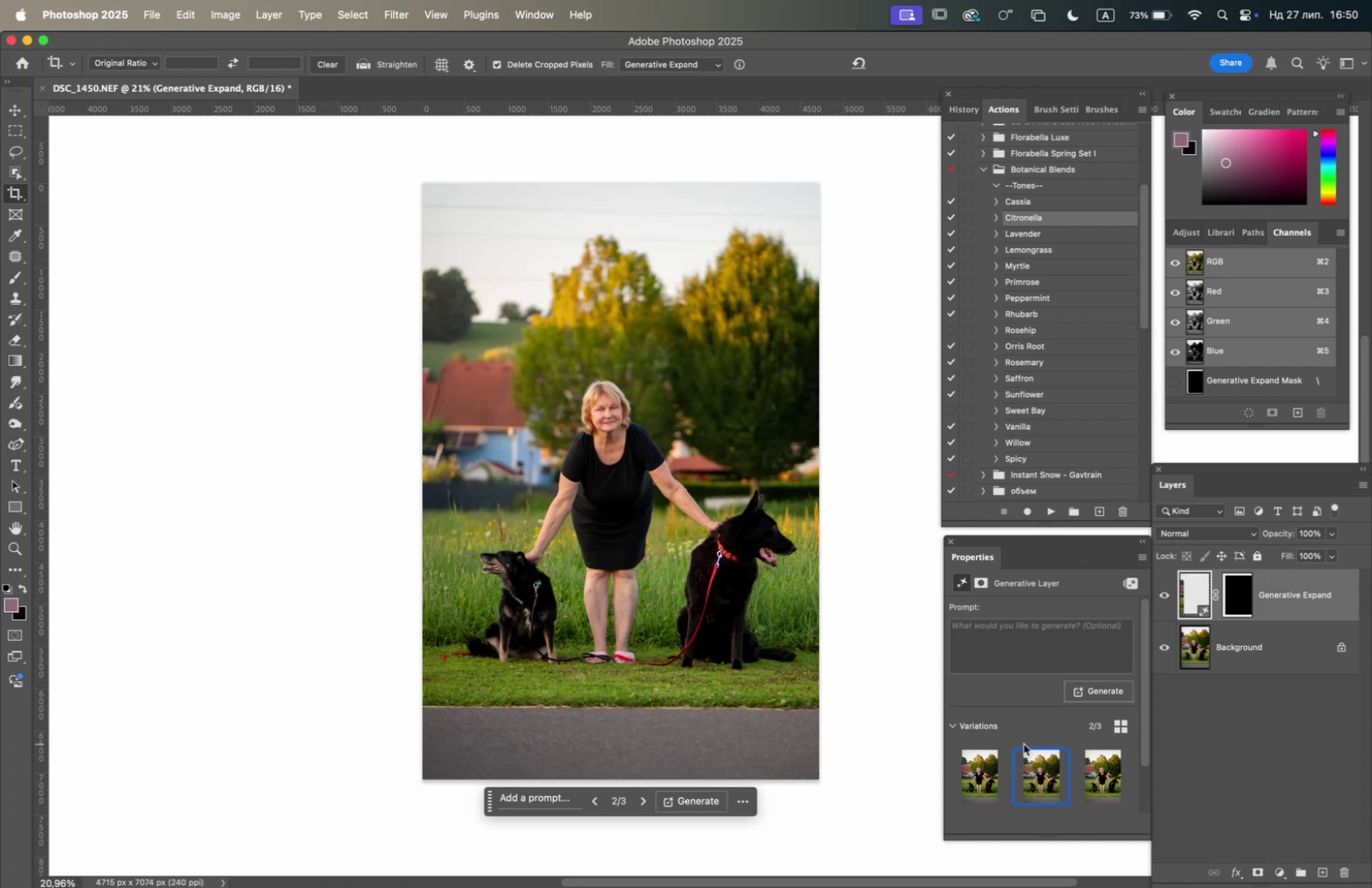 
left_click([981, 778])
 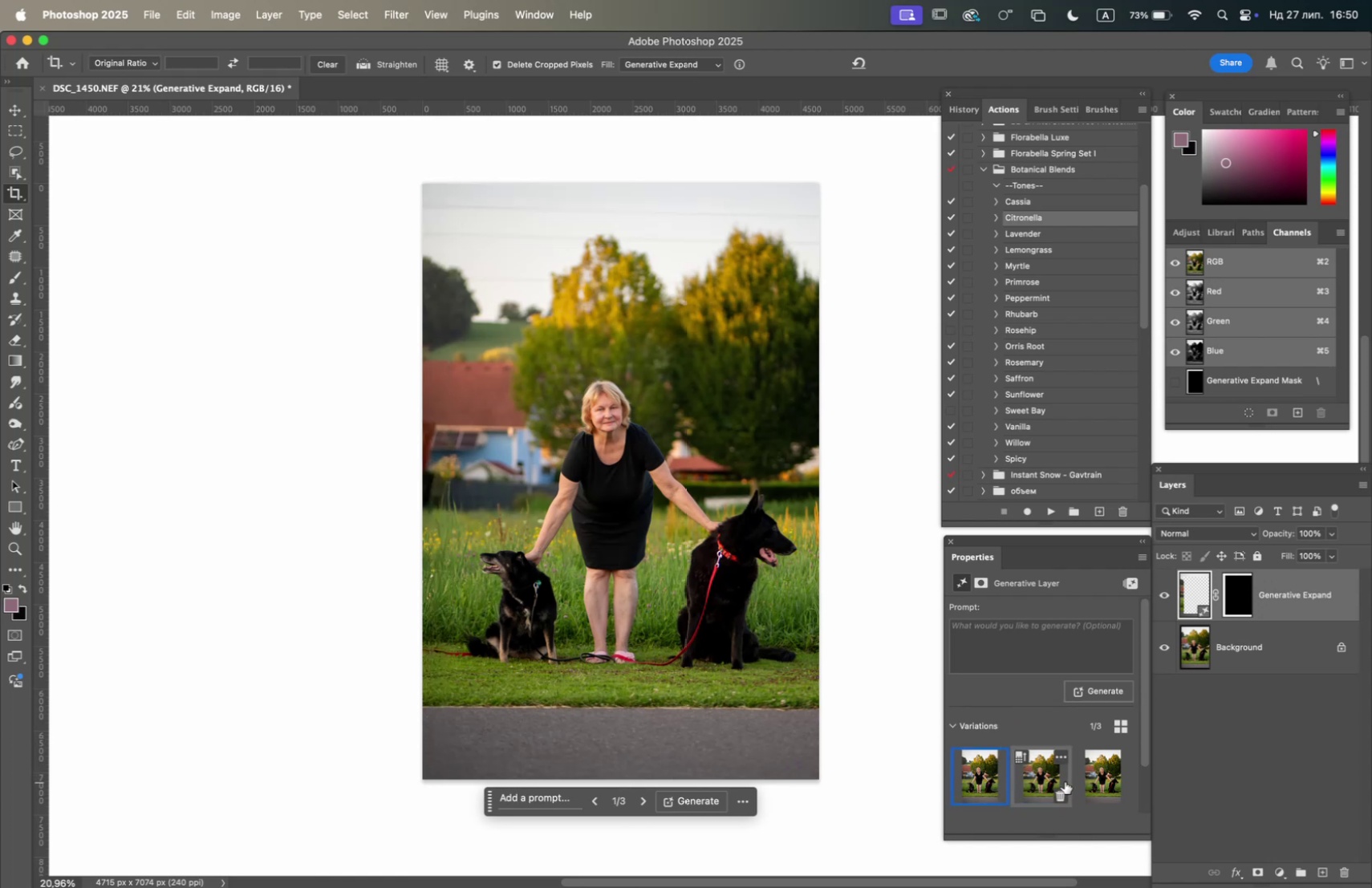 
left_click([1096, 779])
 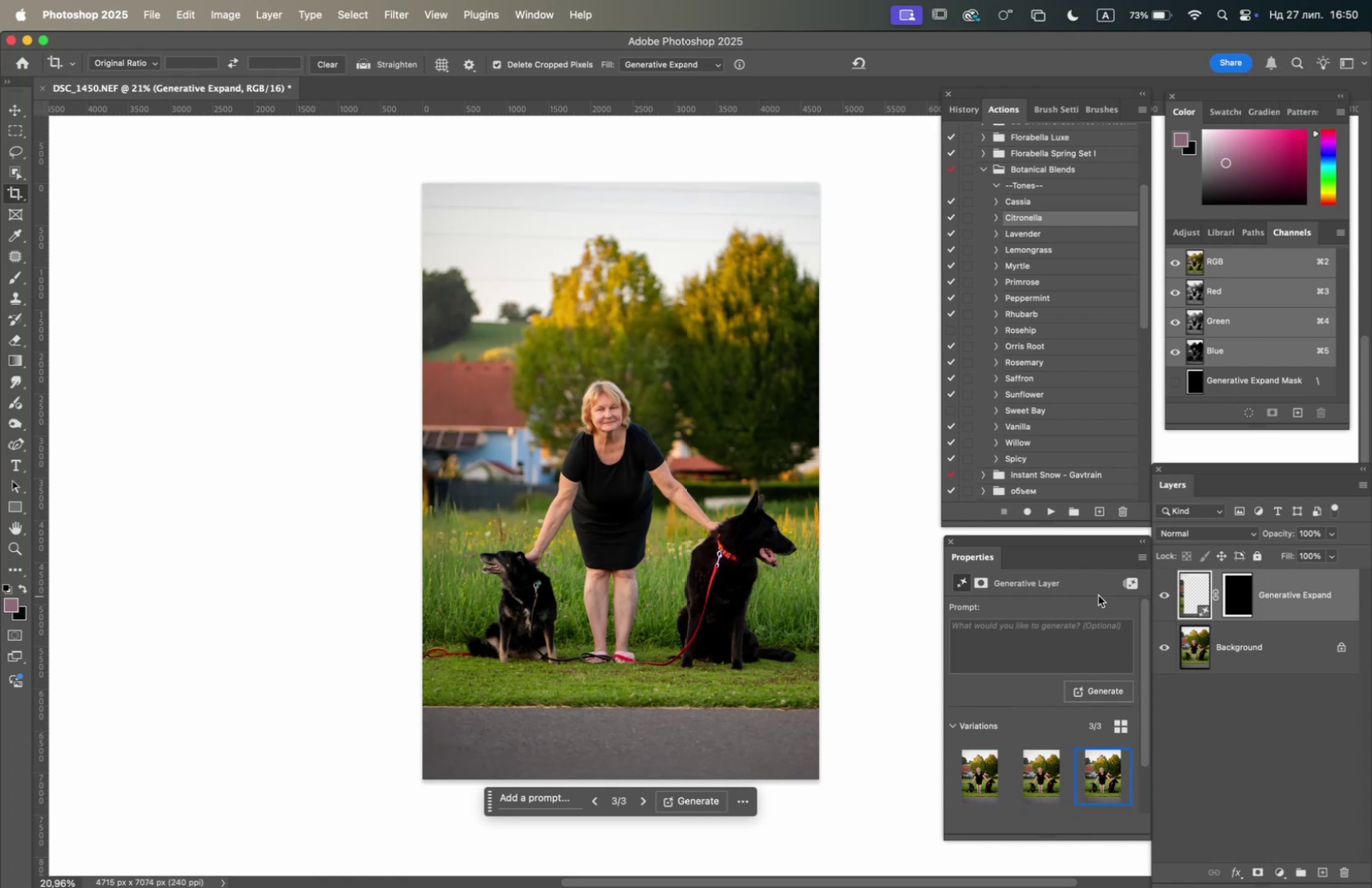 
wait(5.51)
 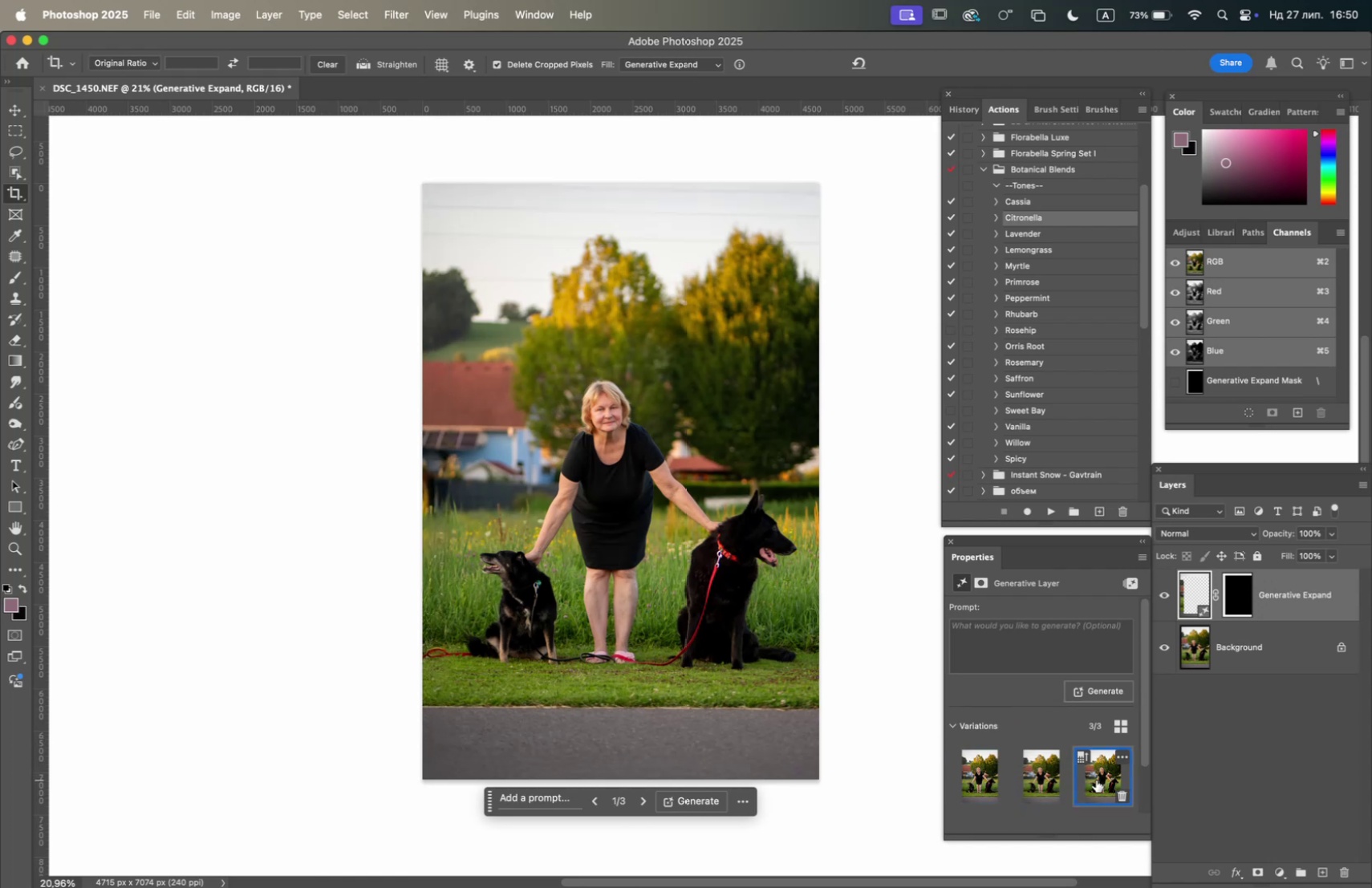 
left_click([1162, 594])
 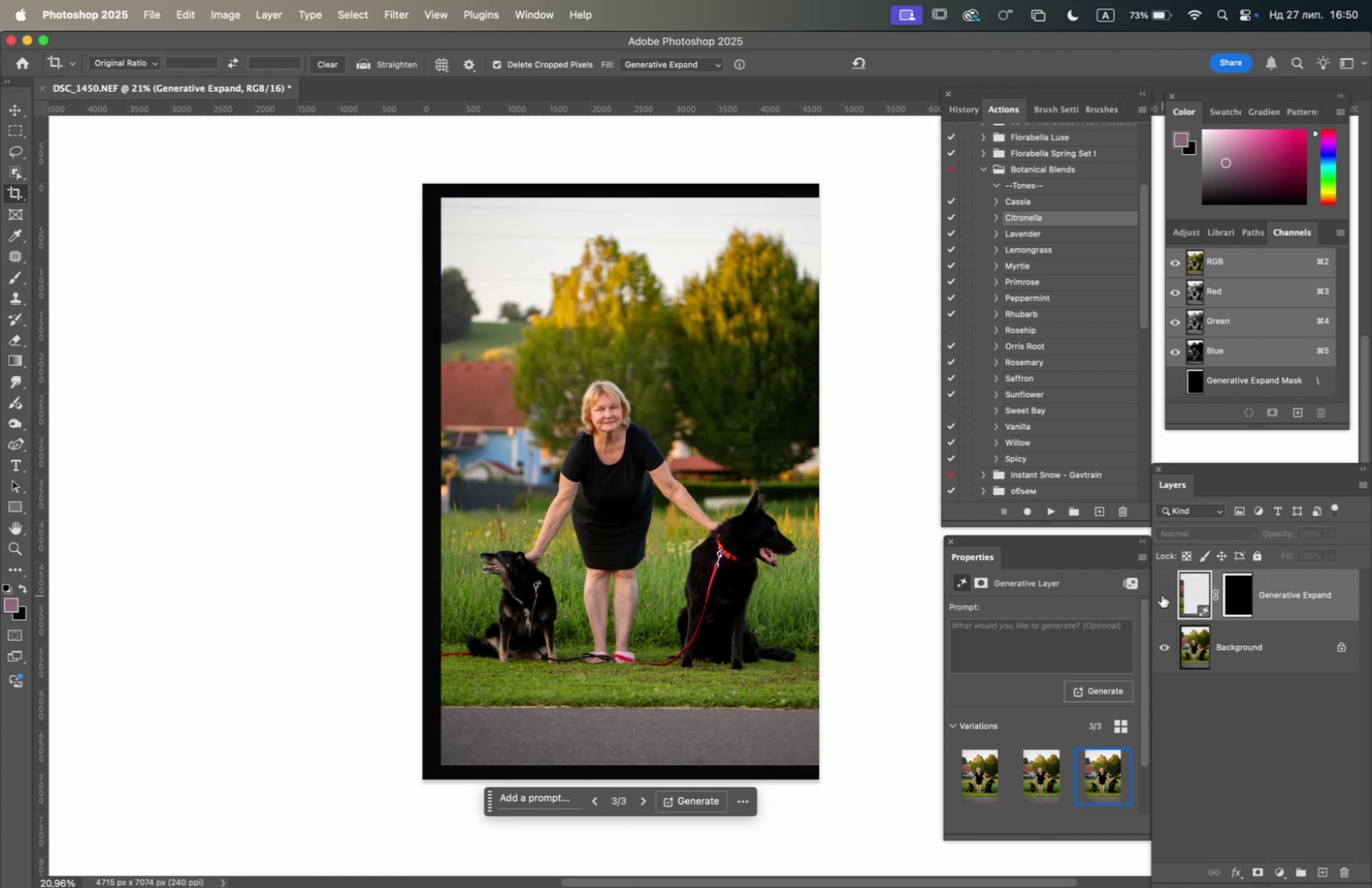 
left_click([1162, 594])
 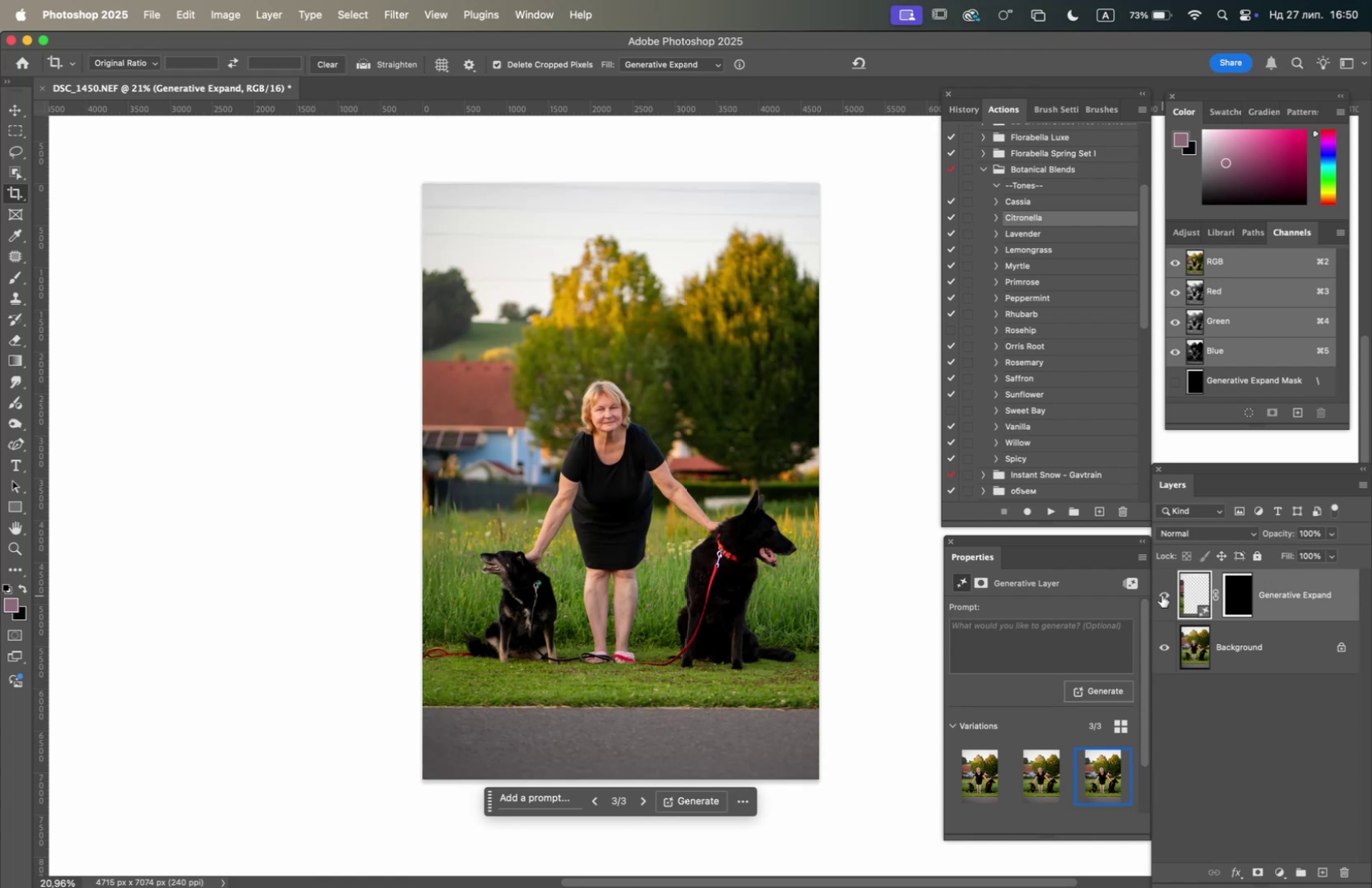 
left_click([1162, 594])
 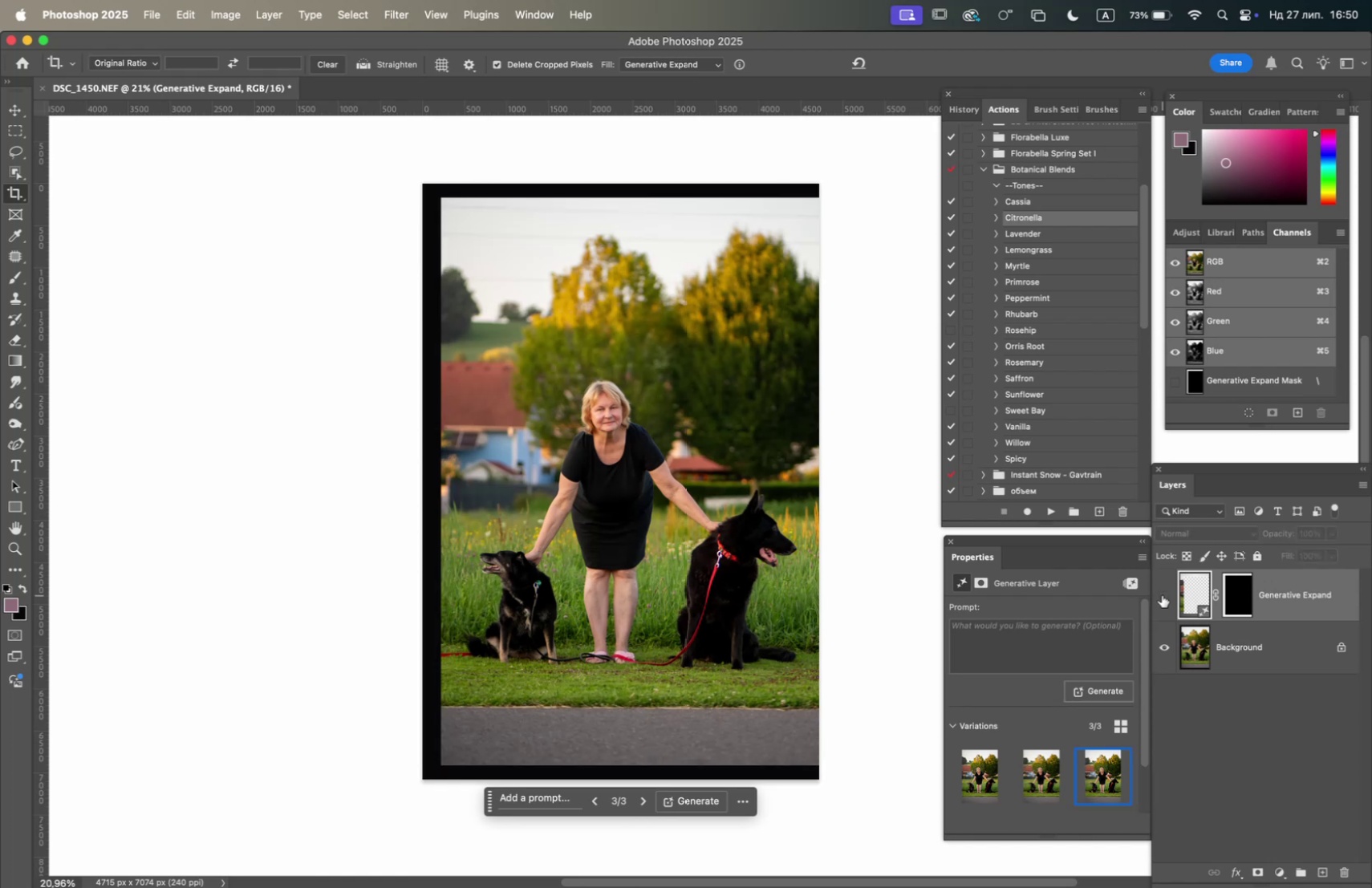 
left_click([1162, 594])
 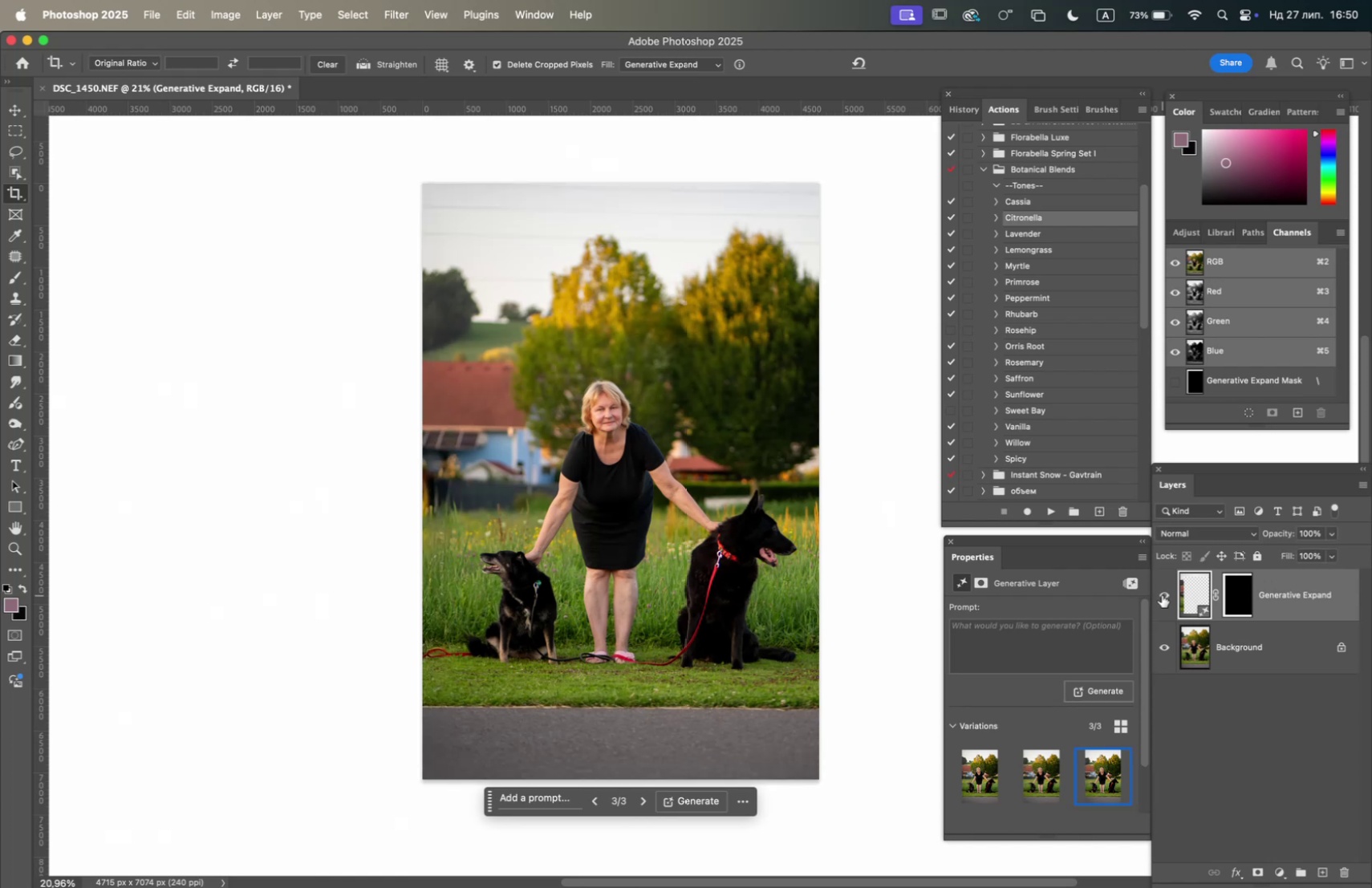 
wait(9.12)
 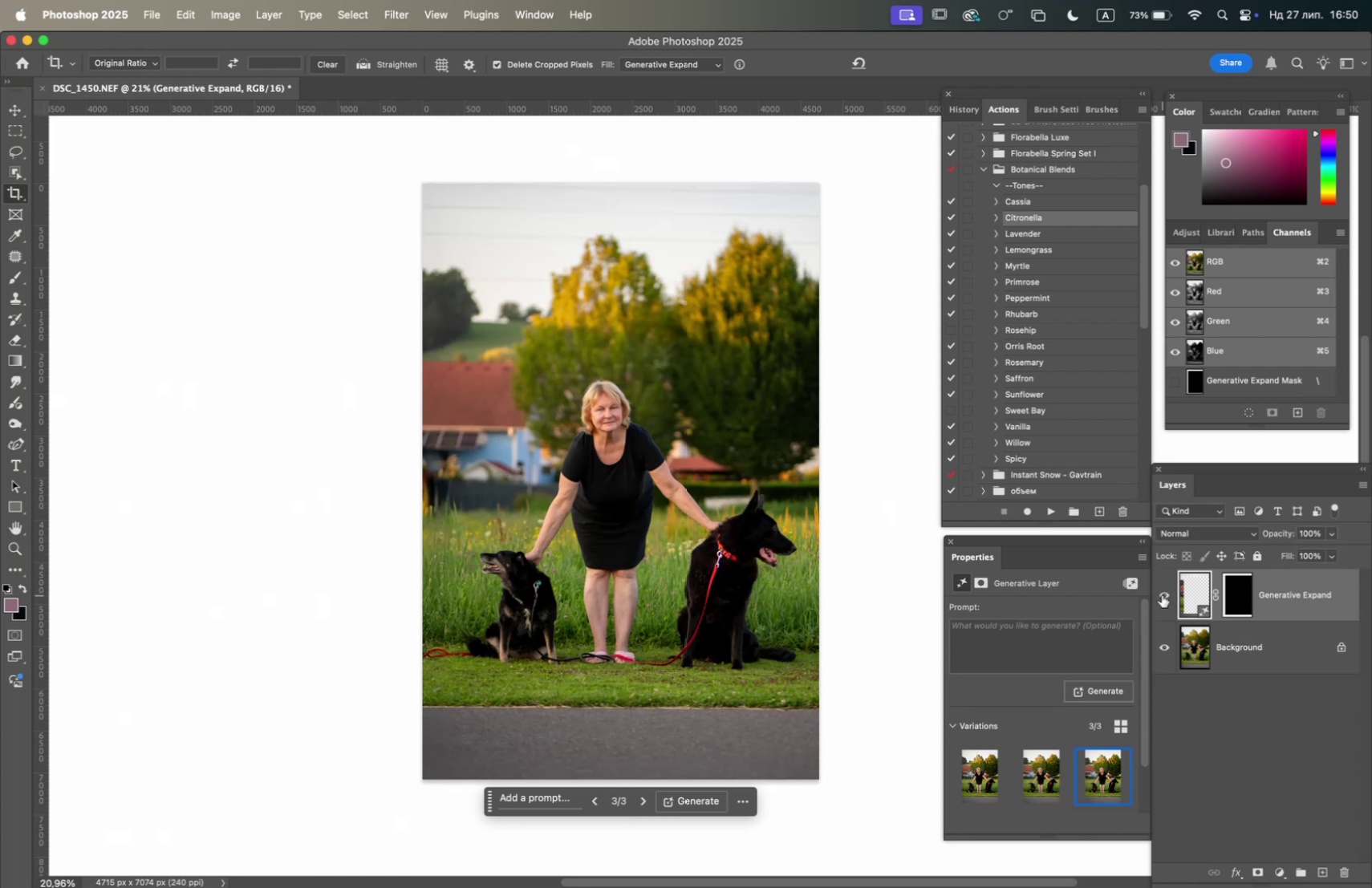 
left_click([1032, 169])
 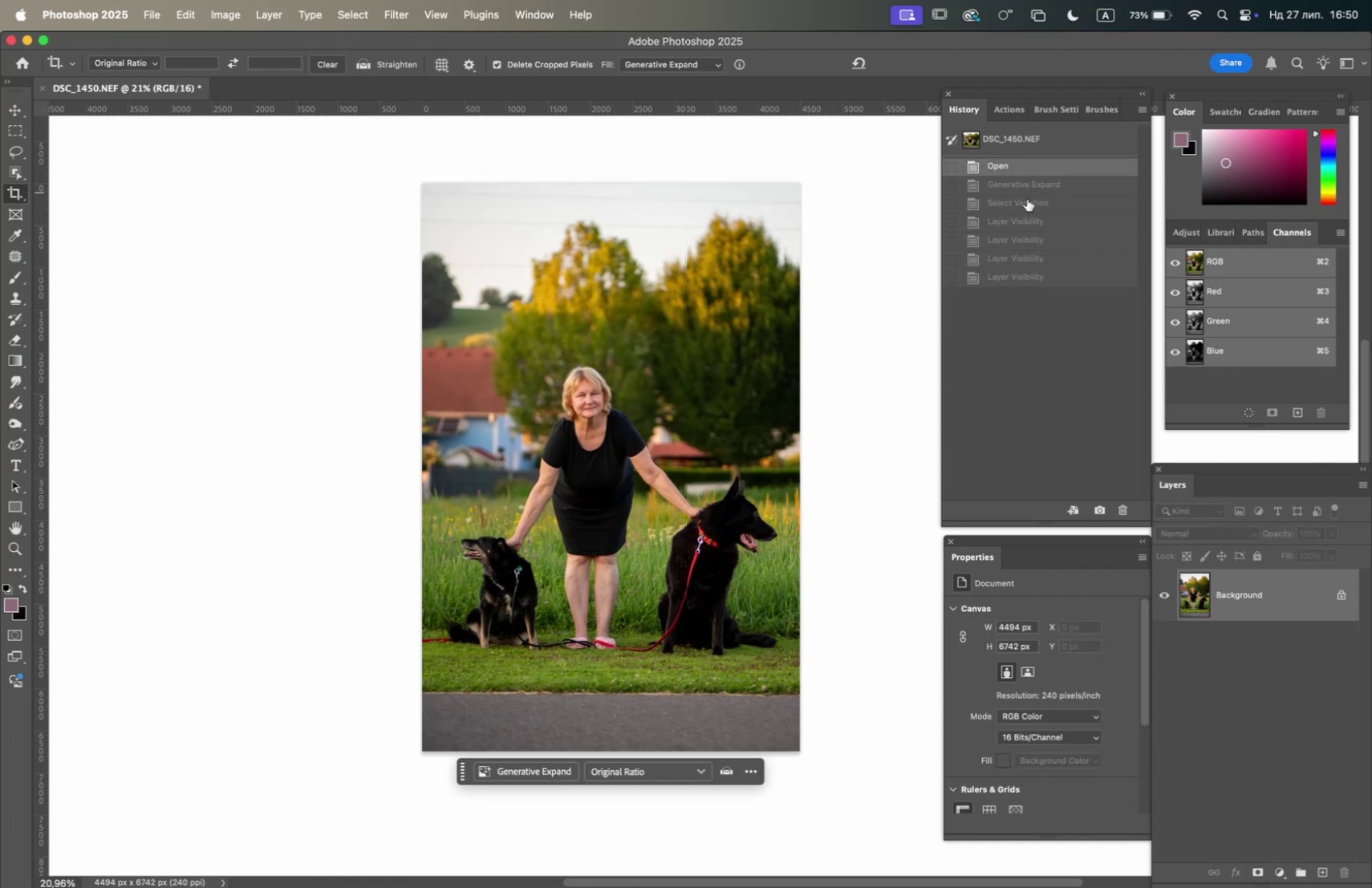 
left_click([1029, 283])
 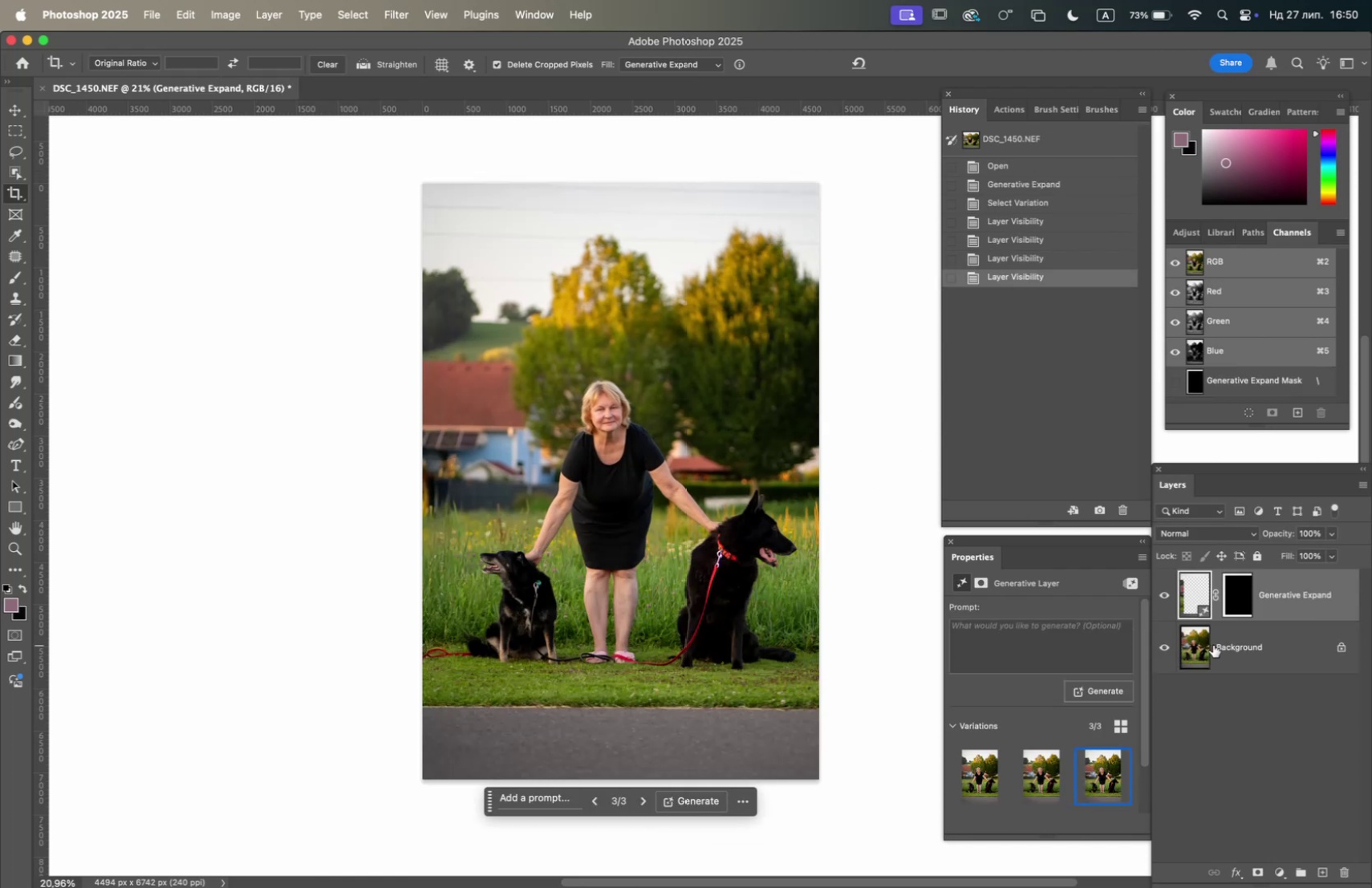 
right_click([1248, 646])
 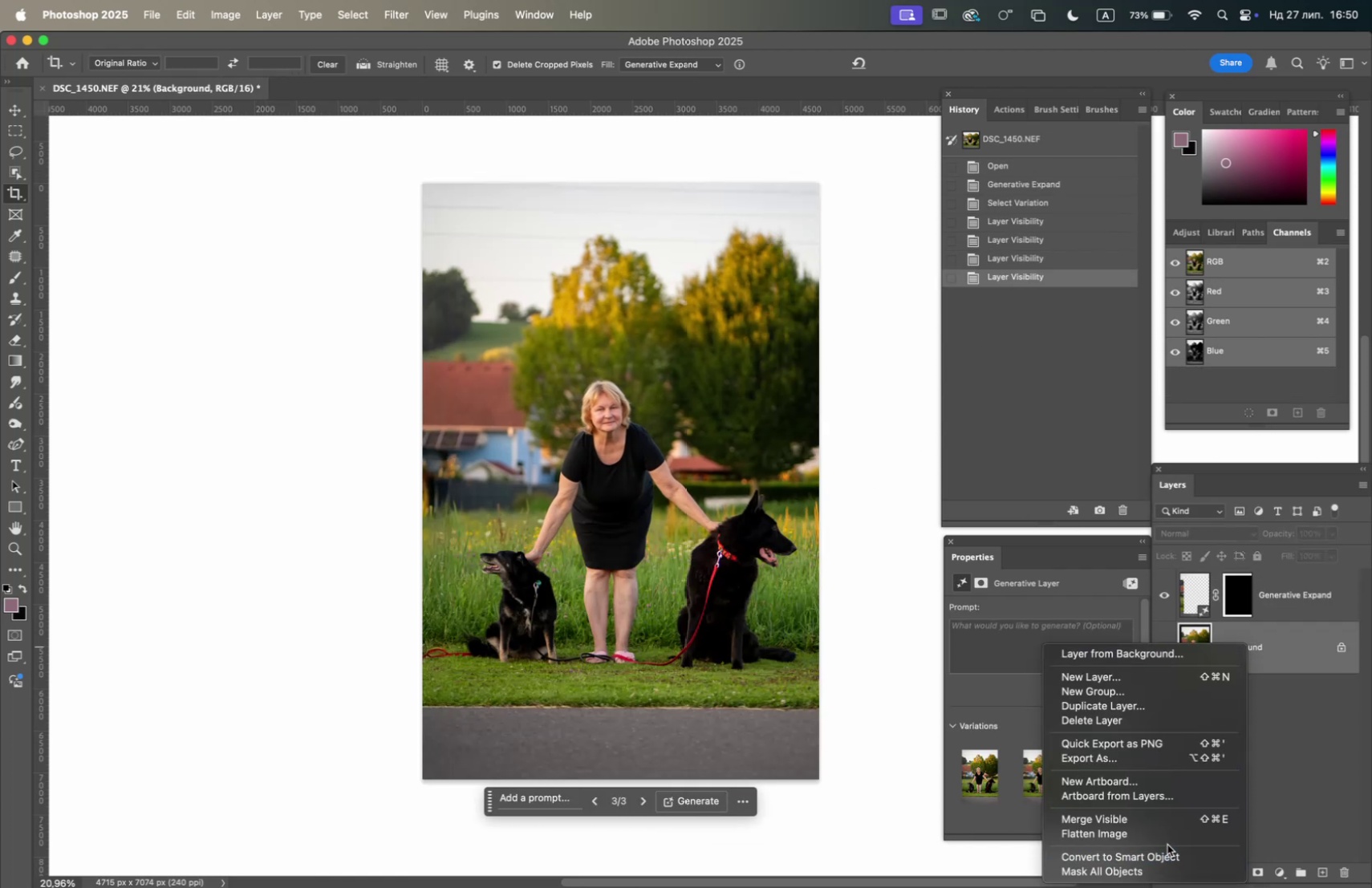 
left_click([1168, 834])
 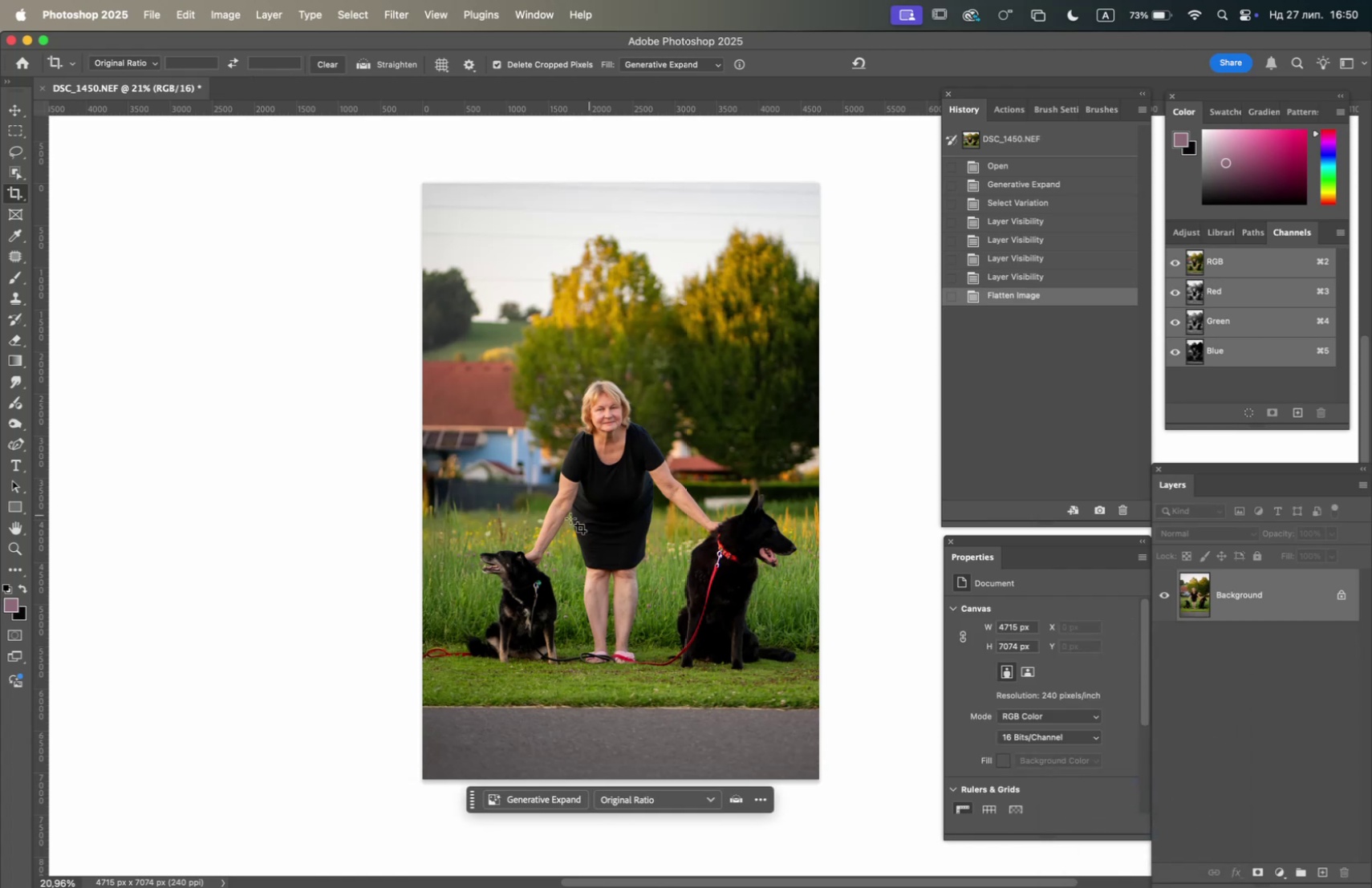 
hold_key(key=OptionLeft, duration=1.29)
scroll: coordinate [503, 614], scroll_direction: up, amount: 10.0
 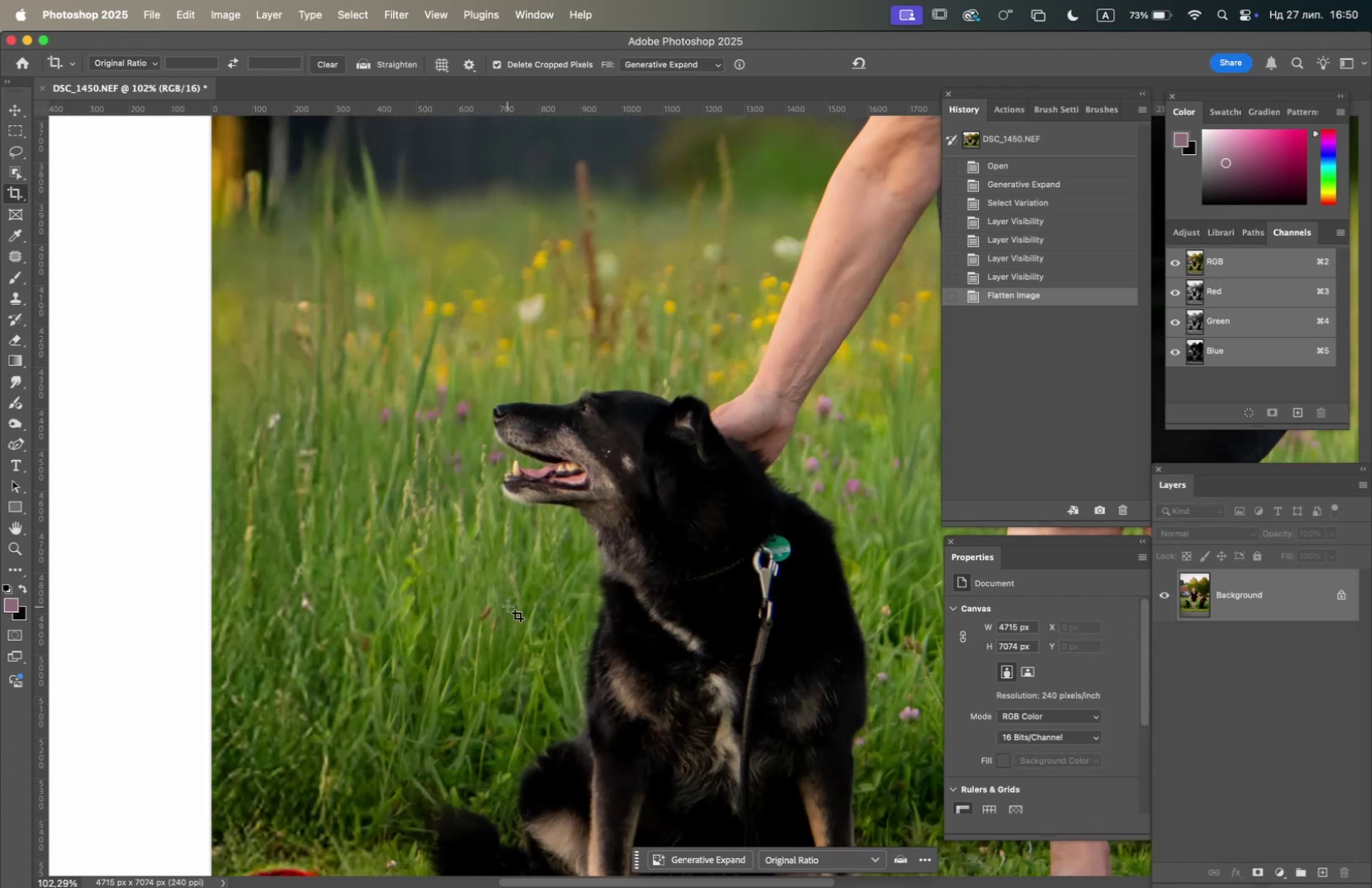 
hold_key(key=Space, duration=0.61)
 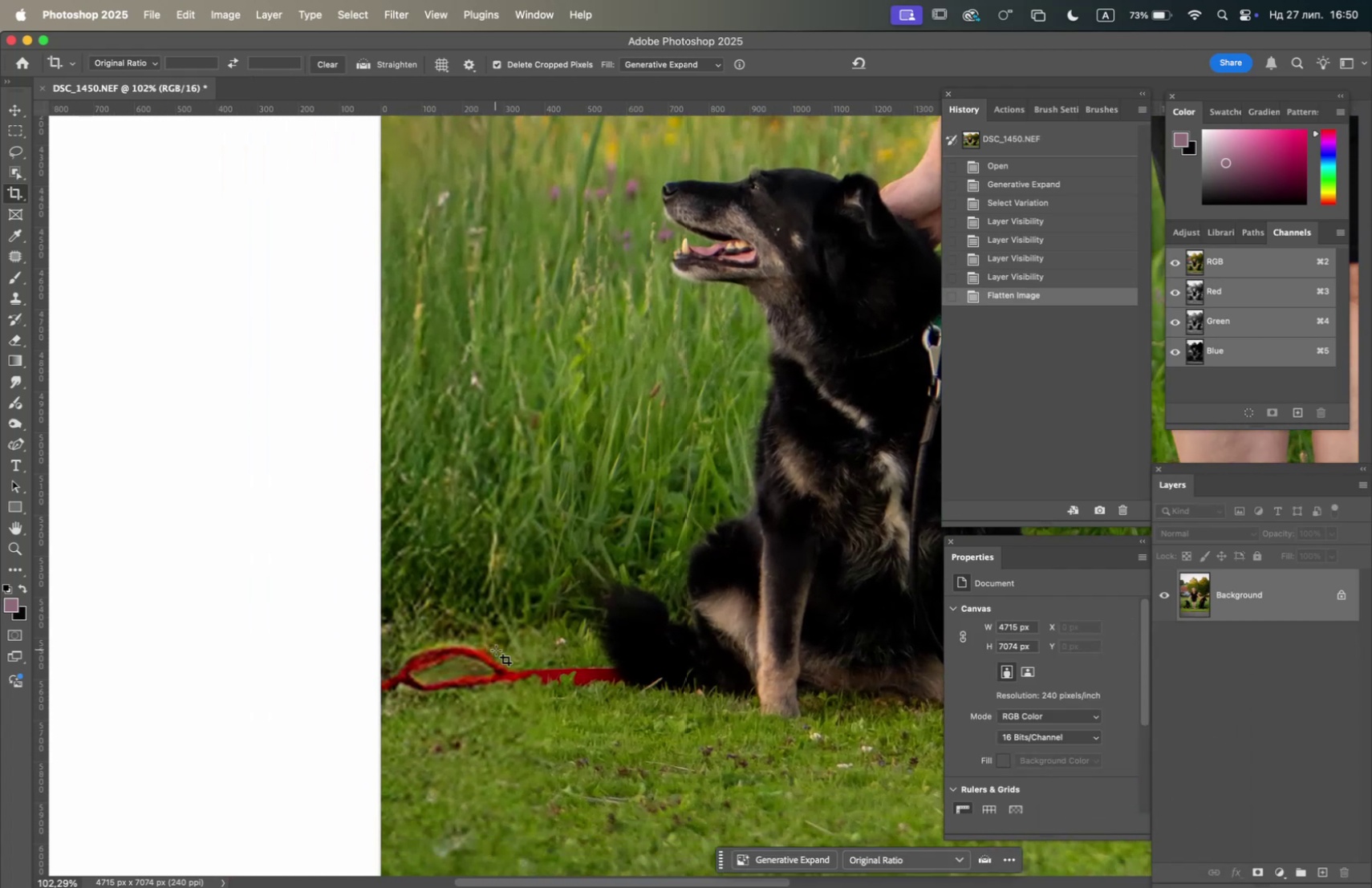 
left_click_drag(start_coordinate=[504, 602], to_coordinate=[617, 450])
 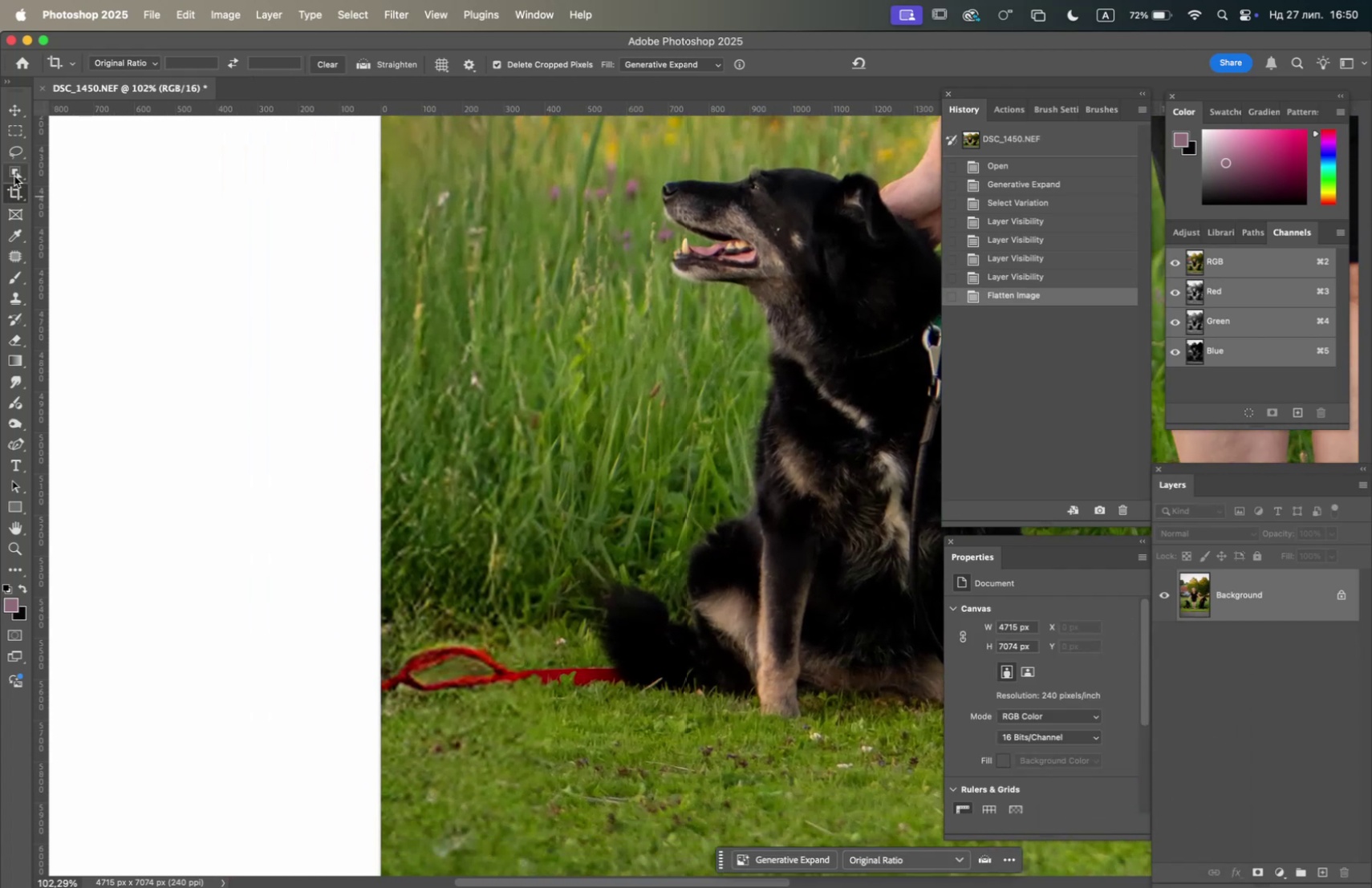 
left_click([14, 155])
 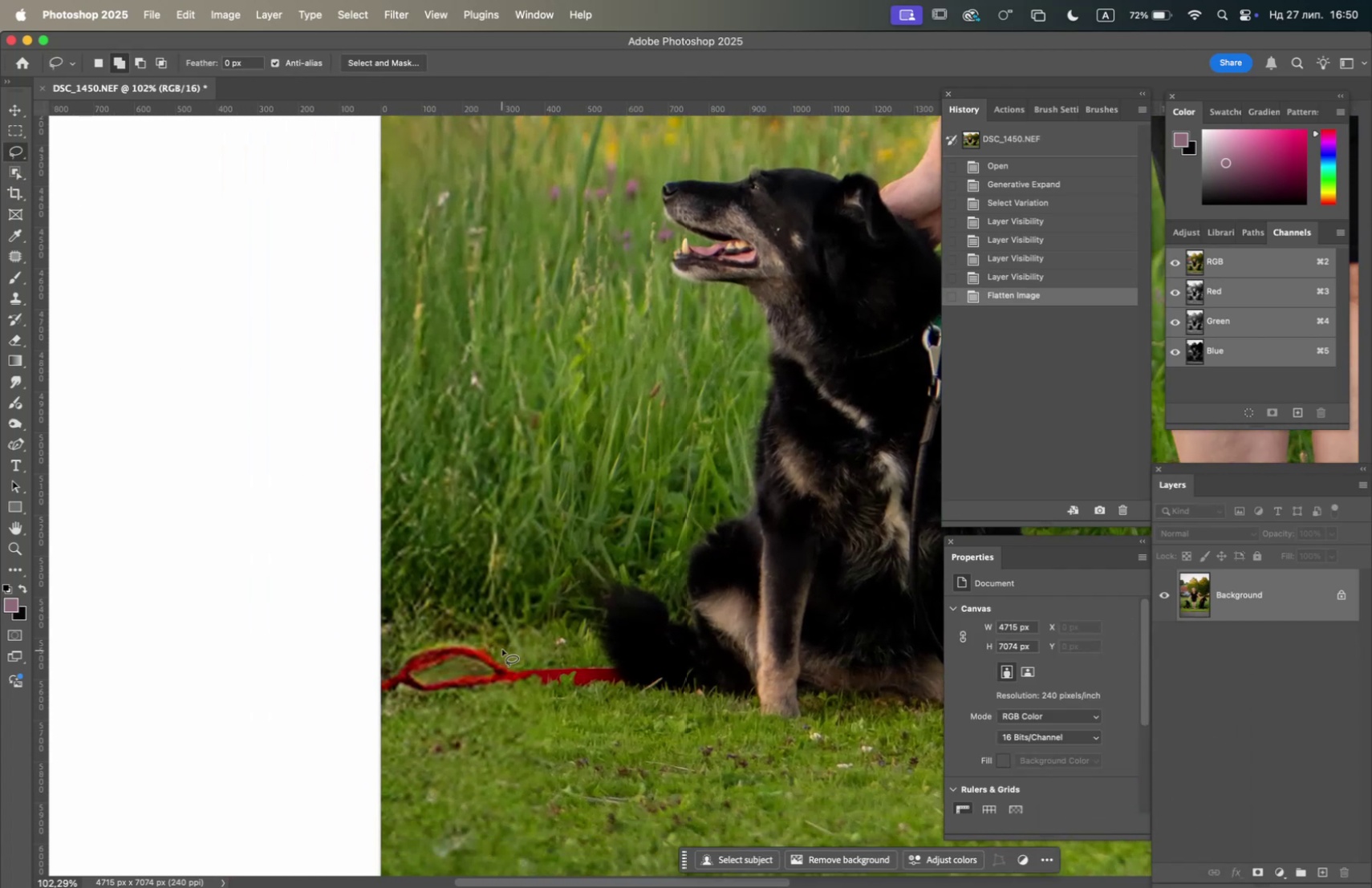 
left_click_drag(start_coordinate=[505, 648], to_coordinate=[546, 649])
 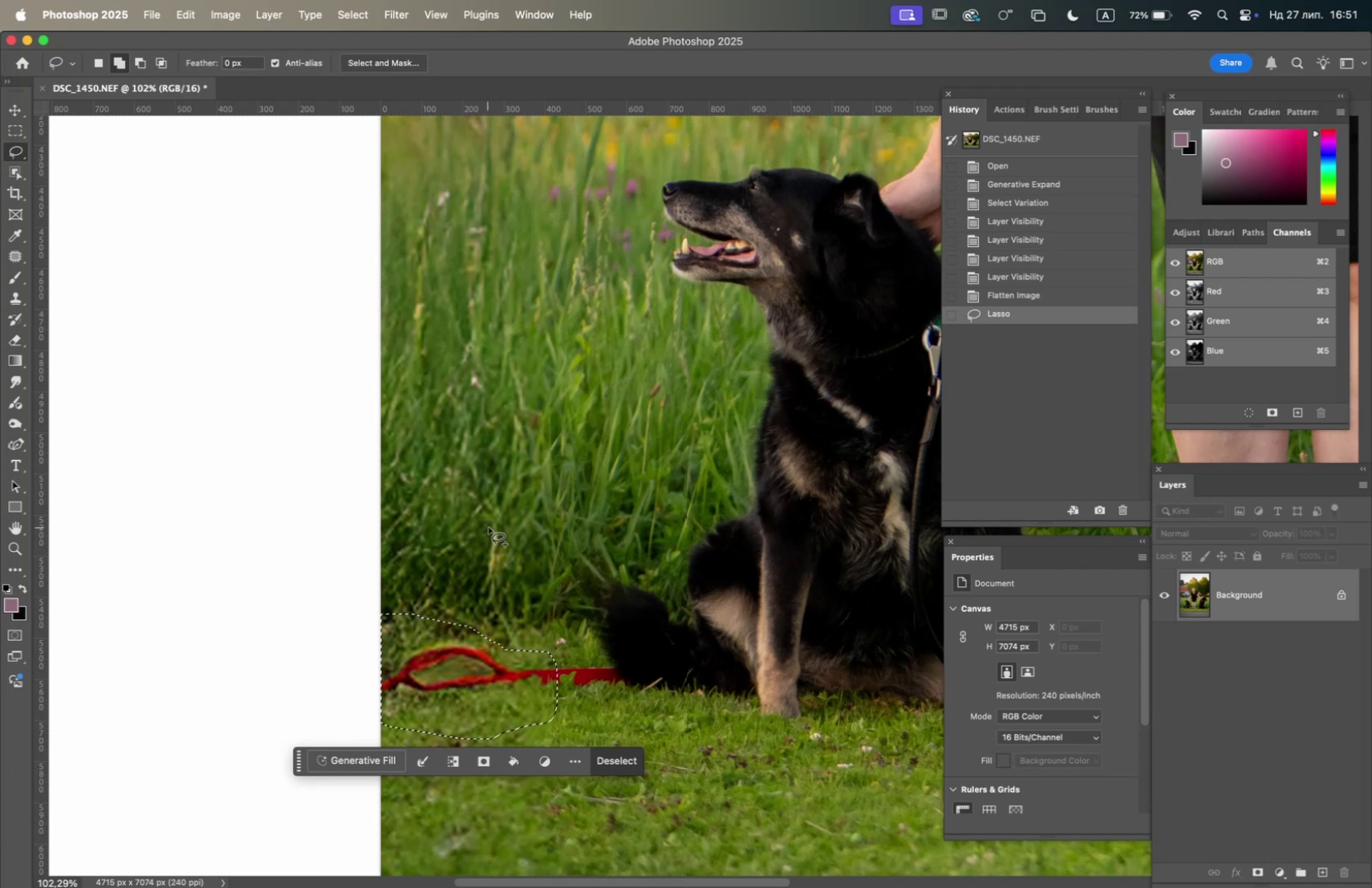 
left_click_drag(start_coordinate=[496, 513], to_coordinate=[499, 550])
 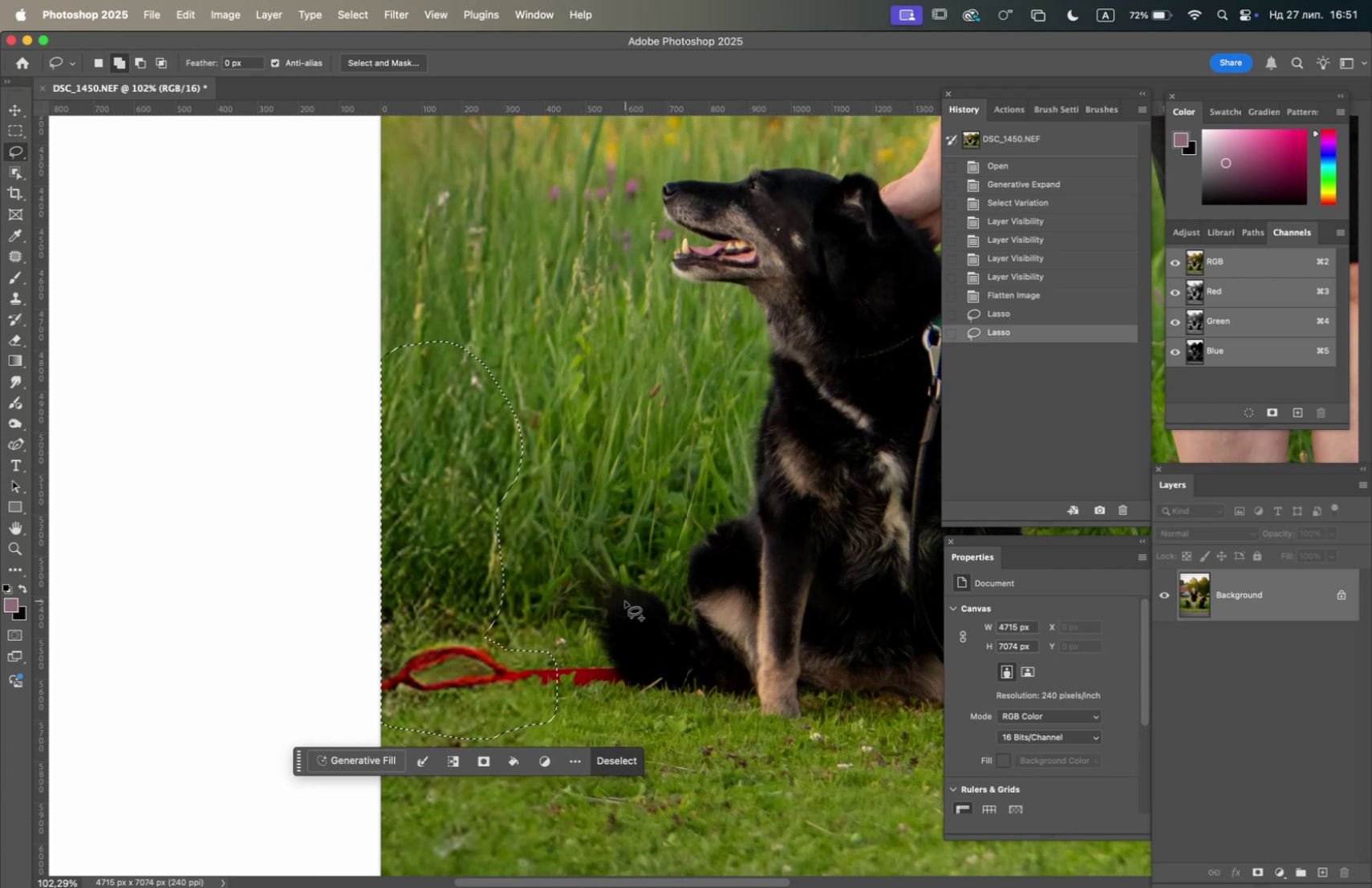 
hold_key(key=Space, duration=0.63)
 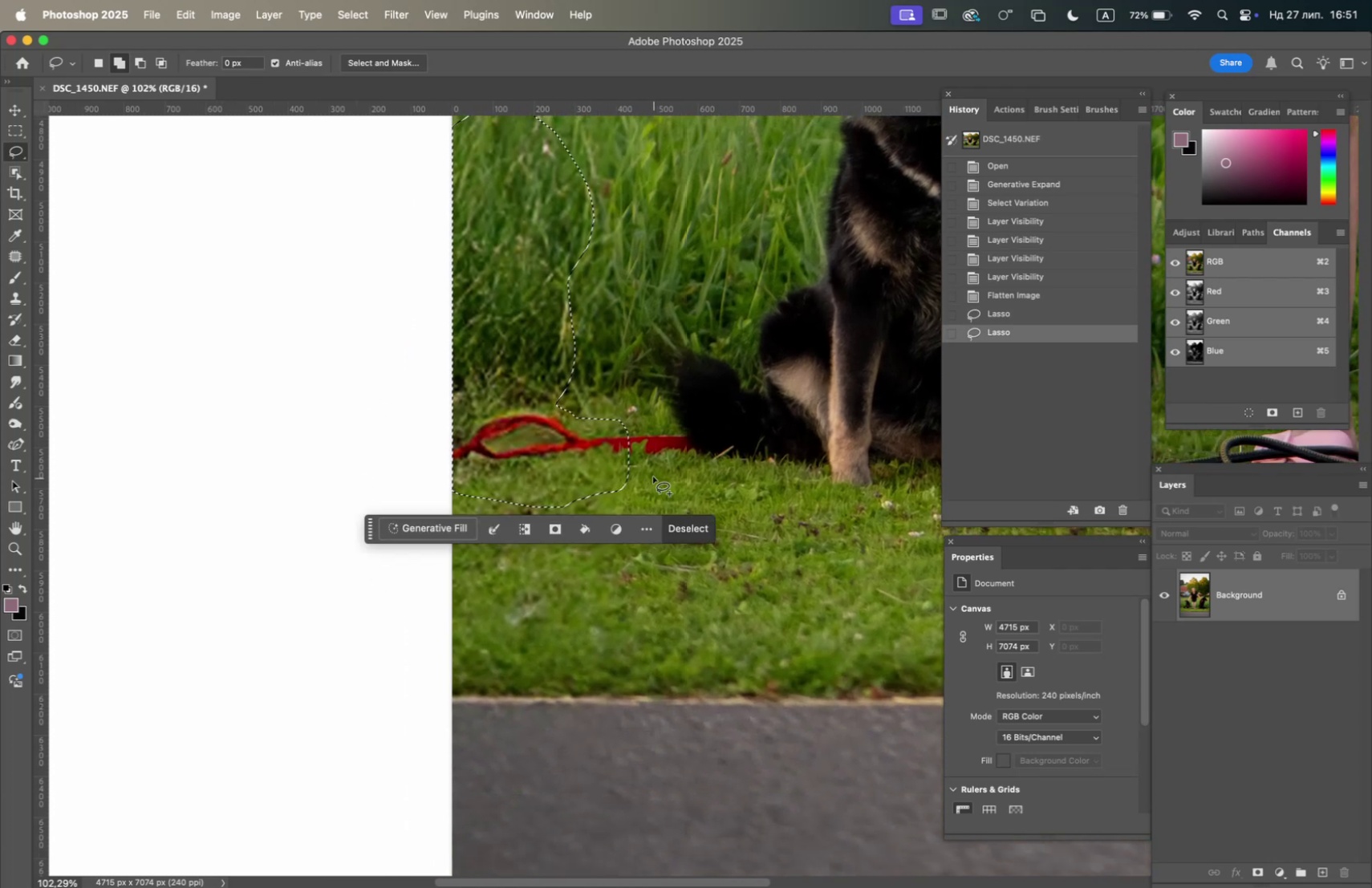 
left_click_drag(start_coordinate=[627, 594], to_coordinate=[674, 442])
 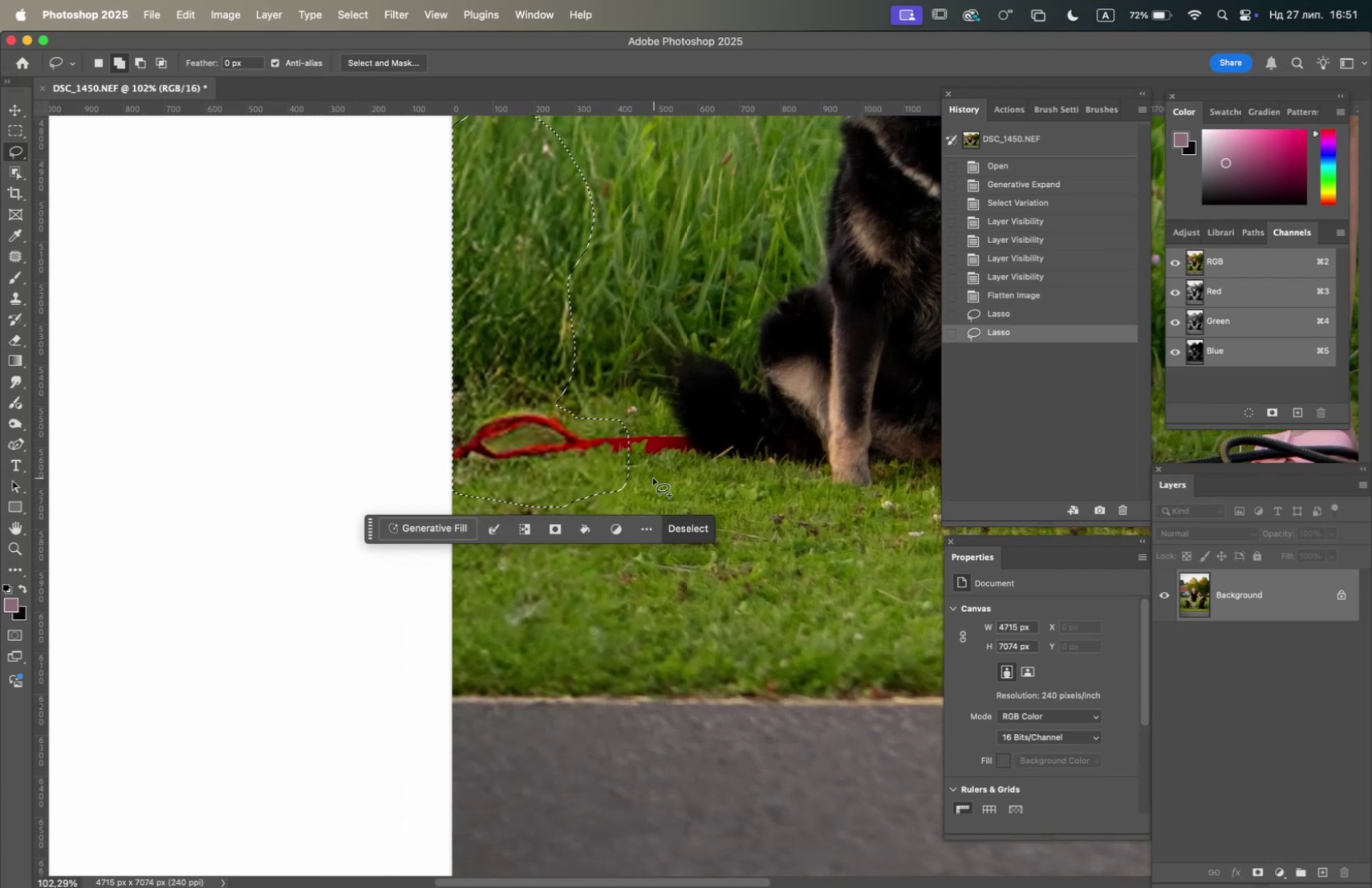 
hold_key(key=Space, duration=1.5)
 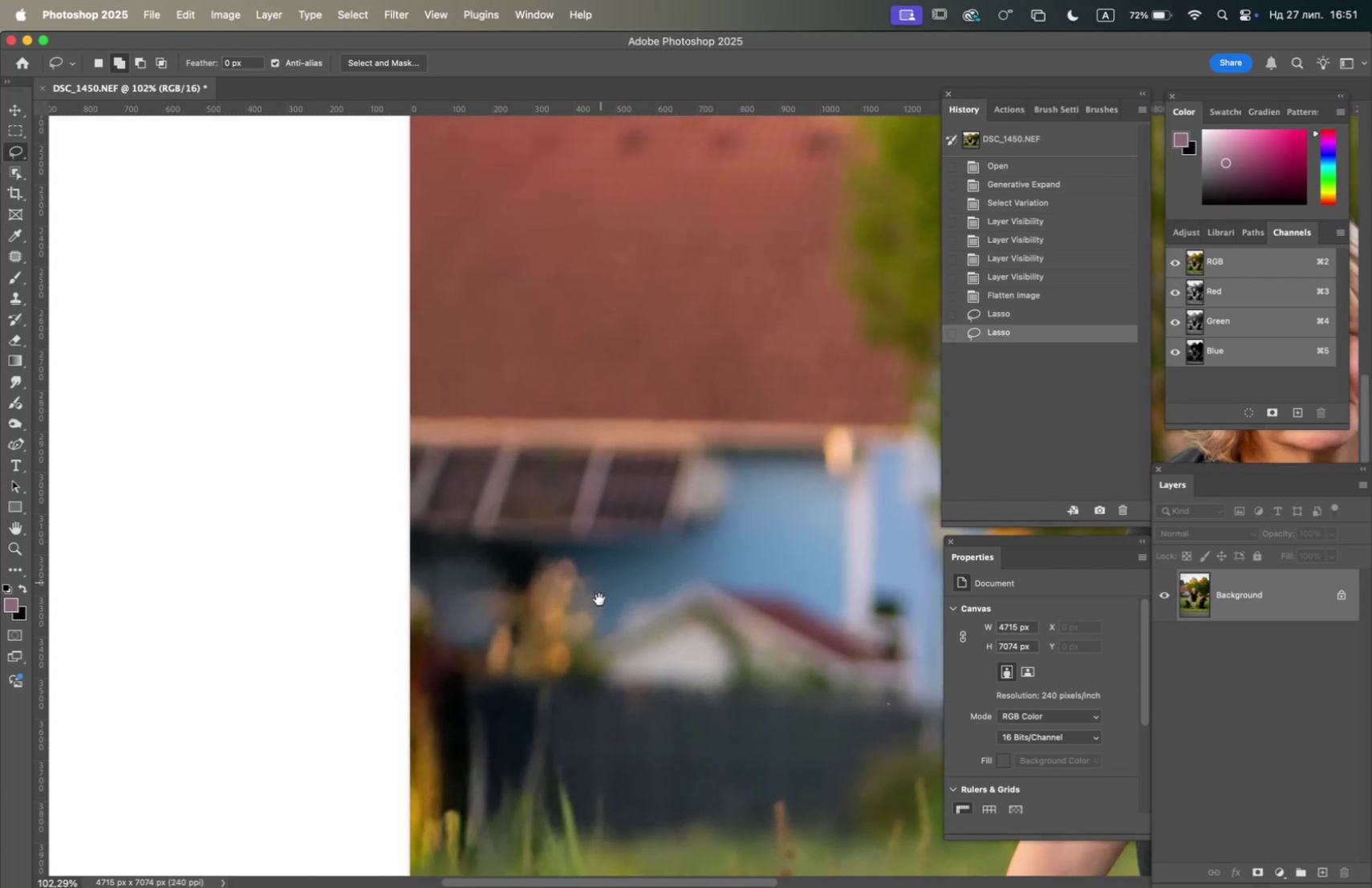 
left_click_drag(start_coordinate=[665, 368], to_coordinate=[663, 675])
 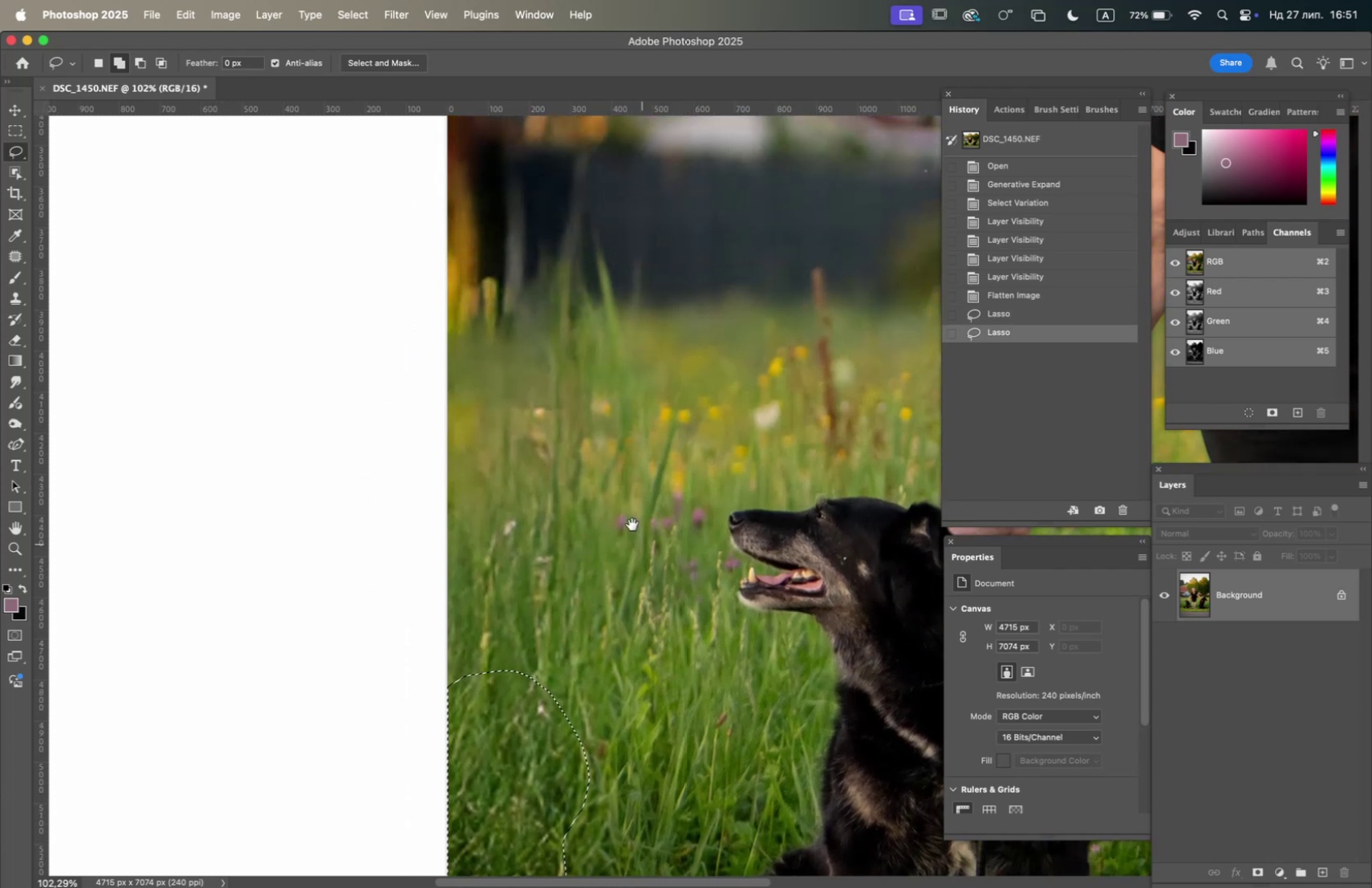 
left_click_drag(start_coordinate=[631, 521], to_coordinate=[616, 690])
 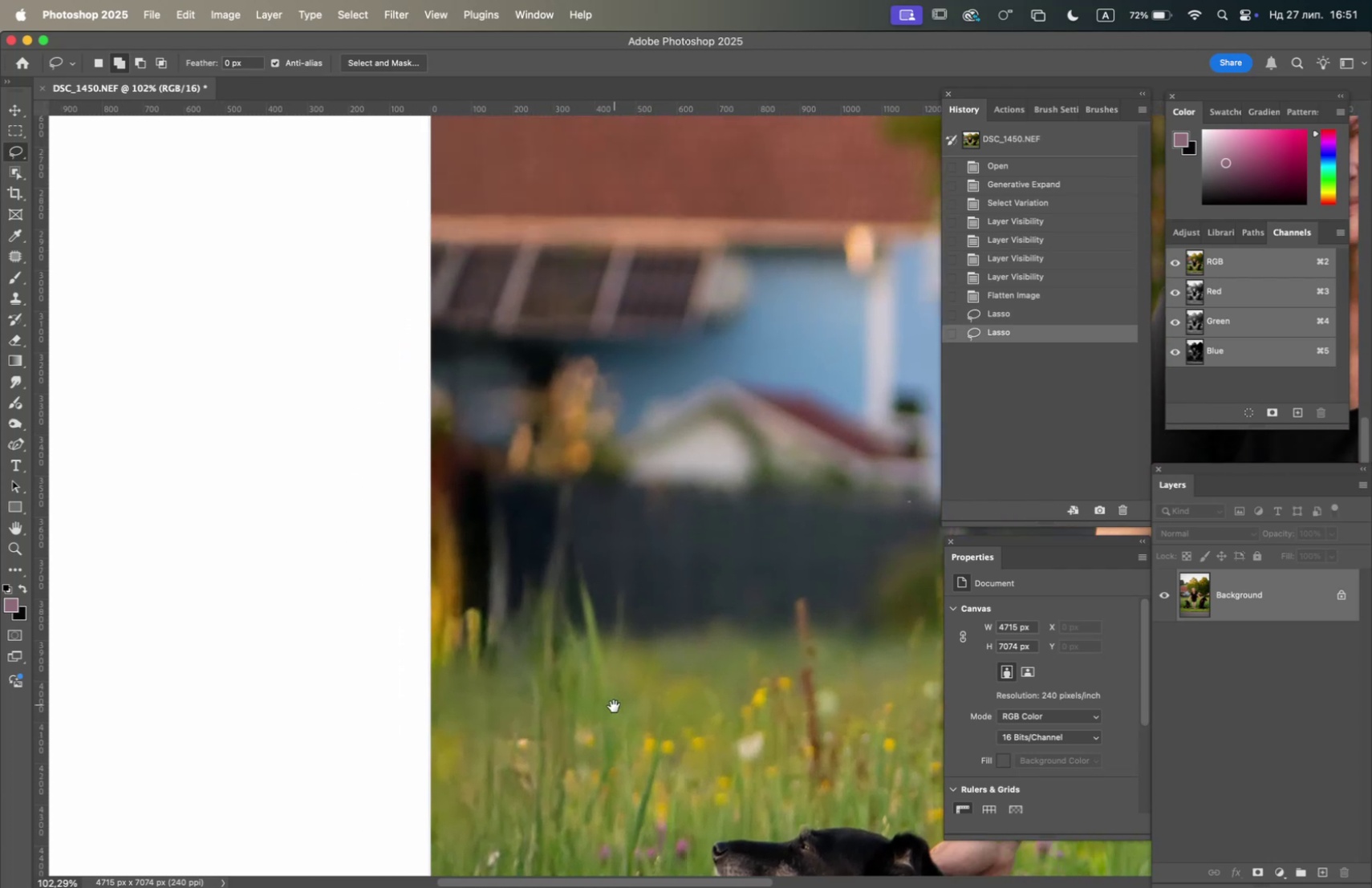 
hold_key(key=Space, duration=1.51)
 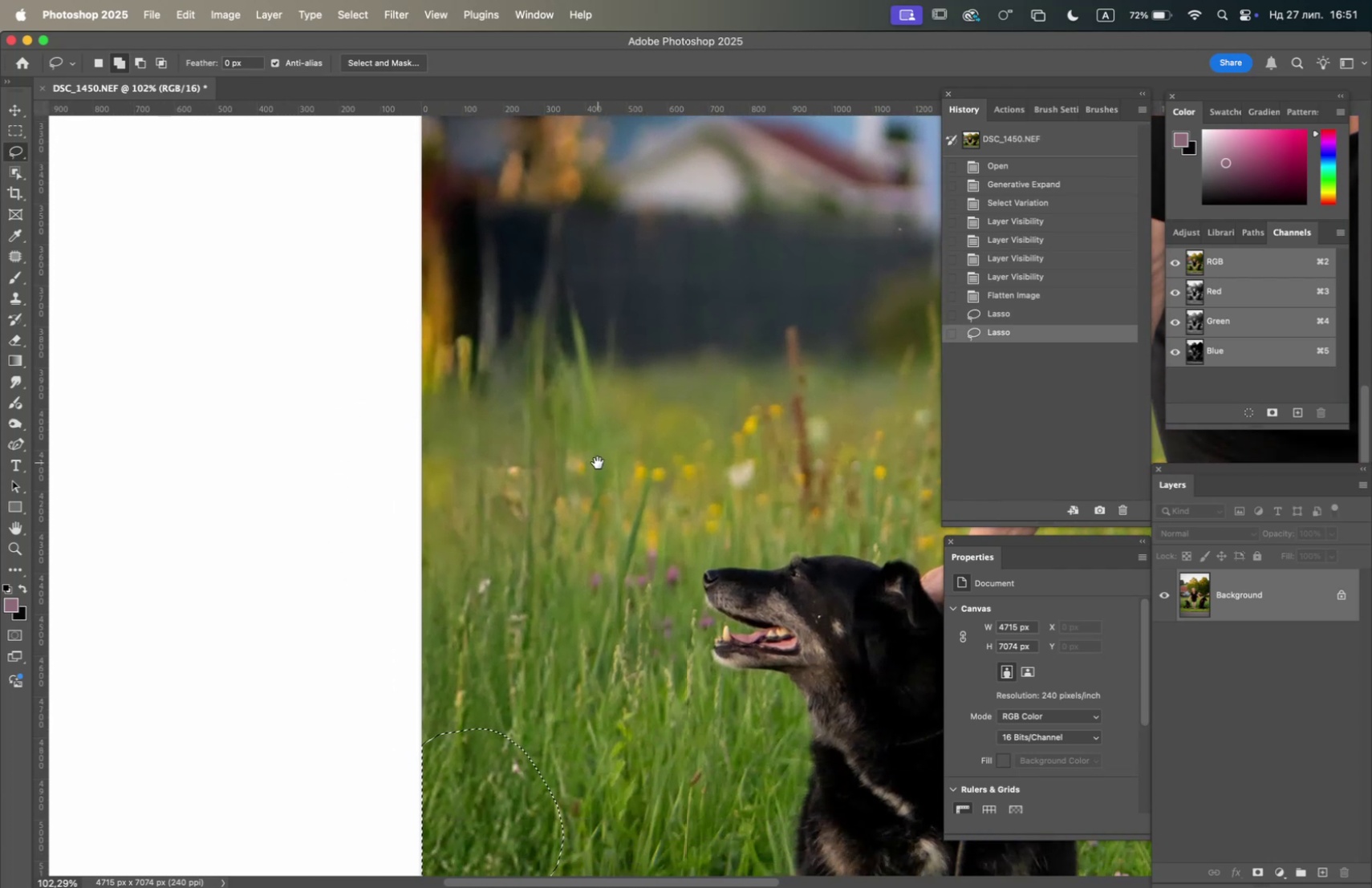 
left_click_drag(start_coordinate=[607, 535], to_coordinate=[587, 500])
 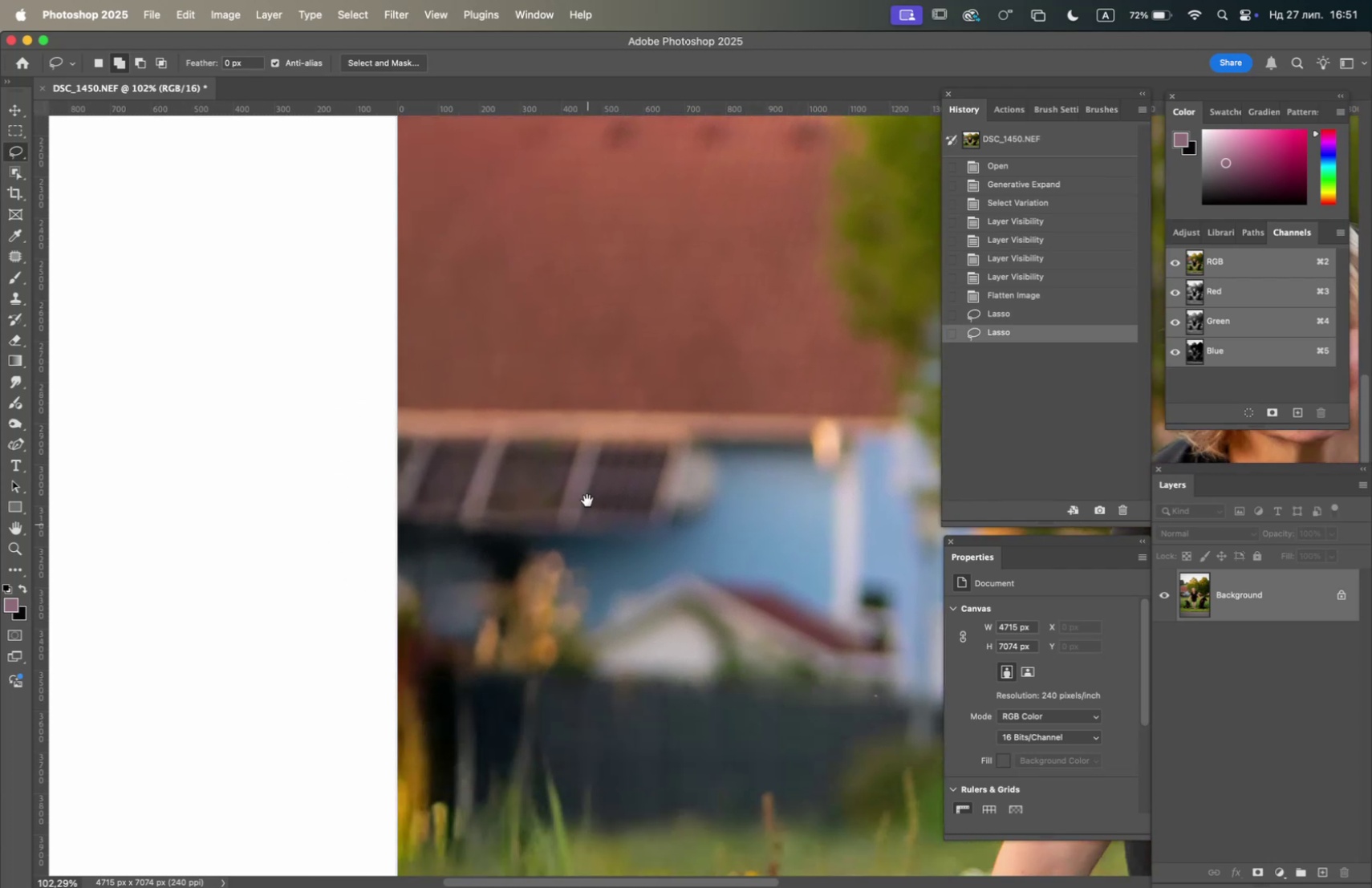 
hold_key(key=Space, duration=1.5)
 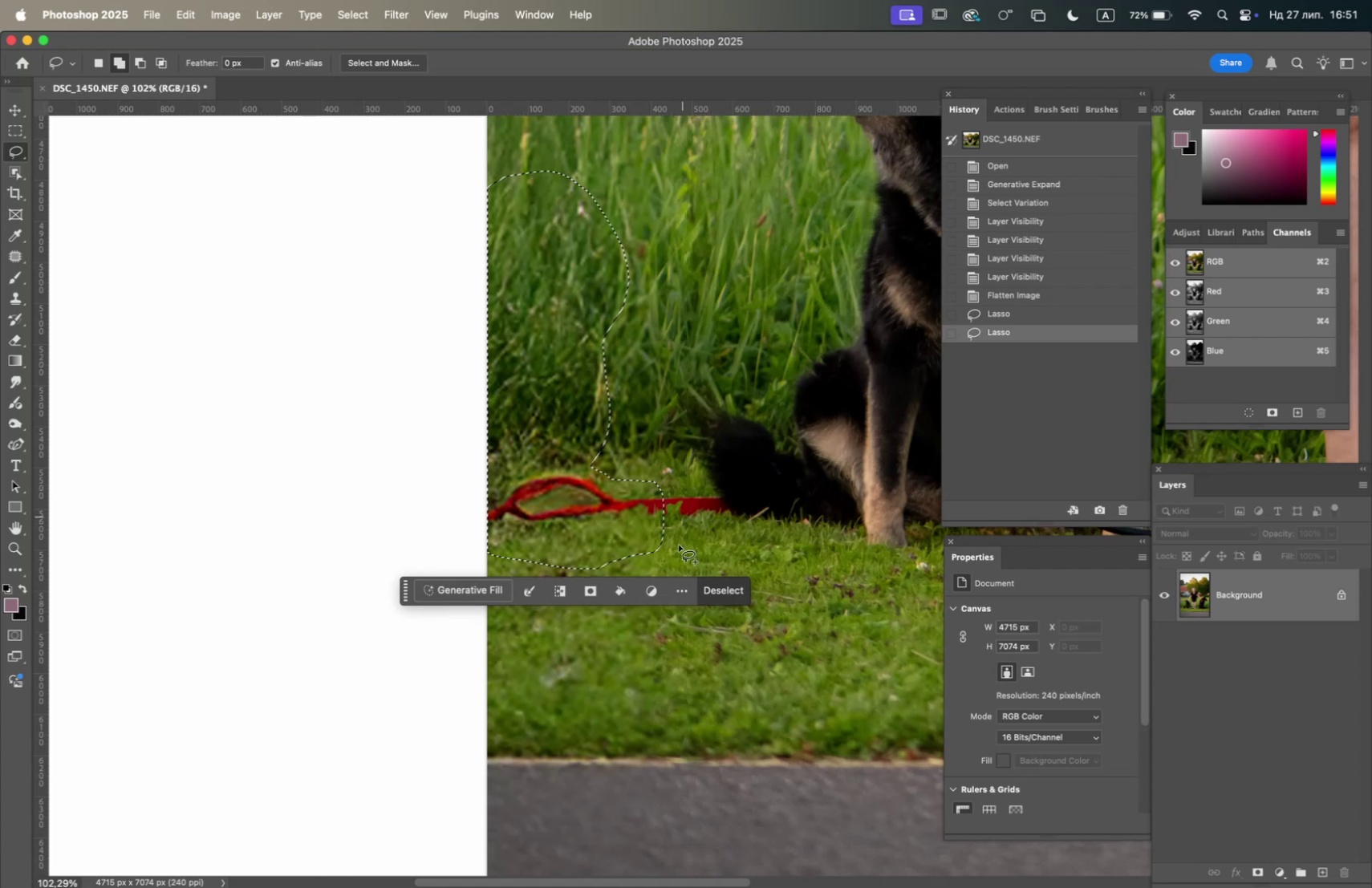 
left_click_drag(start_coordinate=[605, 489], to_coordinate=[622, 359])
 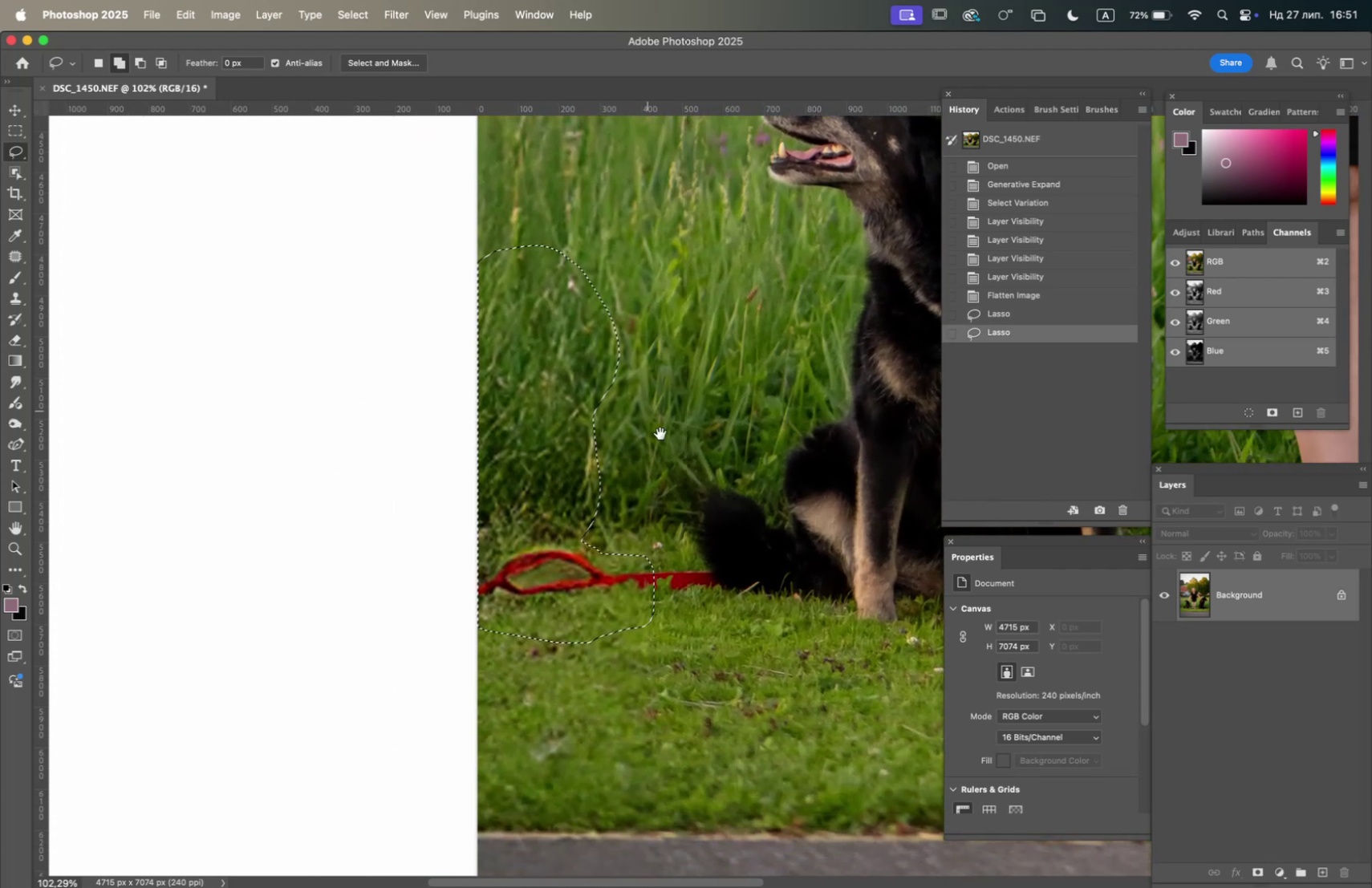 
key(Space)
 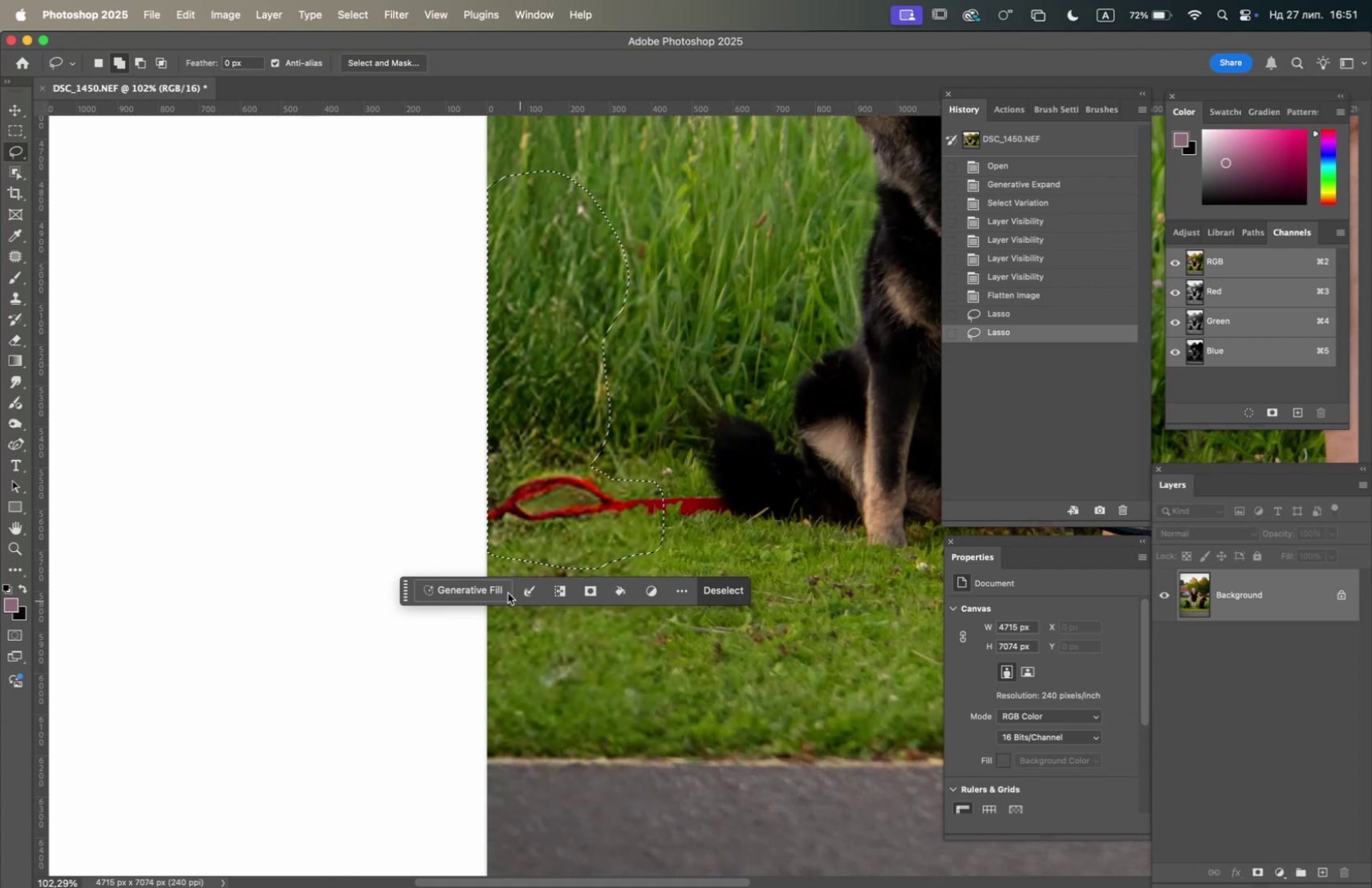 
left_click([475, 590])
 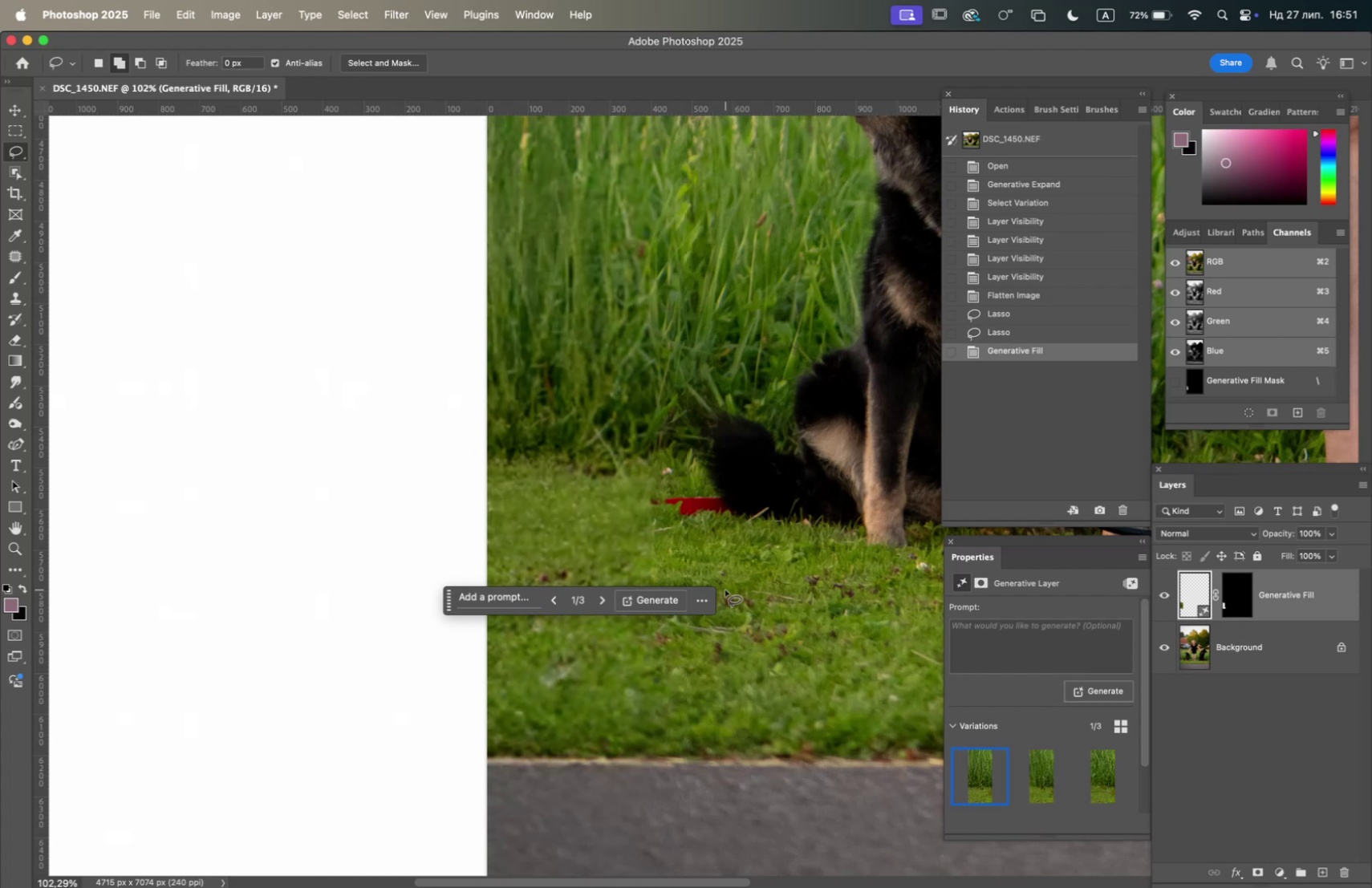 
wait(39.65)
 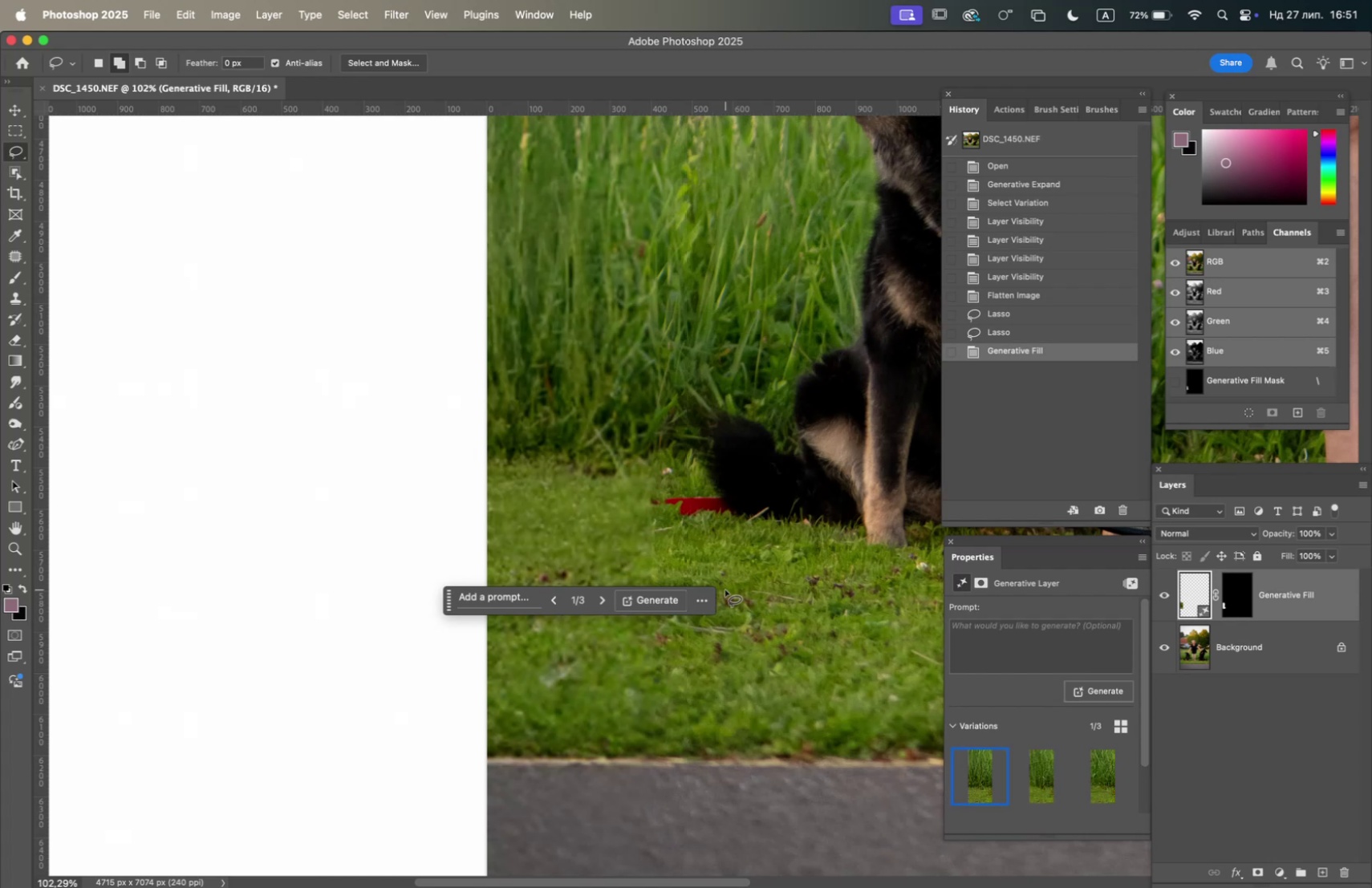 
left_click([1107, 788])
 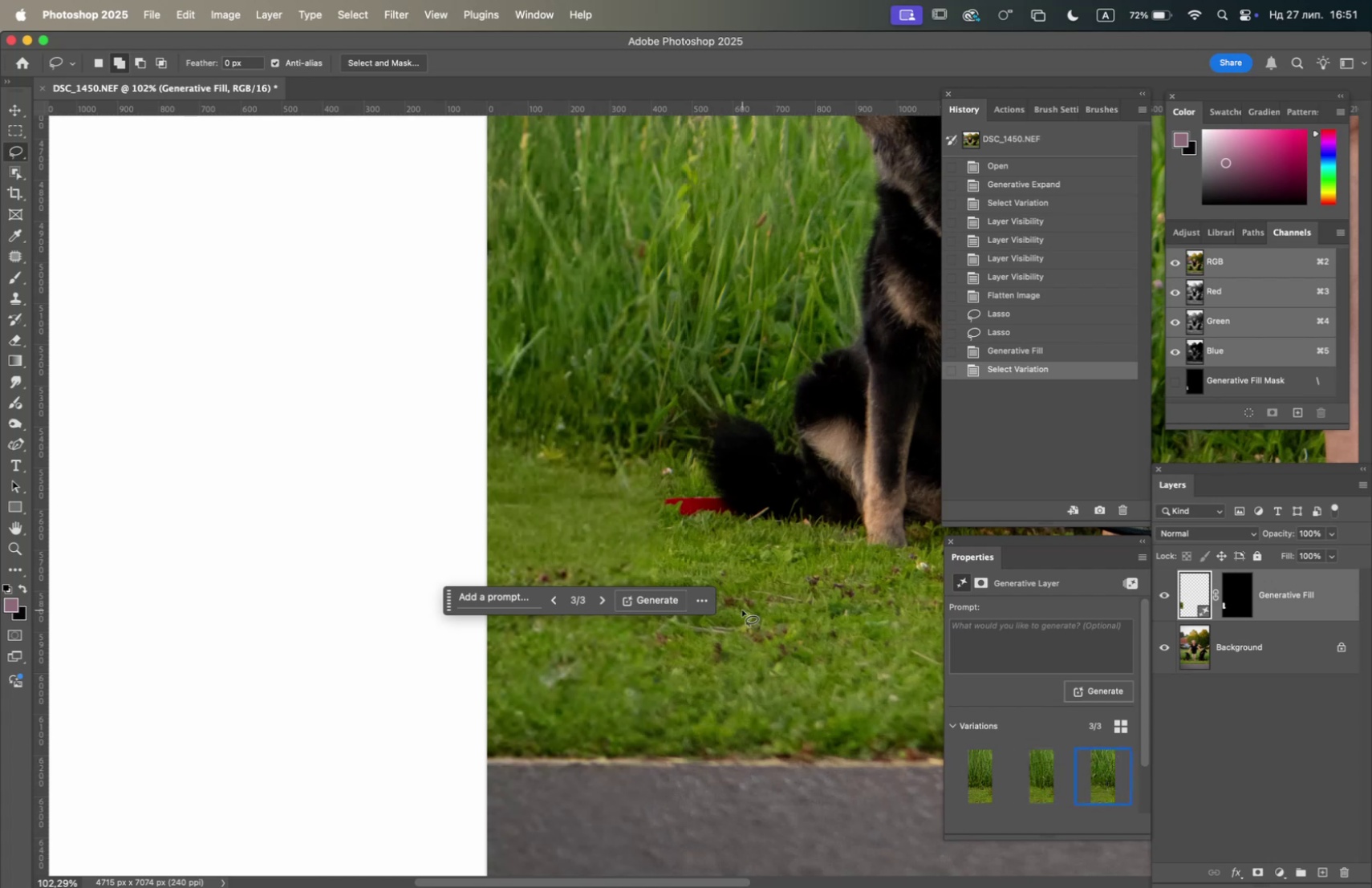 
key(Alt+OptionLeft)
 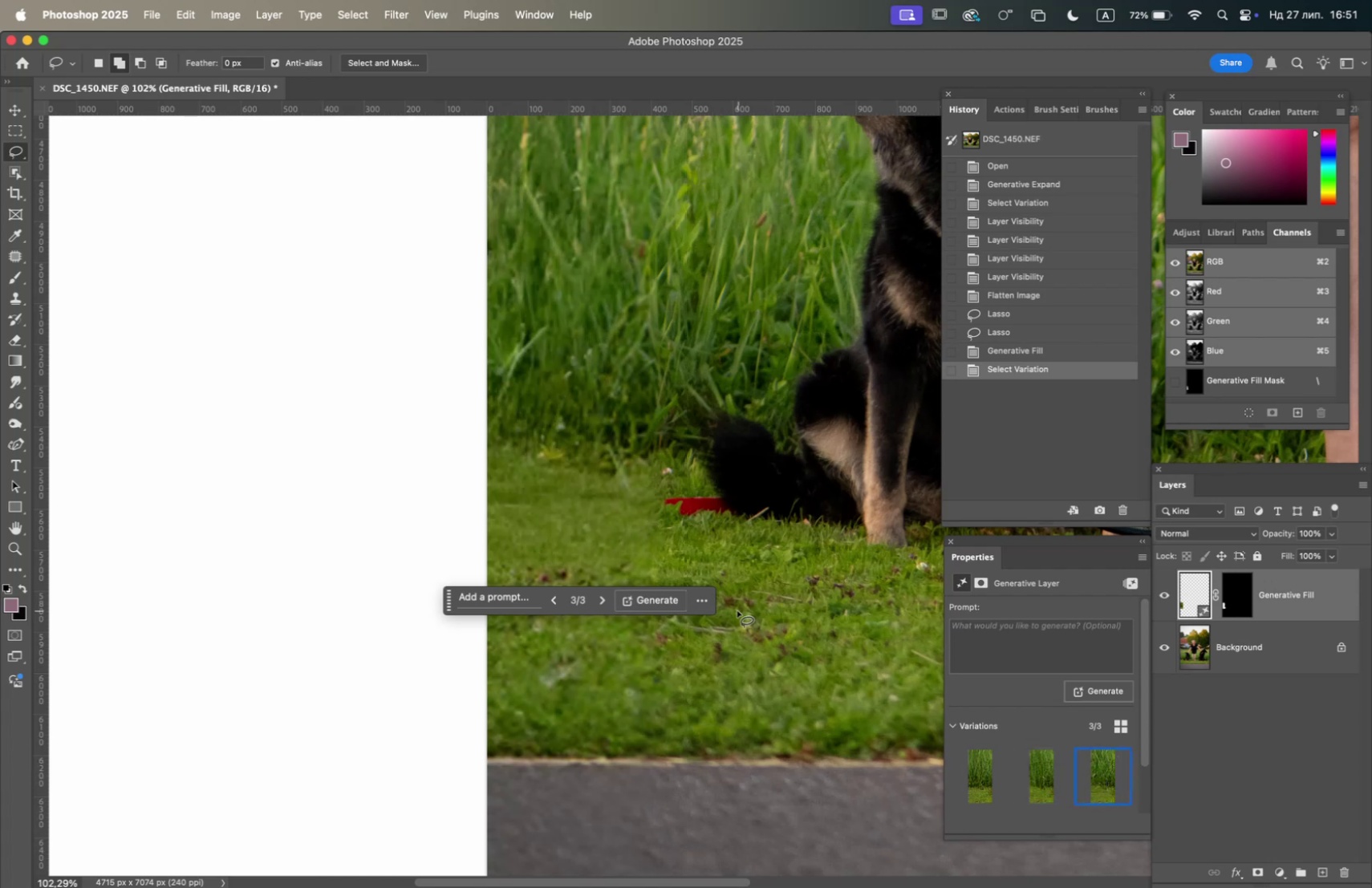 
hold_key(key=OptionLeft, duration=0.87)
scroll: coordinate [737, 610], scroll_direction: down, amount: 4.0
 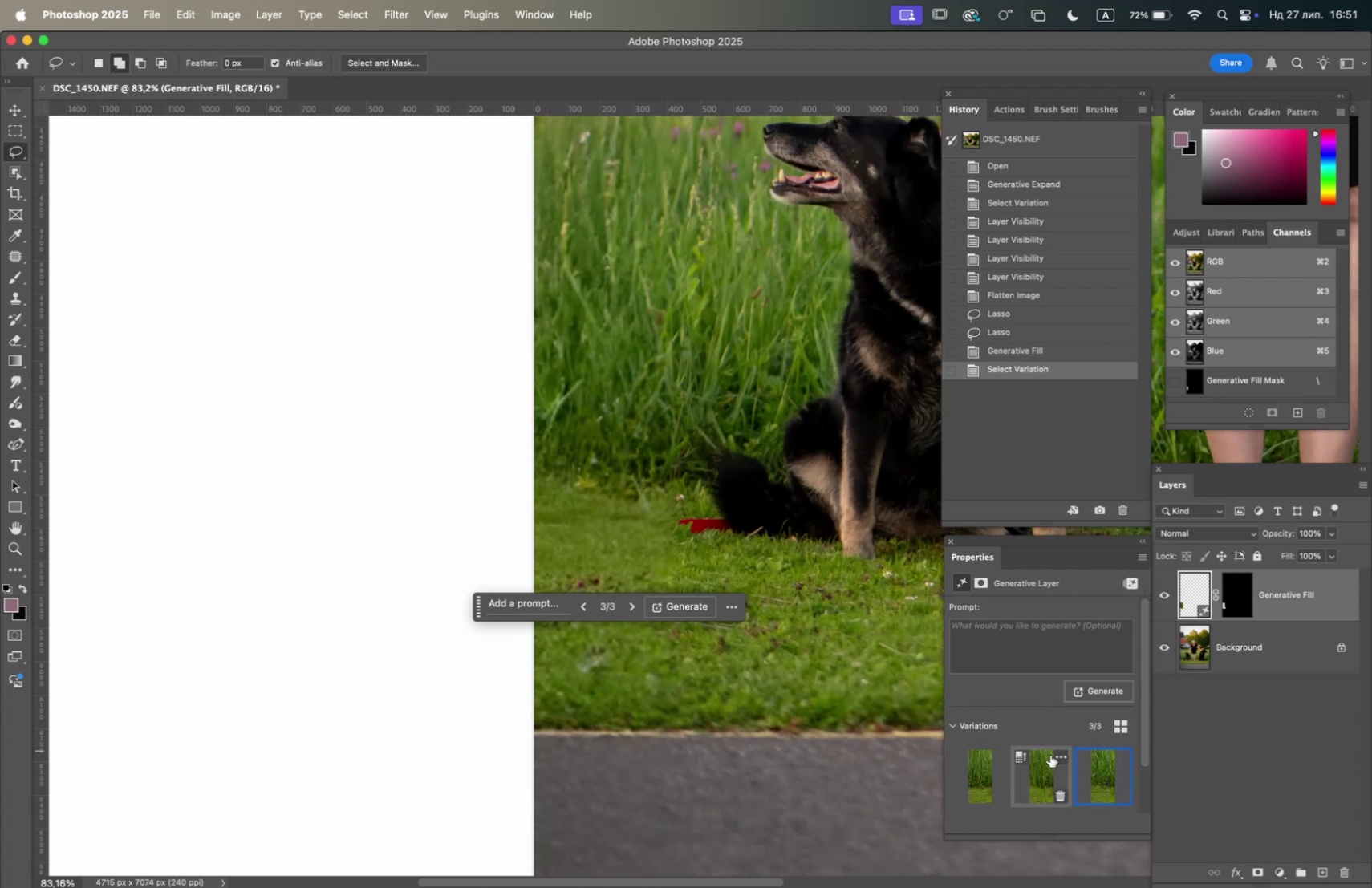 
left_click([1040, 780])
 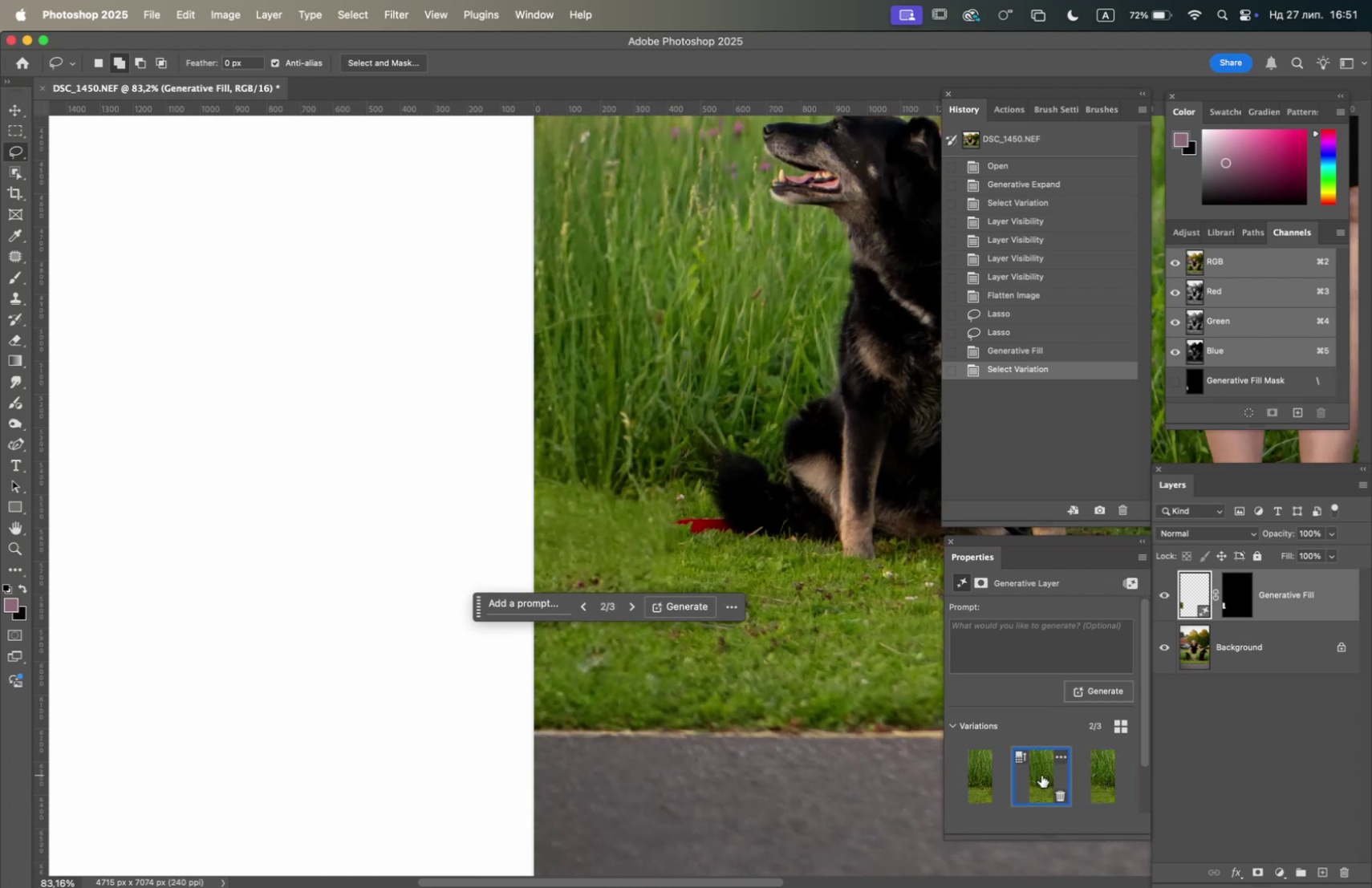 
hold_key(key=OptionLeft, duration=3.46)
scroll: coordinate [768, 557], scroll_direction: down, amount: 6.0
 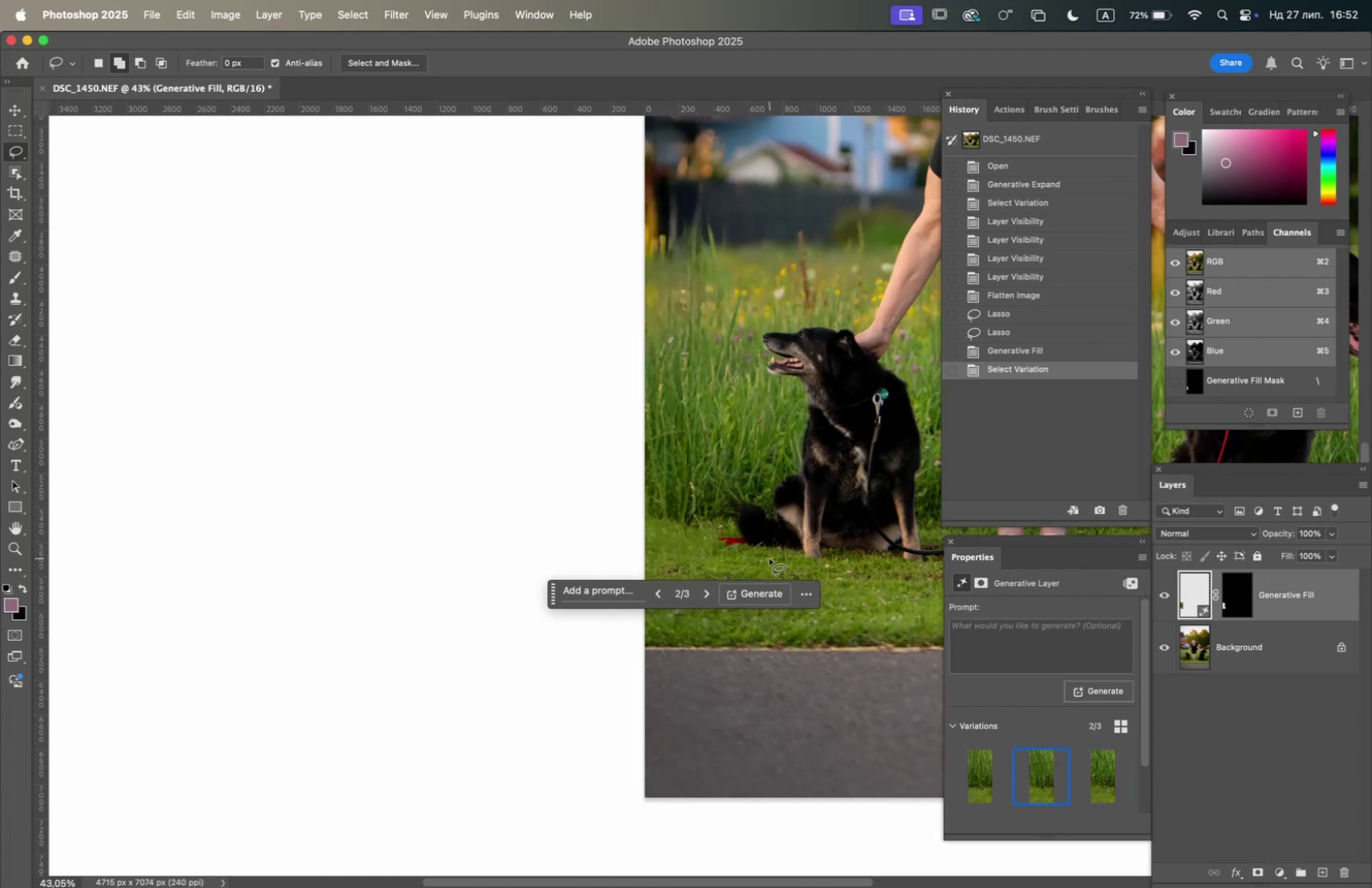 
scroll: coordinate [717, 560], scroll_direction: up, amount: 7.0
 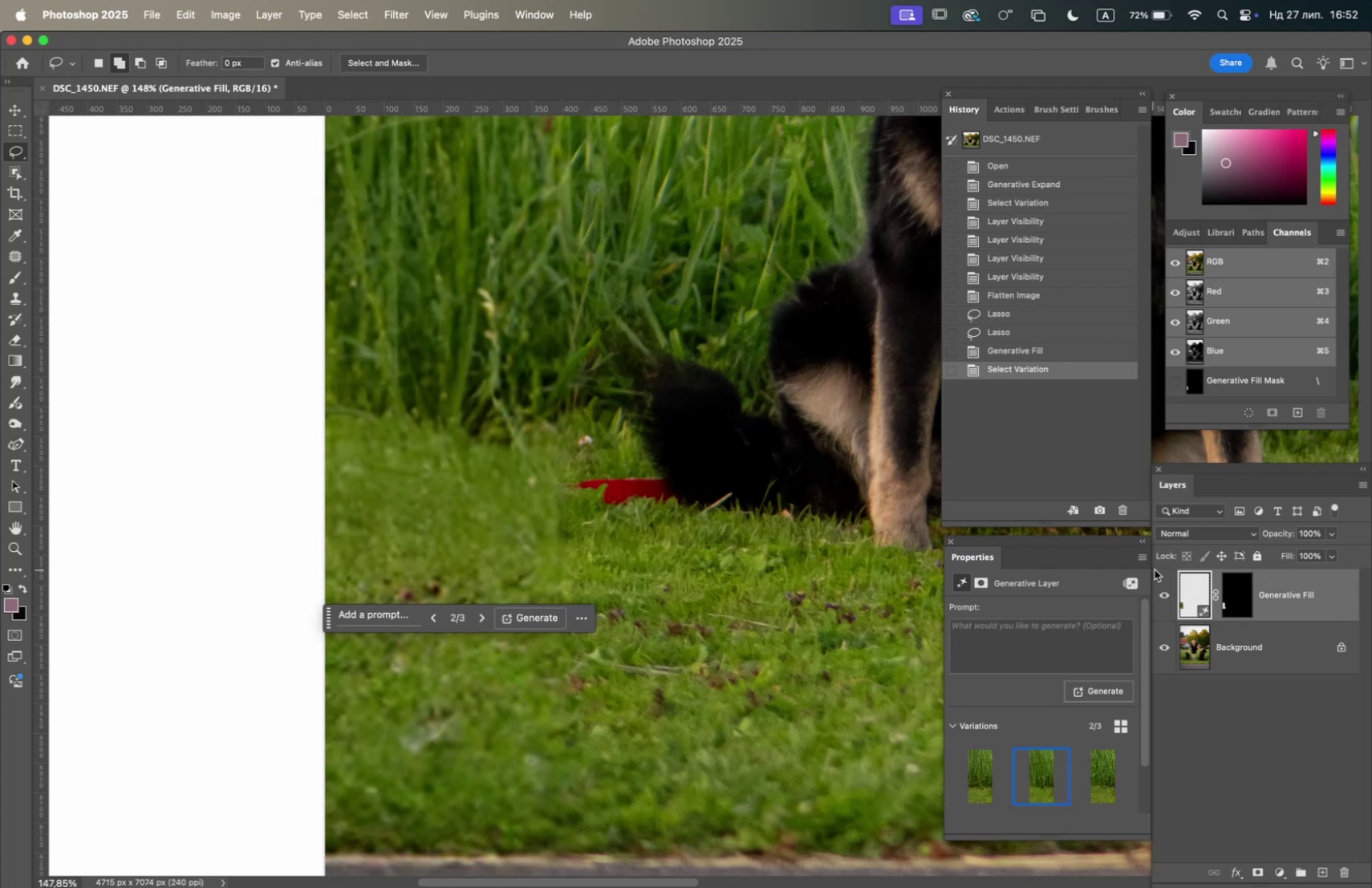 
left_click([1164, 595])
 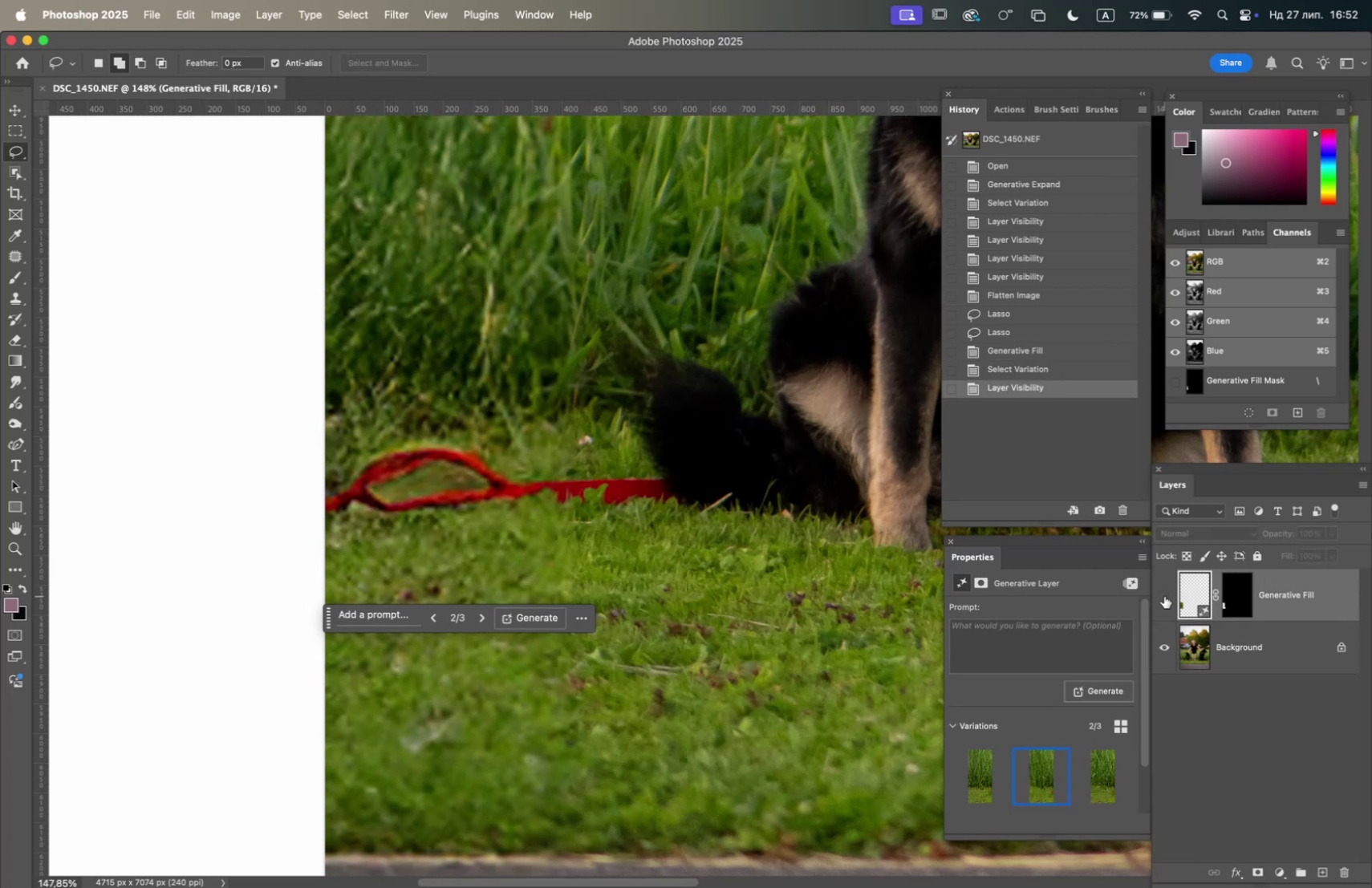 
left_click([1164, 594])
 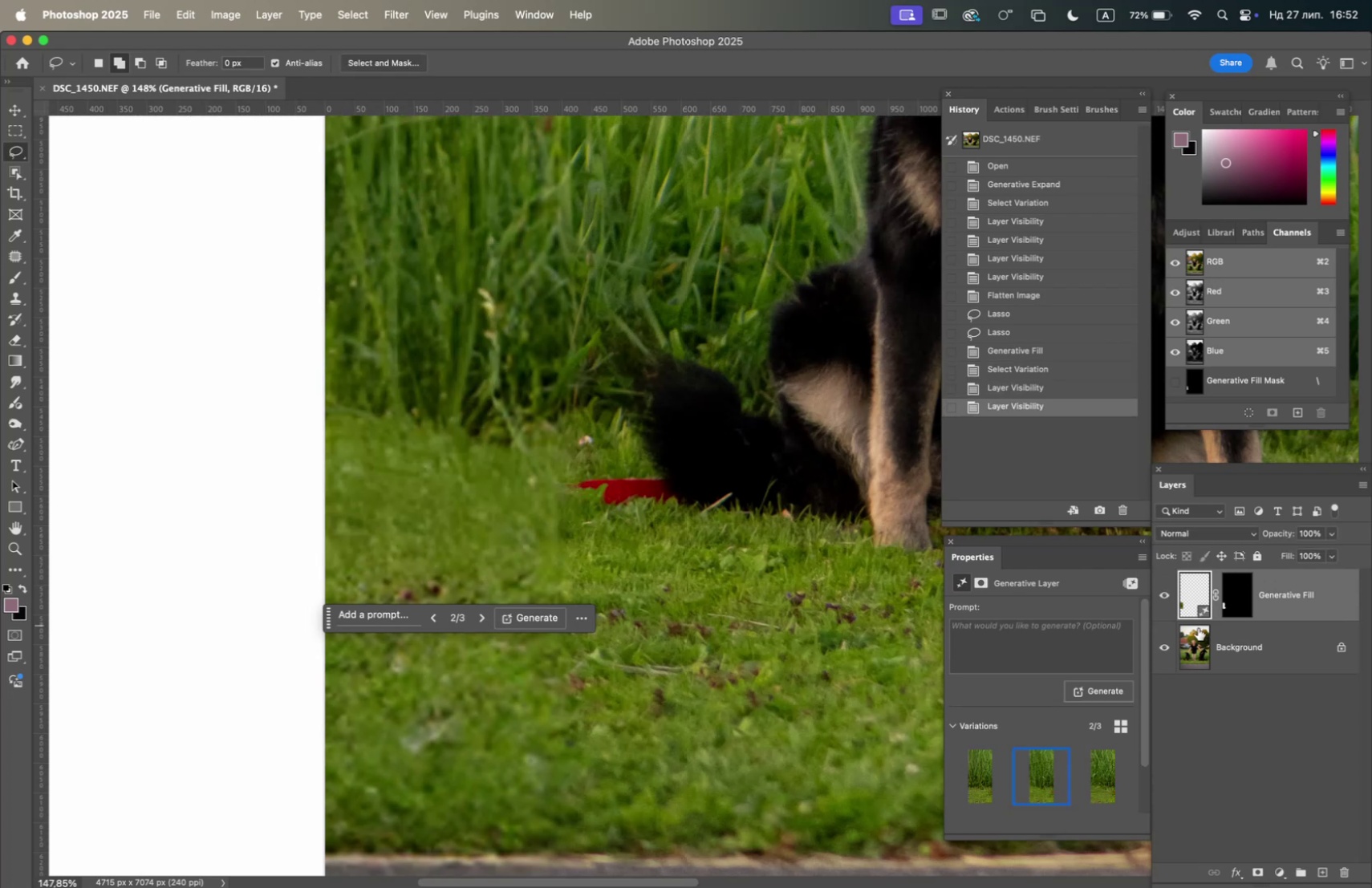 
right_click([1232, 633])
 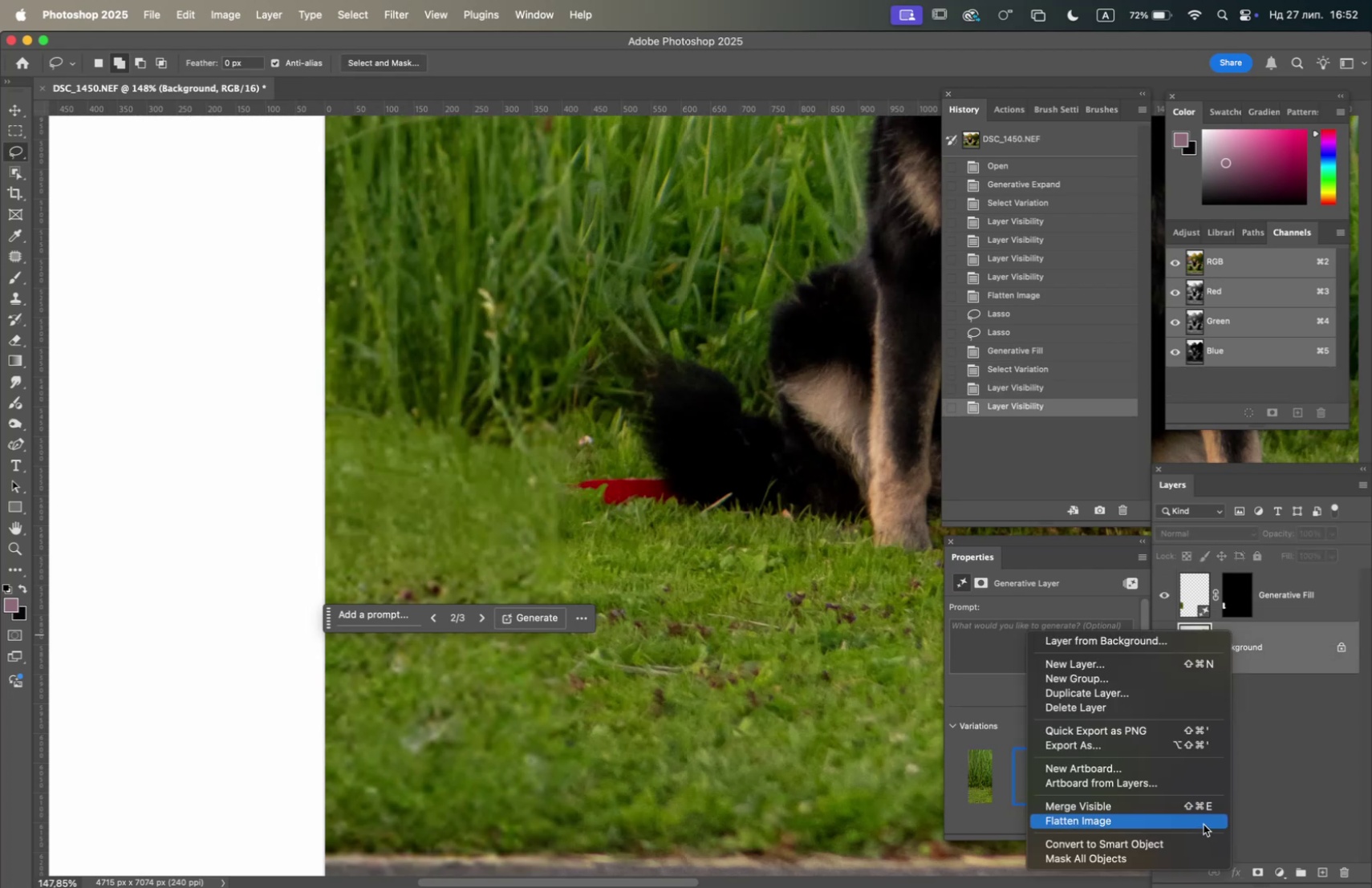 
left_click([1203, 820])
 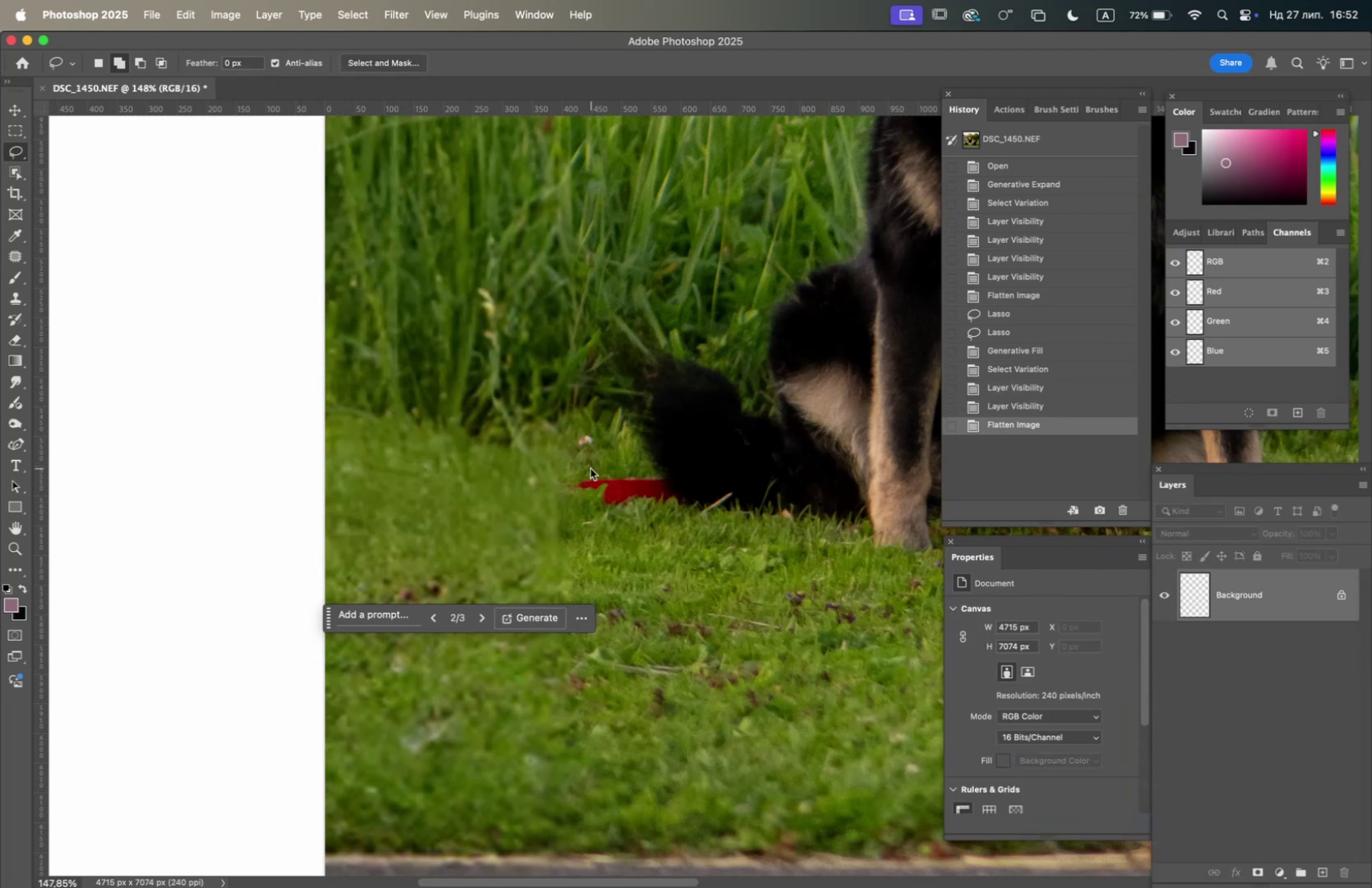 
left_click_drag(start_coordinate=[594, 461], to_coordinate=[651, 467])
 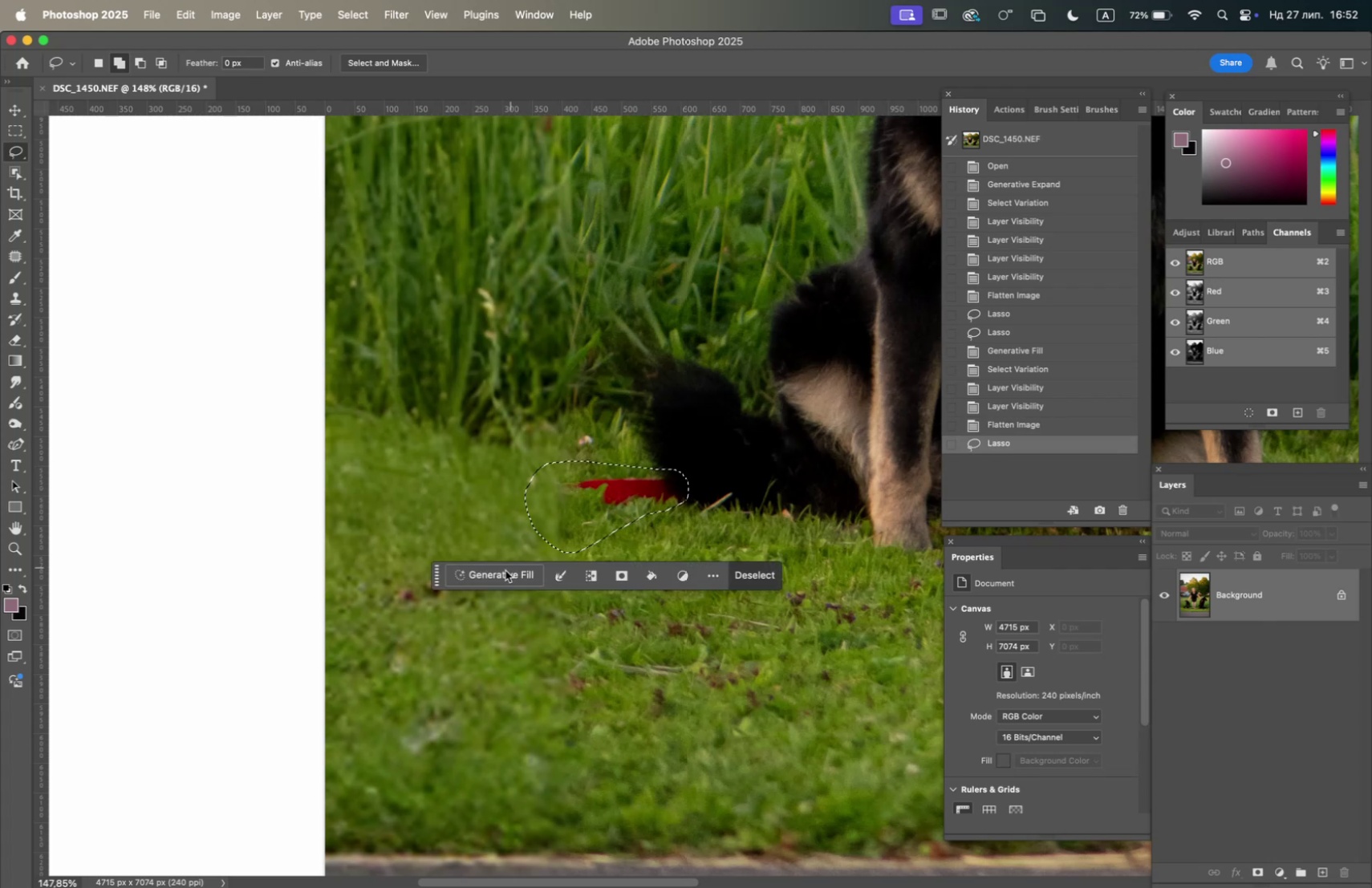 
left_click([504, 574])
 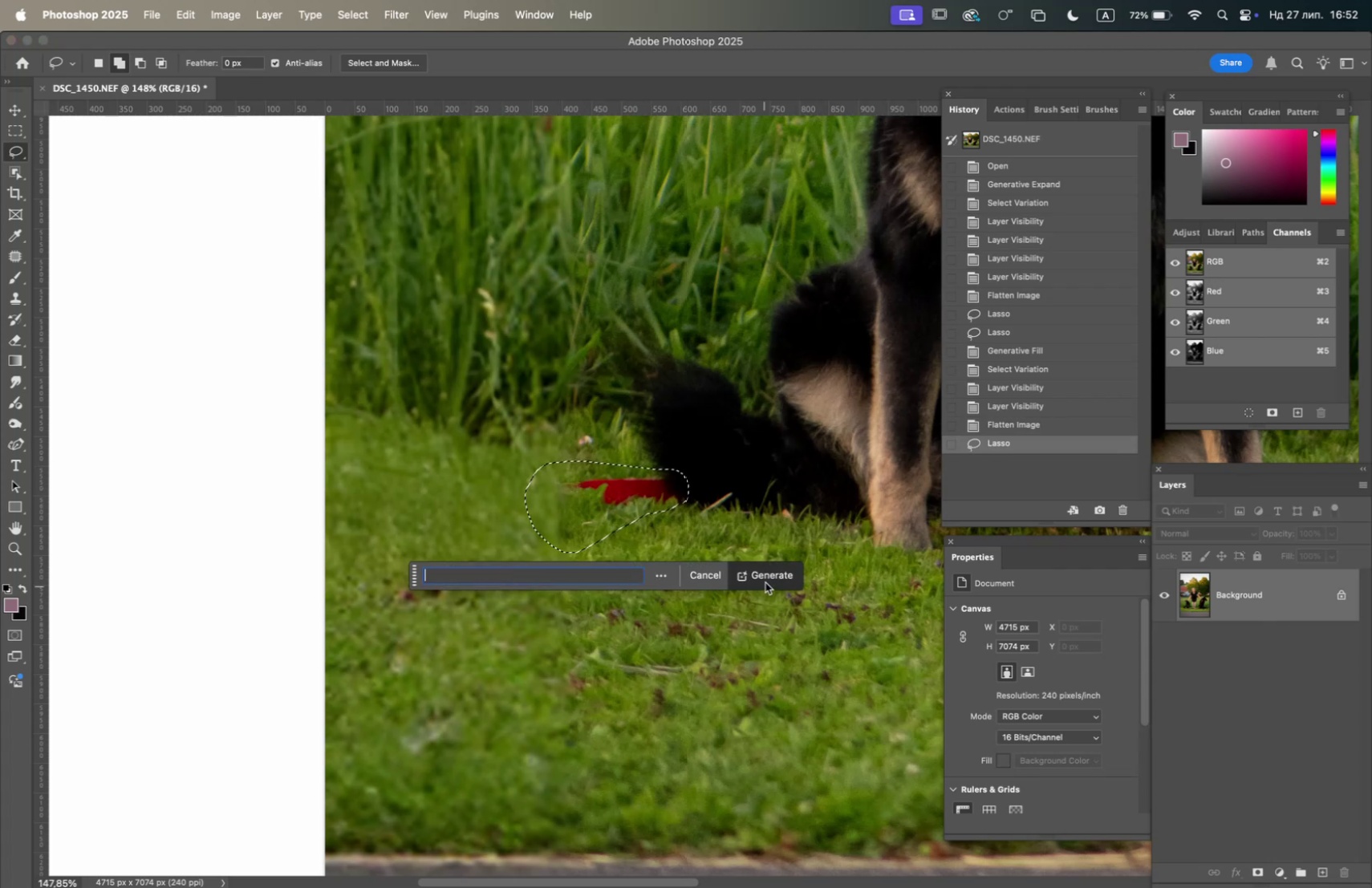 
left_click([767, 578])
 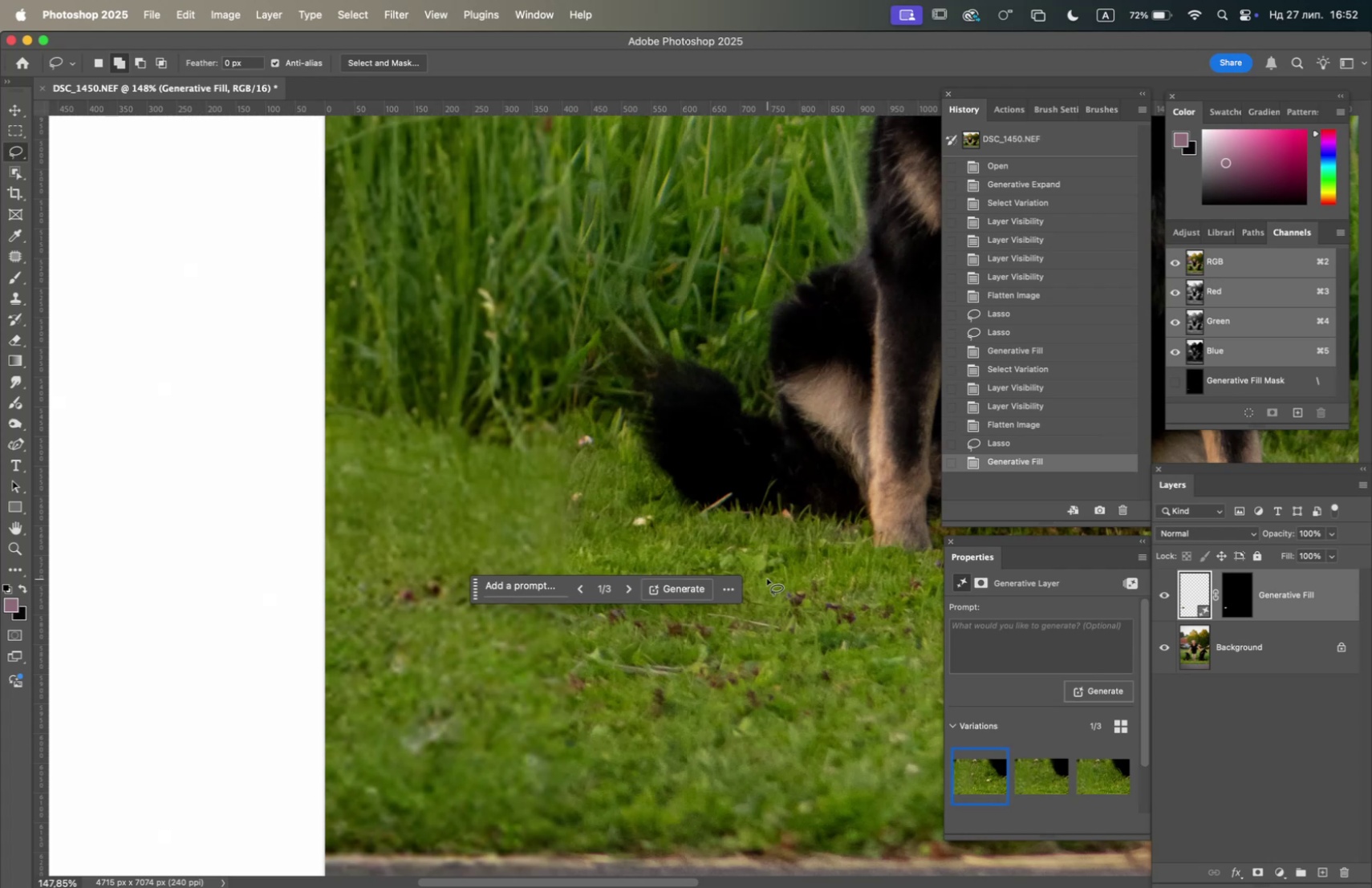 
wait(24.82)
 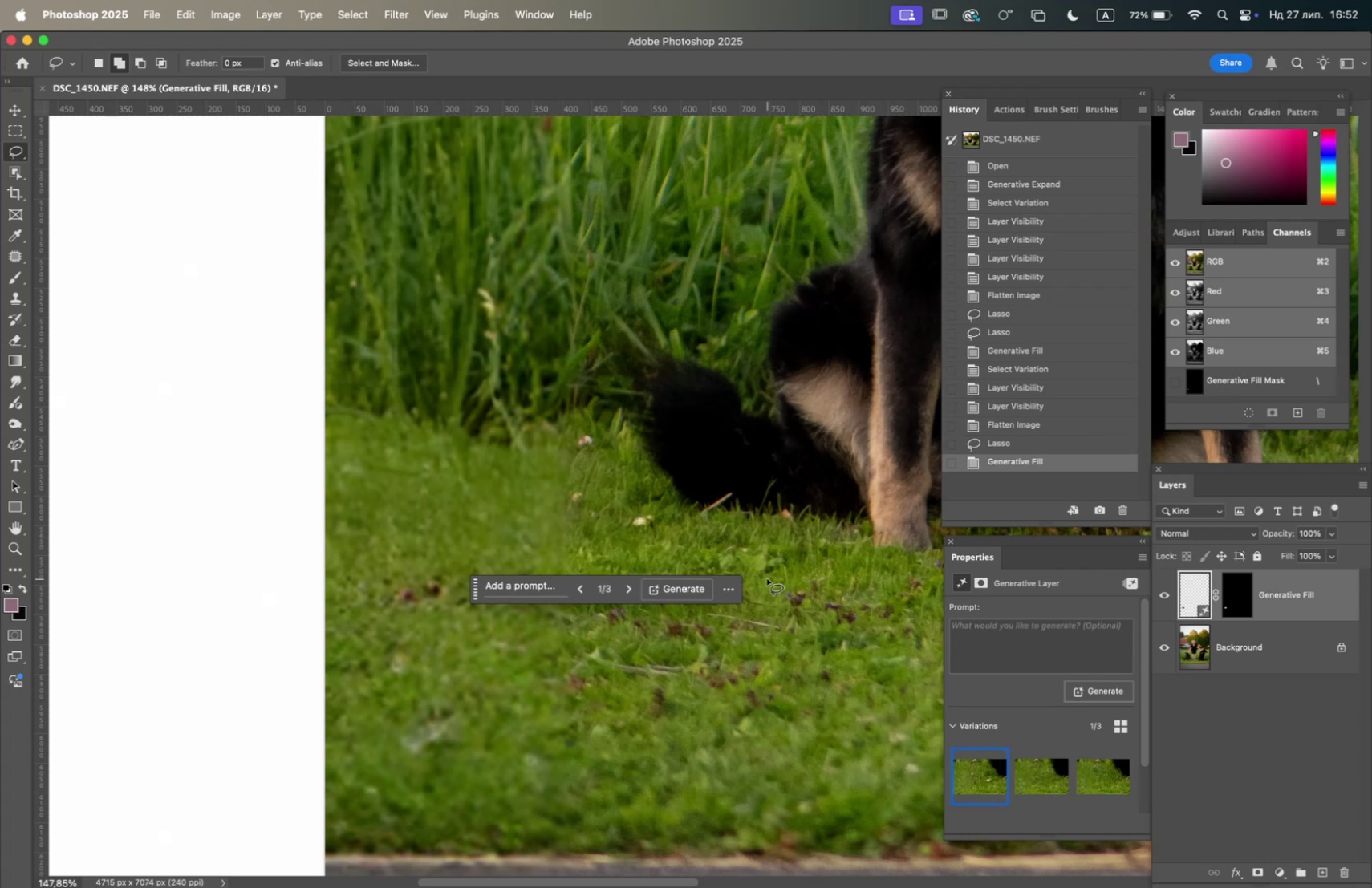 
left_click([1038, 767])
 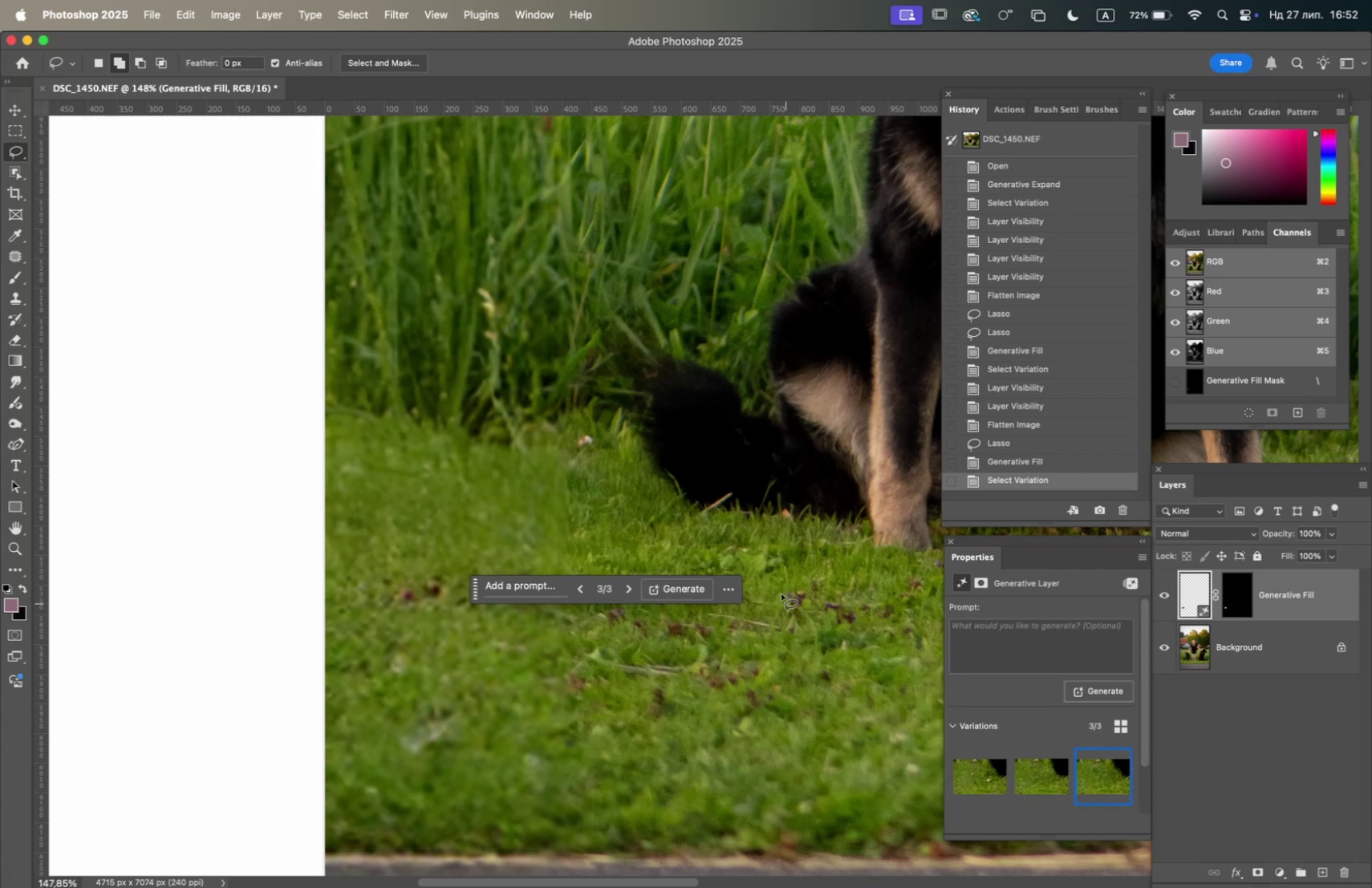 
wait(5.32)
 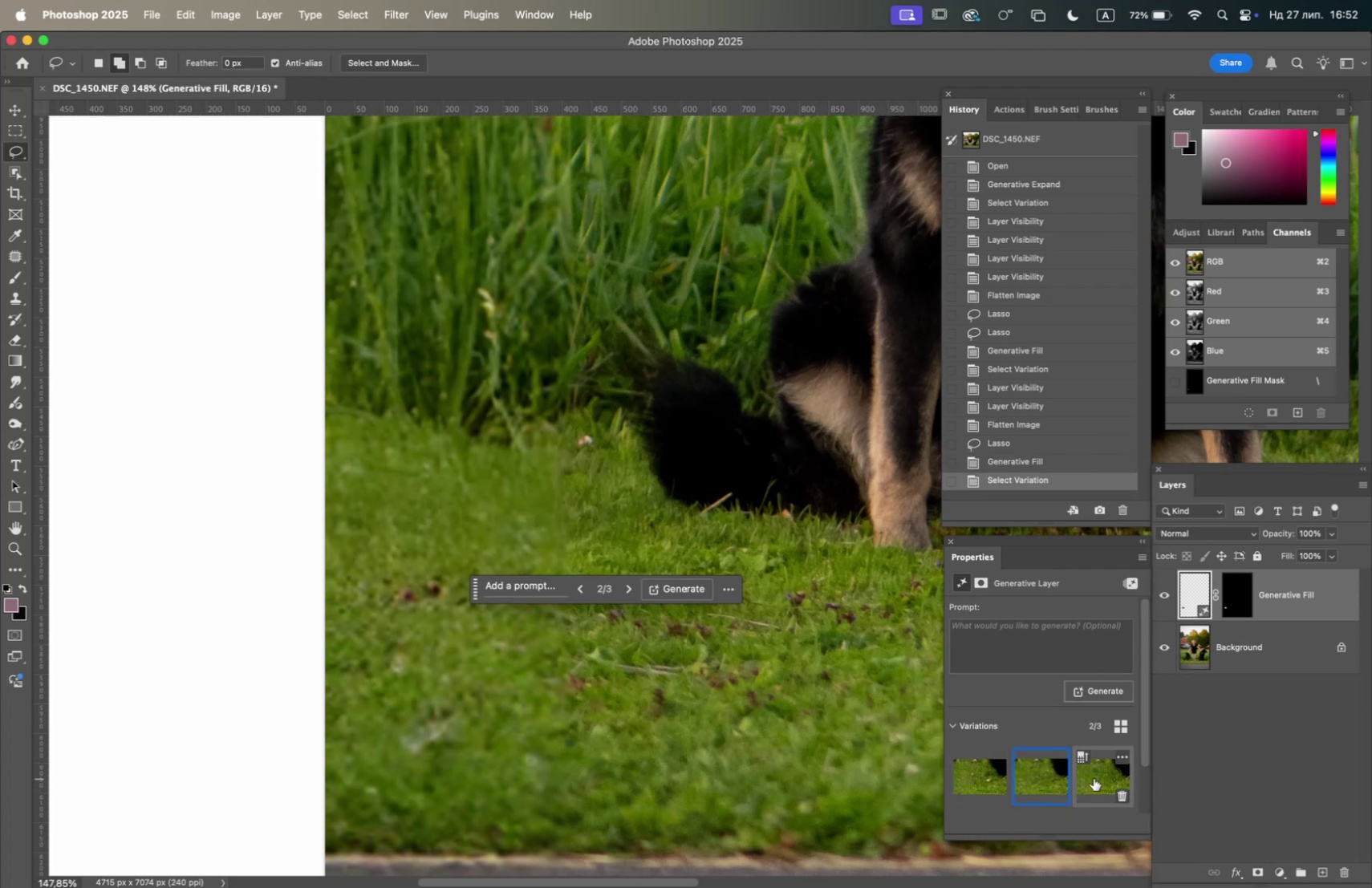 
left_click([1167, 593])
 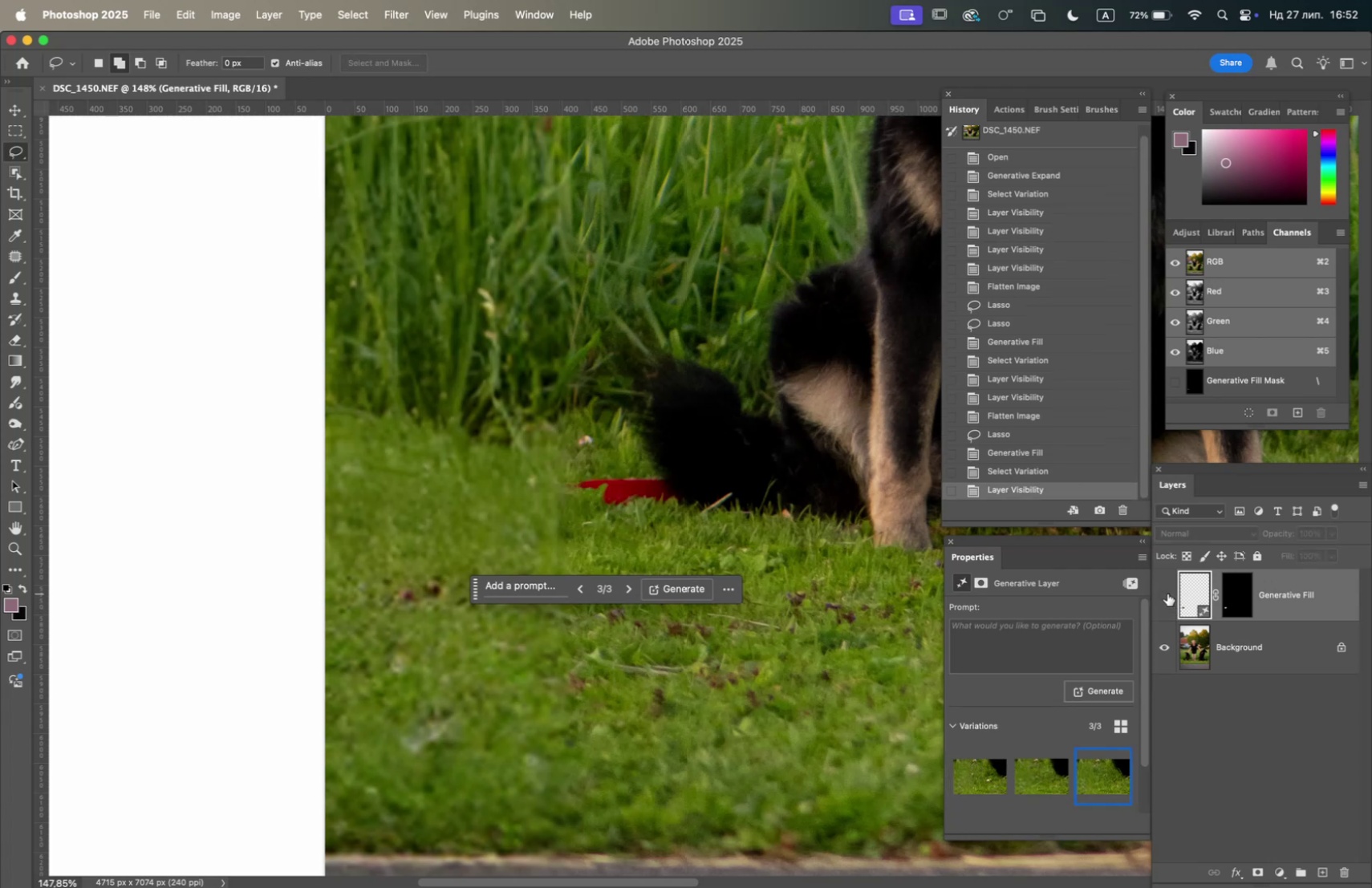 
left_click([1167, 592])
 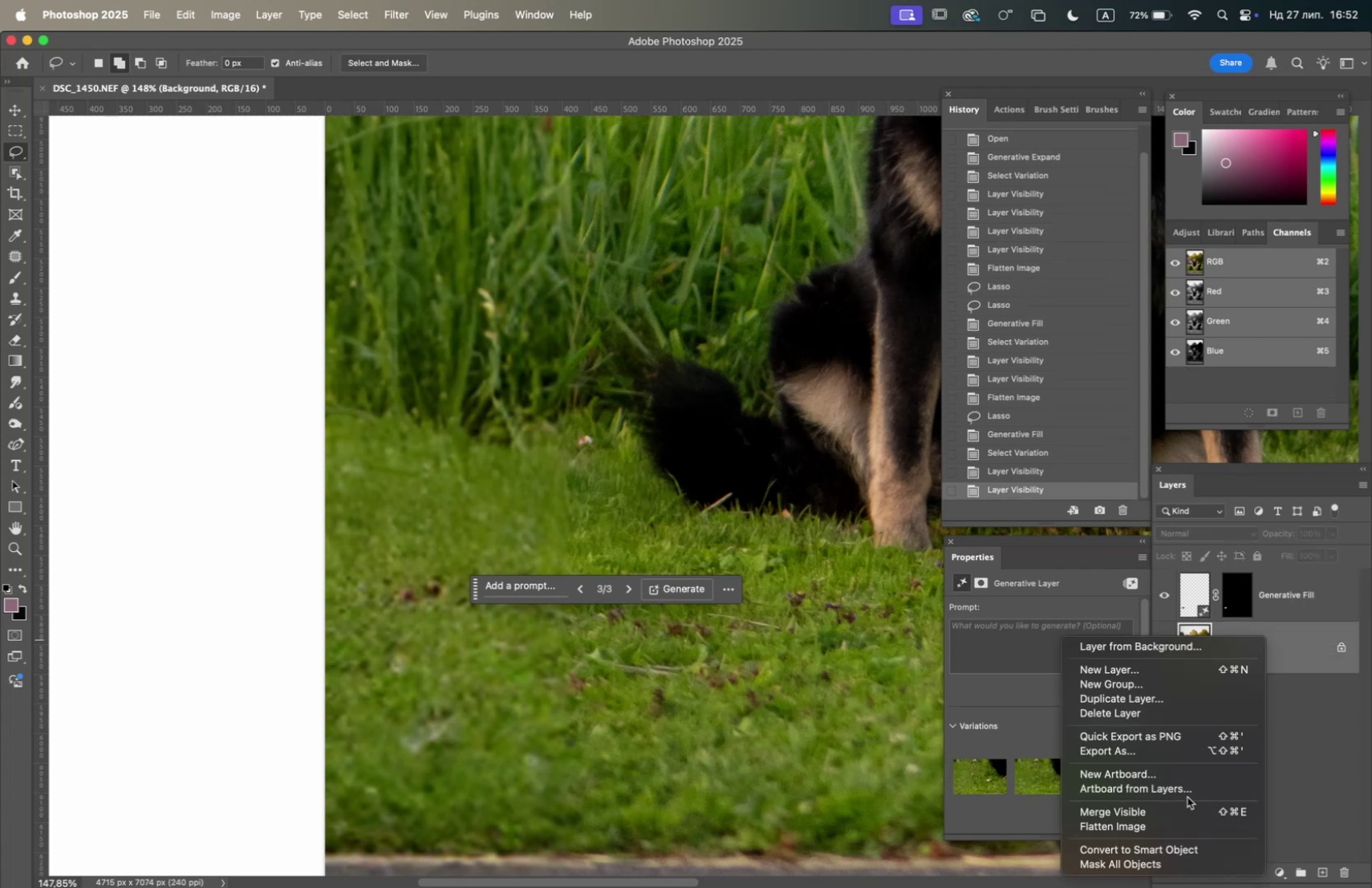 
left_click([1187, 821])
 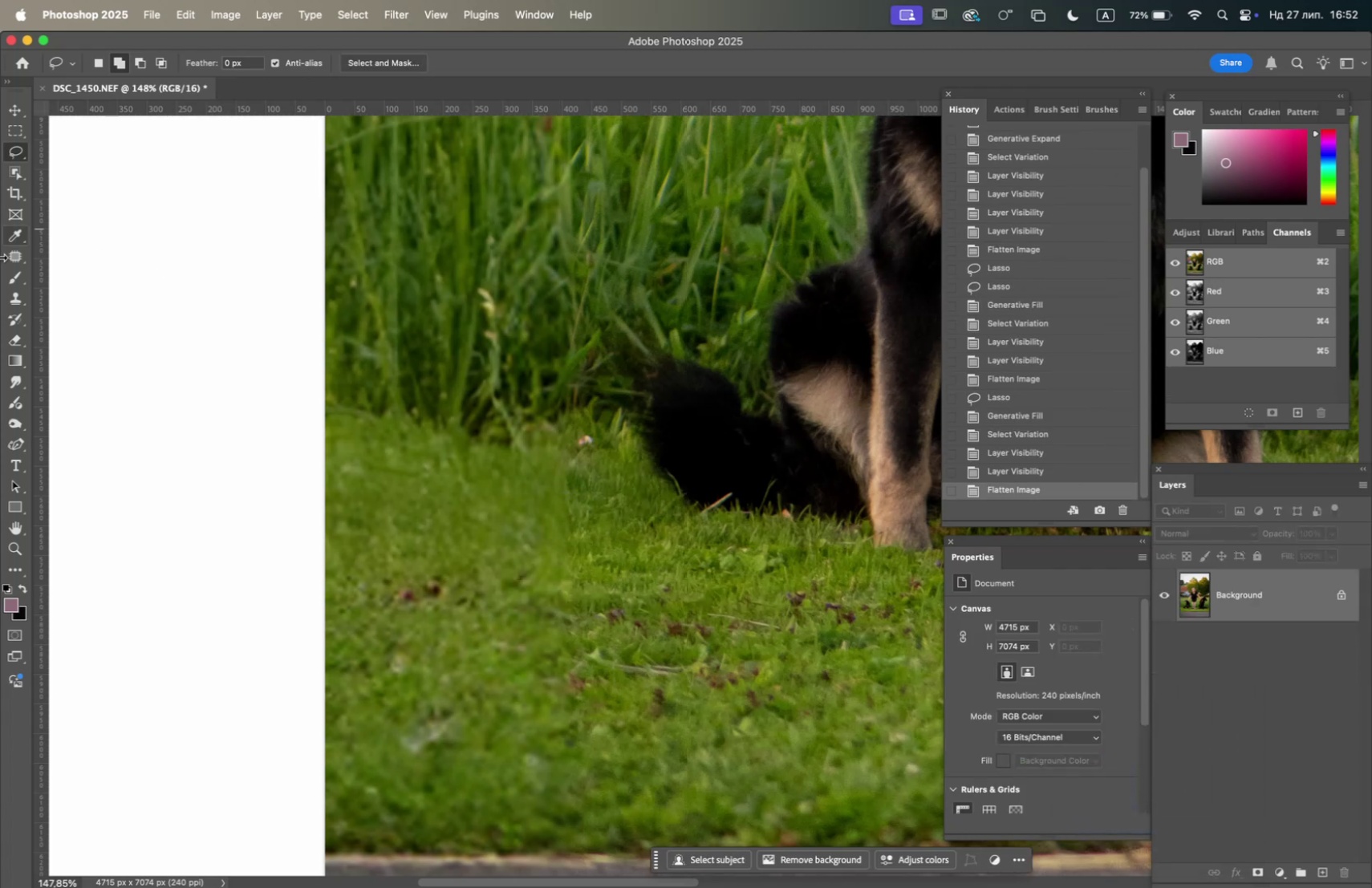 
left_click([14, 257])
 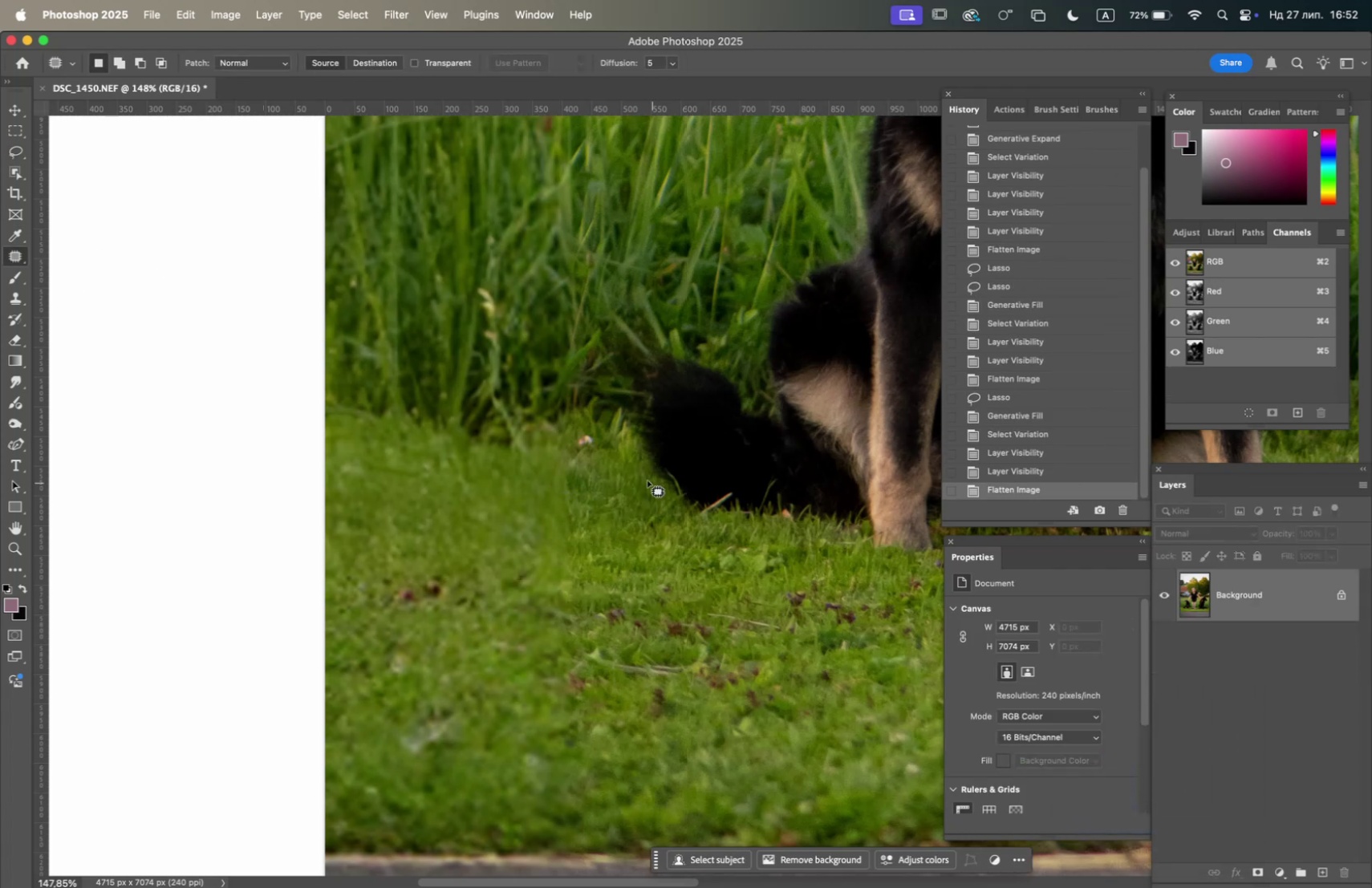 
left_click_drag(start_coordinate=[642, 468], to_coordinate=[647, 477])
 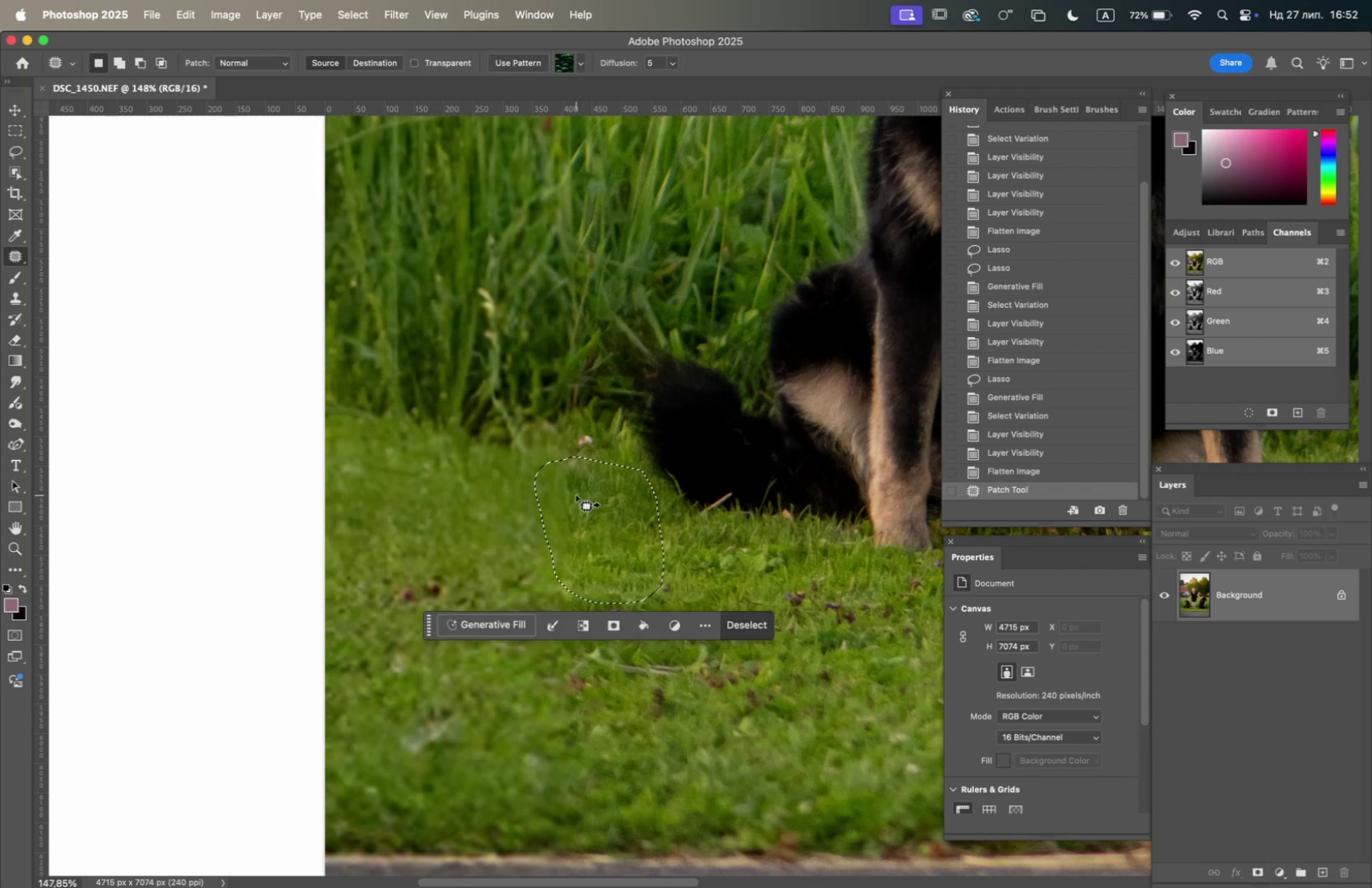 
left_click_drag(start_coordinate=[583, 495], to_coordinate=[586, 720])
 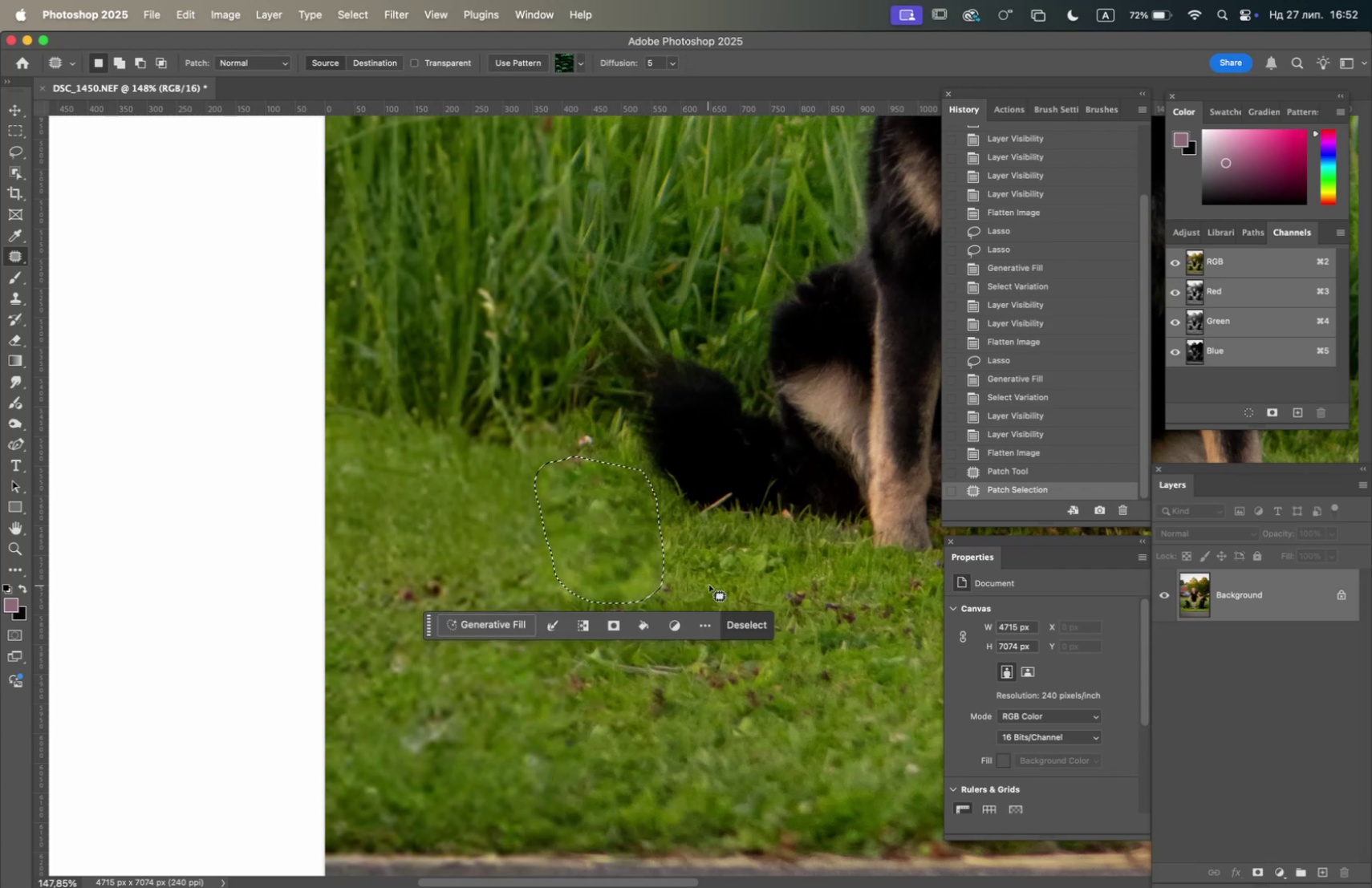 
left_click([718, 583])
 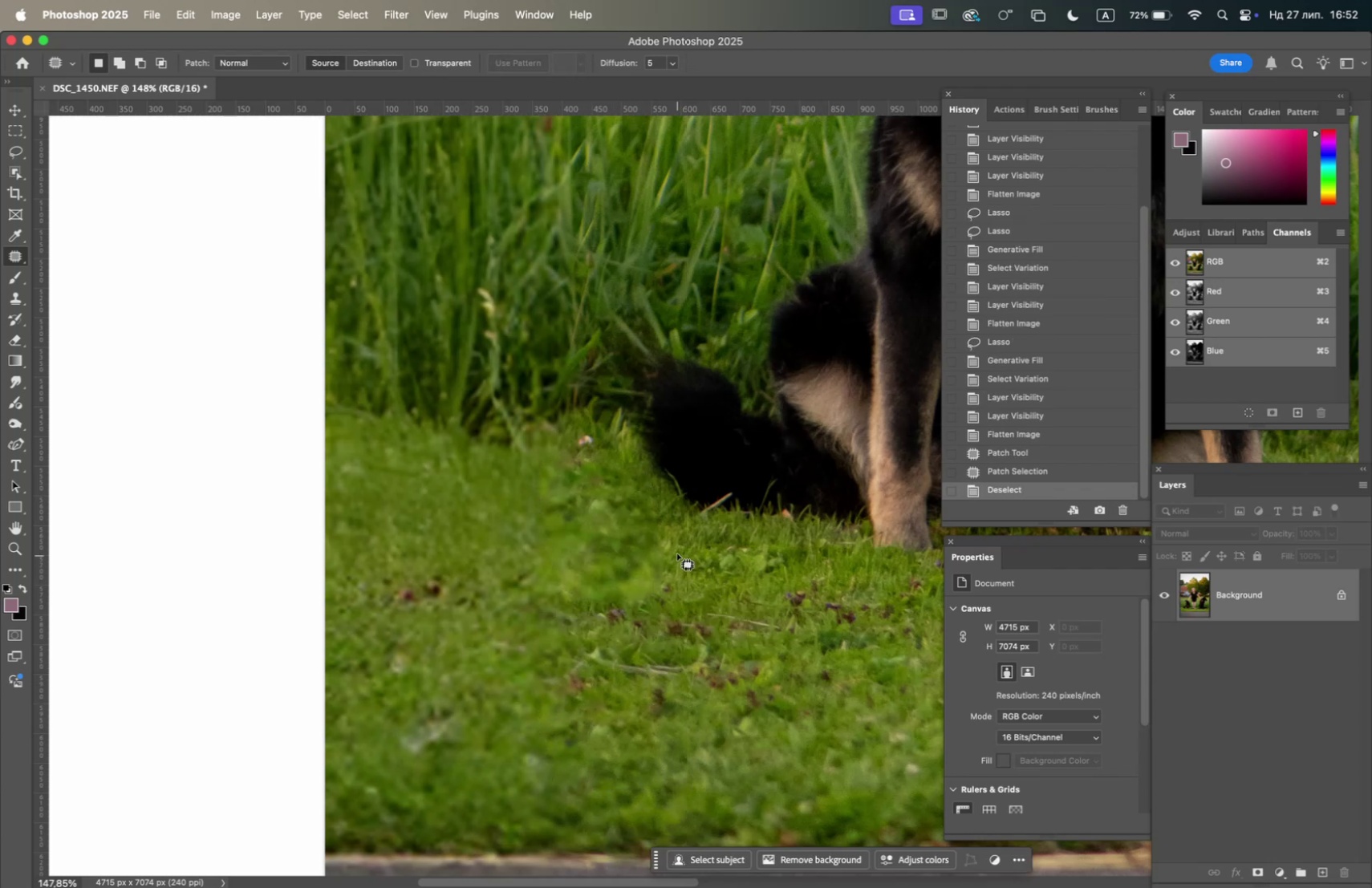 
left_click_drag(start_coordinate=[682, 537], to_coordinate=[685, 526])
 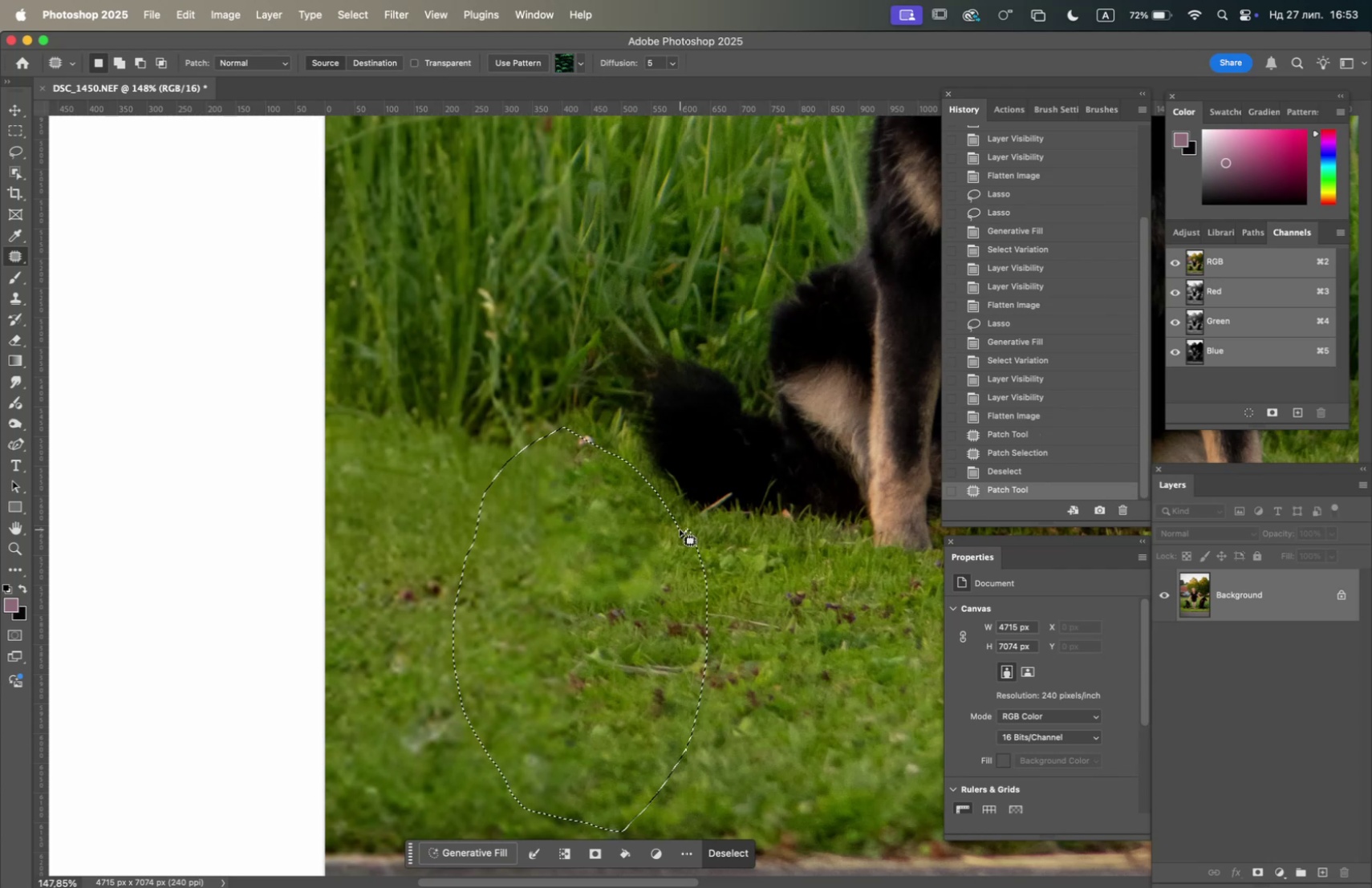 
scroll: coordinate [679, 527], scroll_direction: down, amount: 10.0
 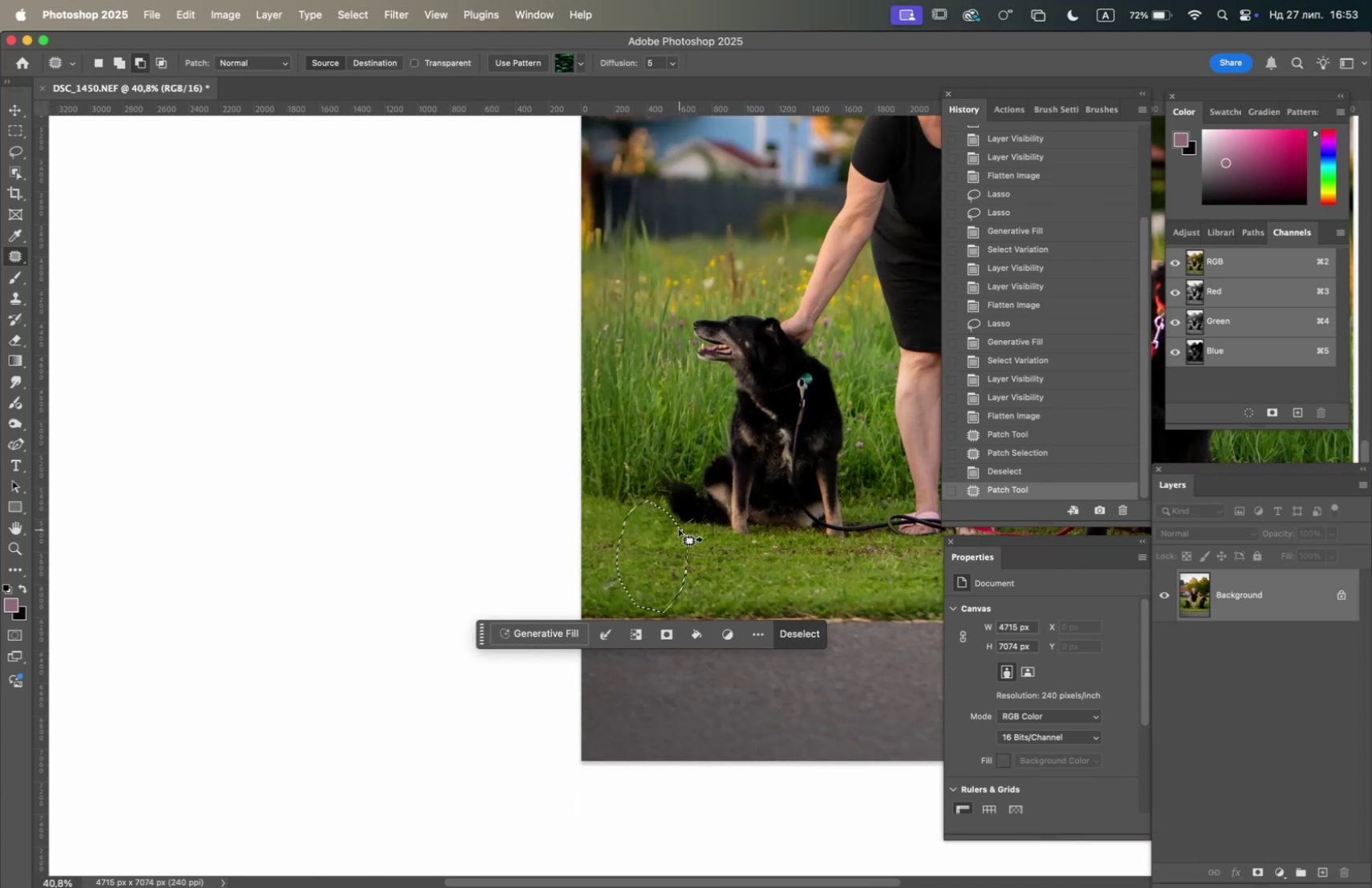 
hold_key(key=OptionLeft, duration=2.06)
 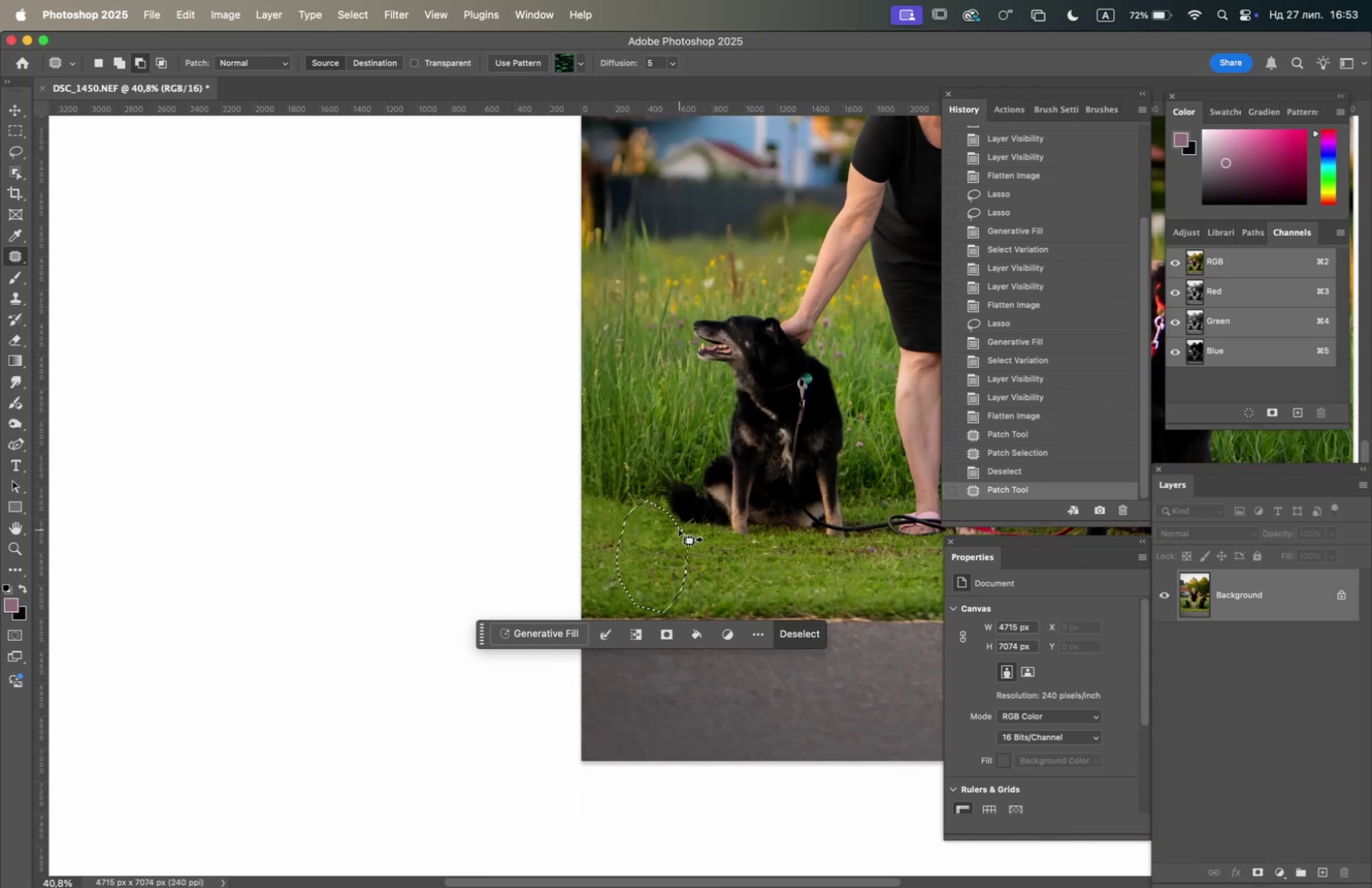 
hold_key(key=Space, duration=1.38)
 